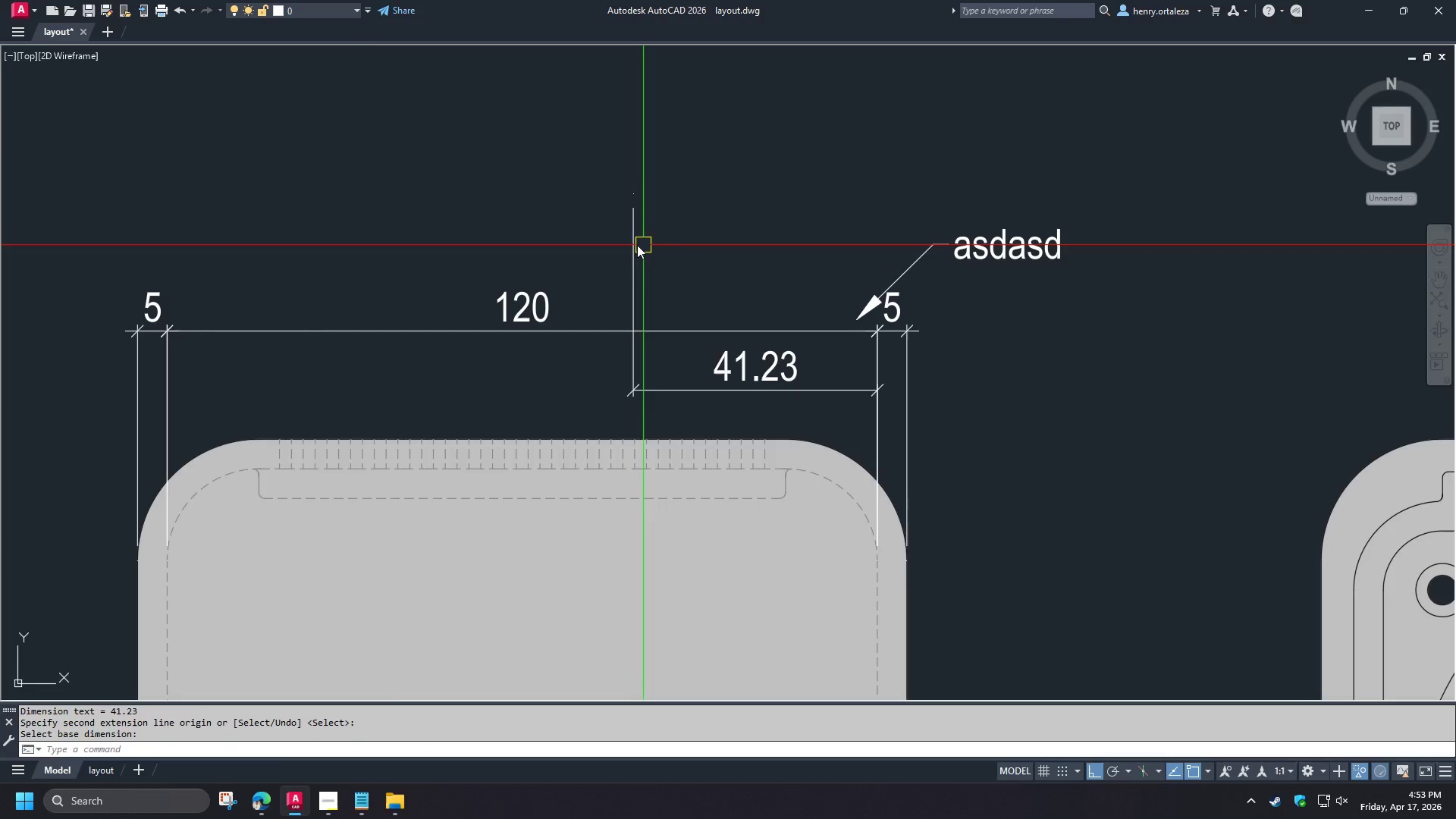 
left_click([636, 245])
 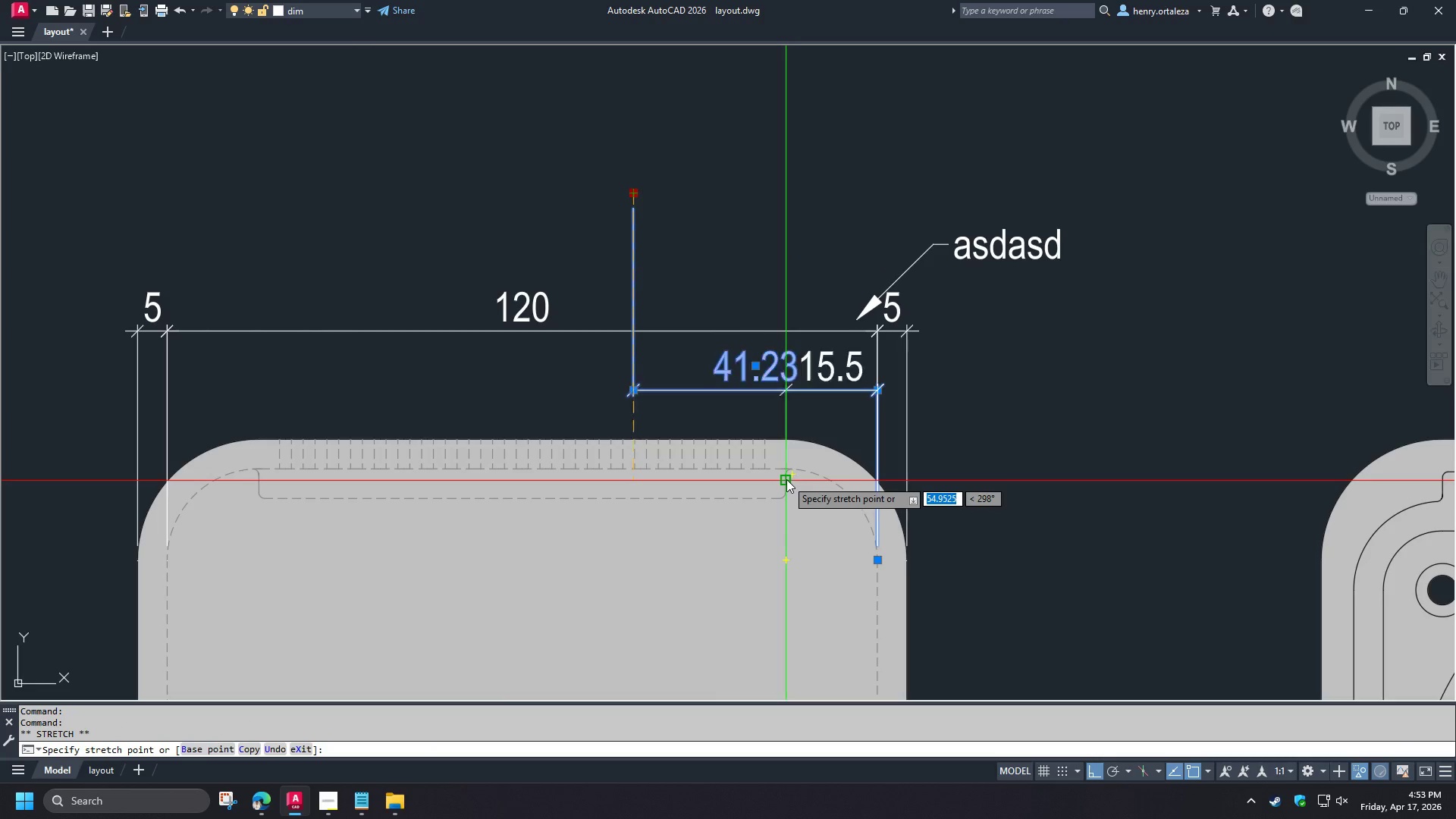 
left_click([786, 475])
 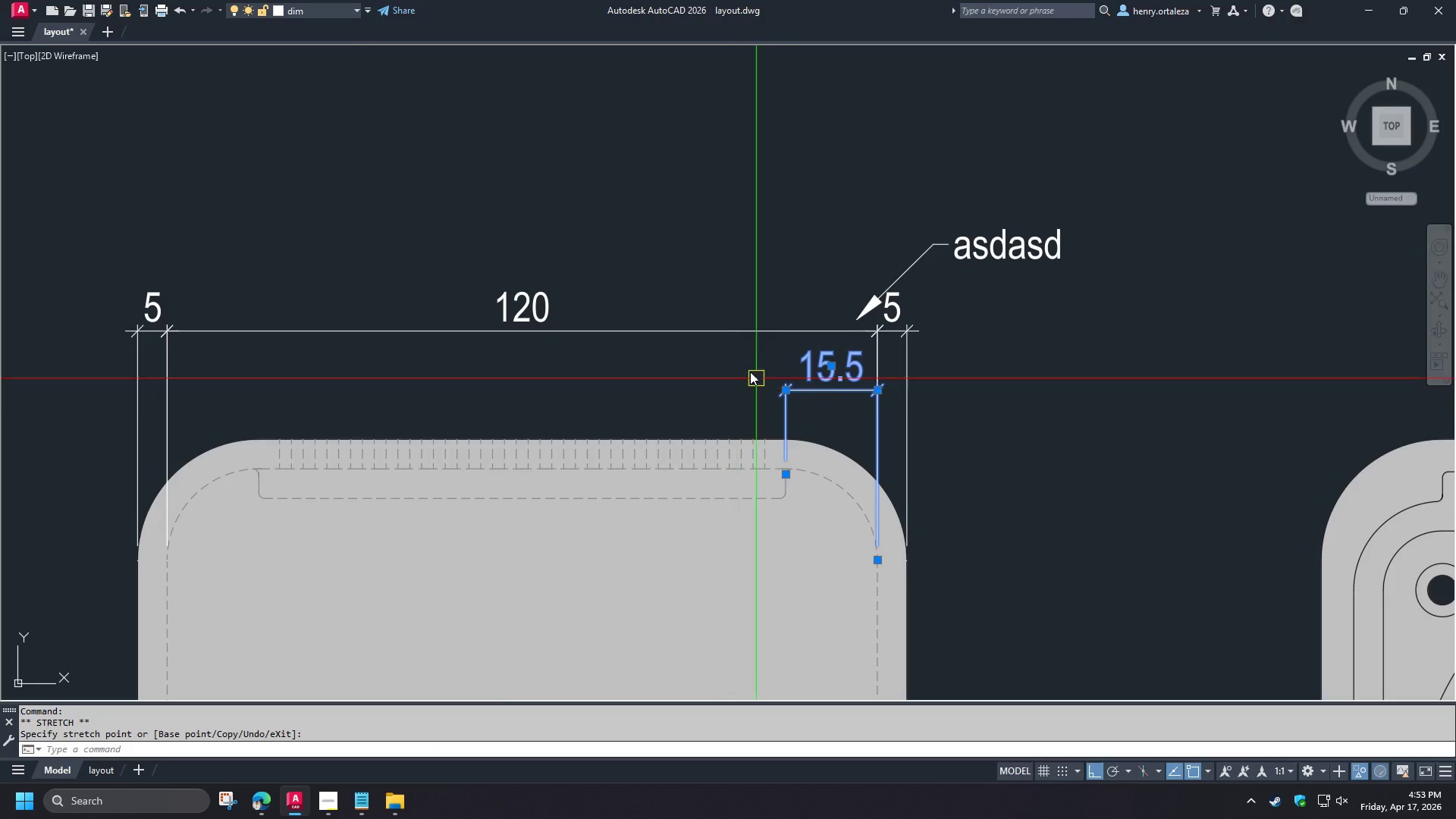 
key(Escape)
type(dco )
 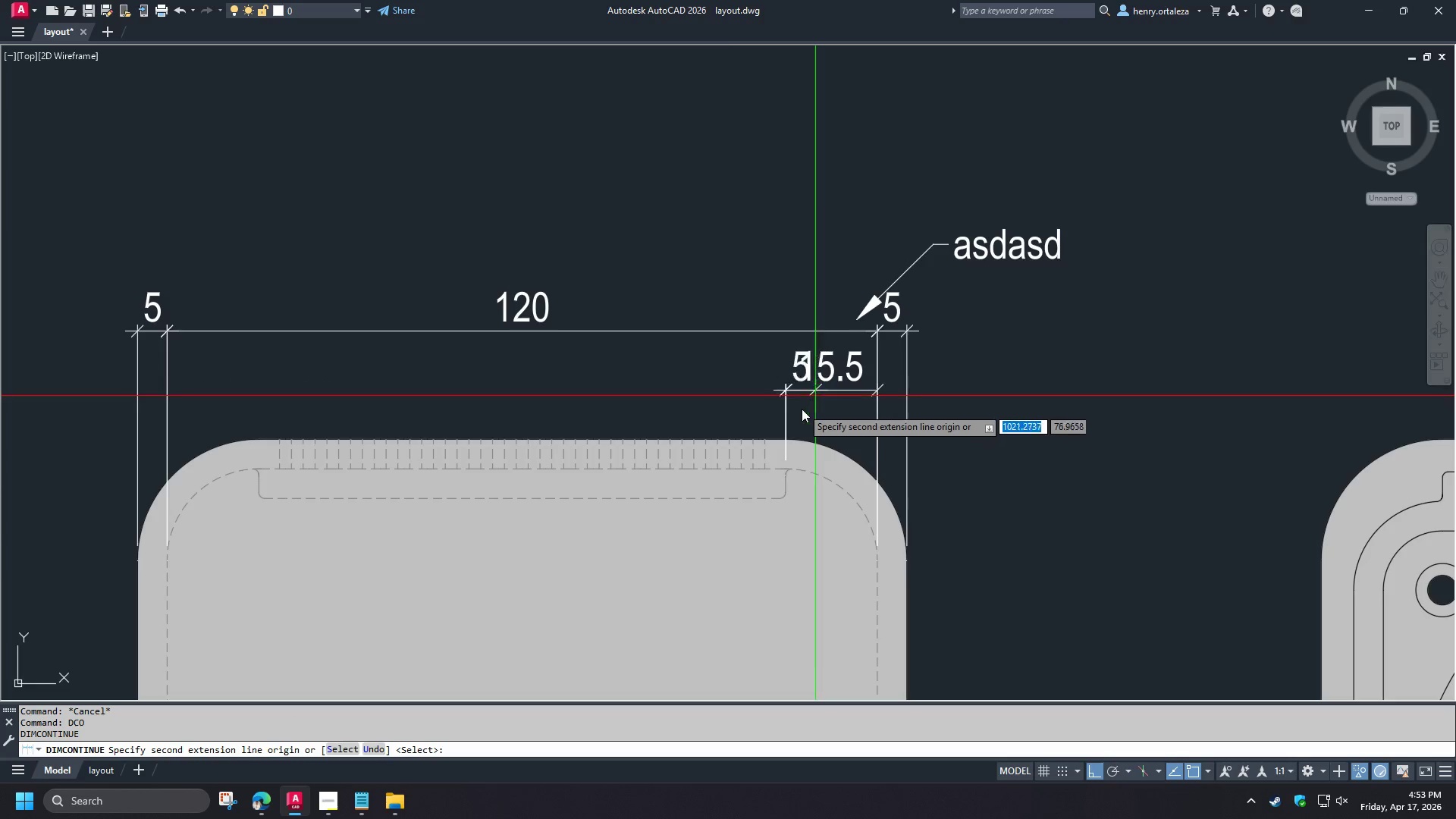 
key(Space)
 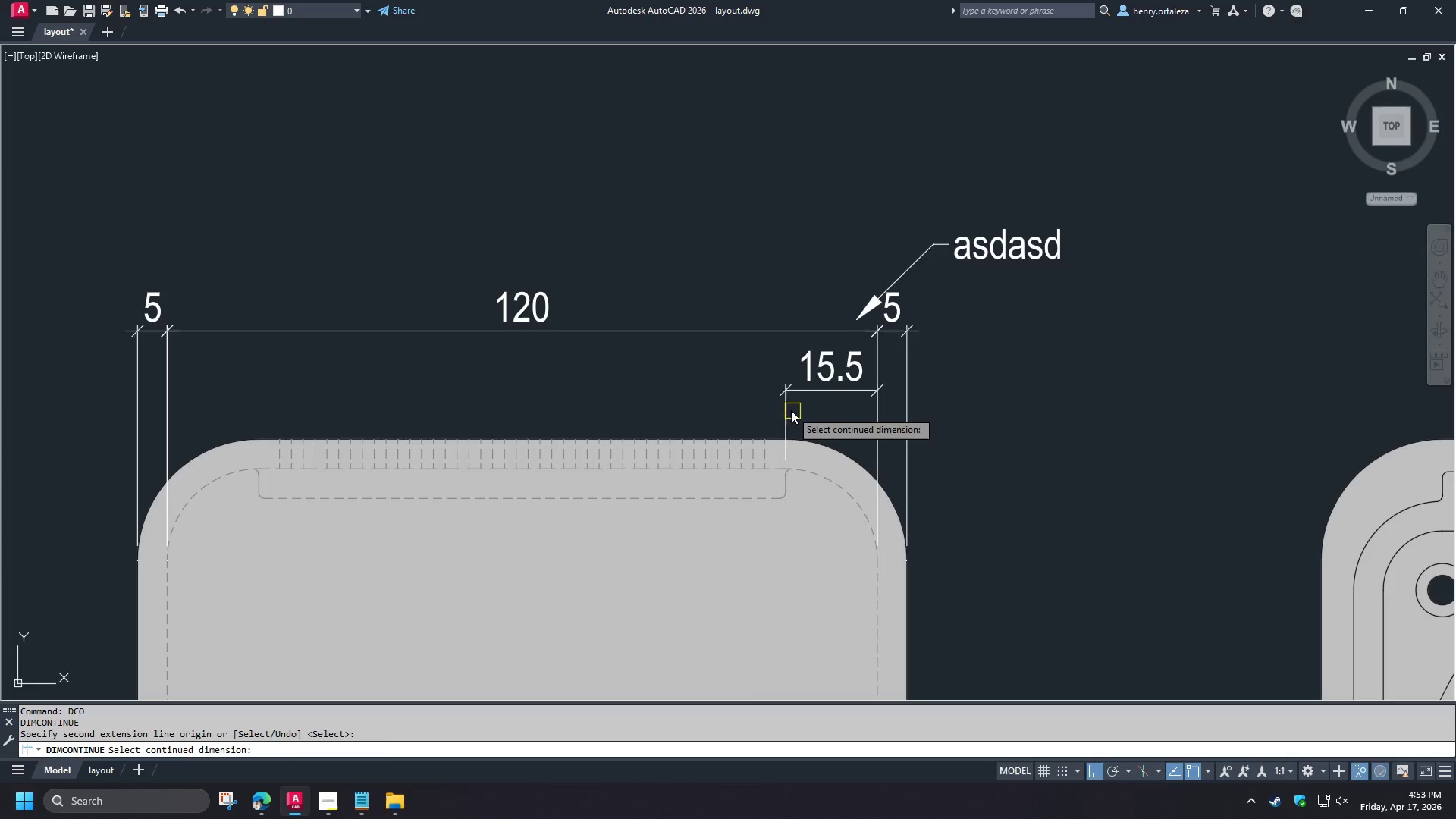 
left_click([790, 410])
 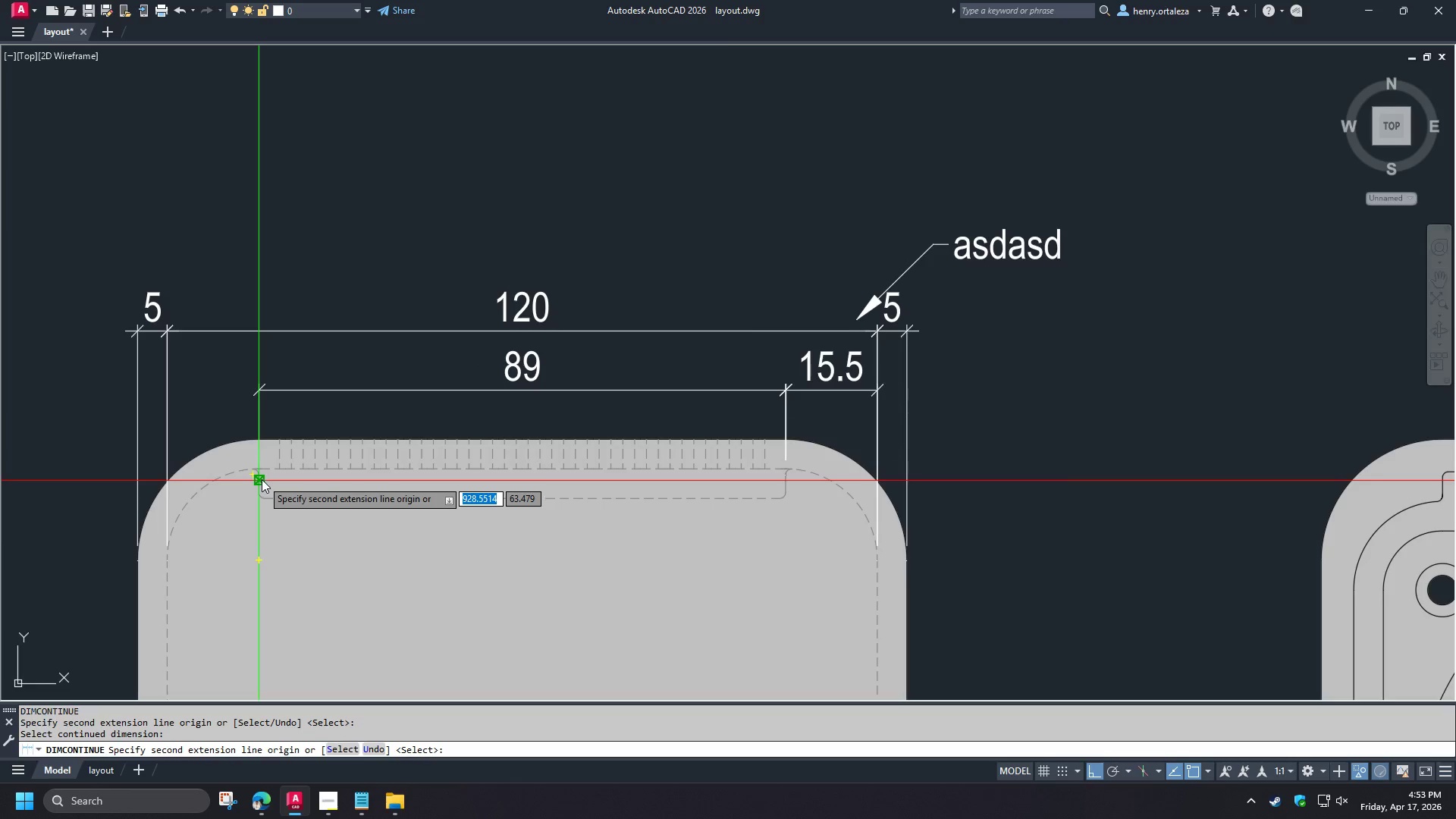 
scroll: coordinate [259, 478], scroll_direction: up, amount: 2.0
 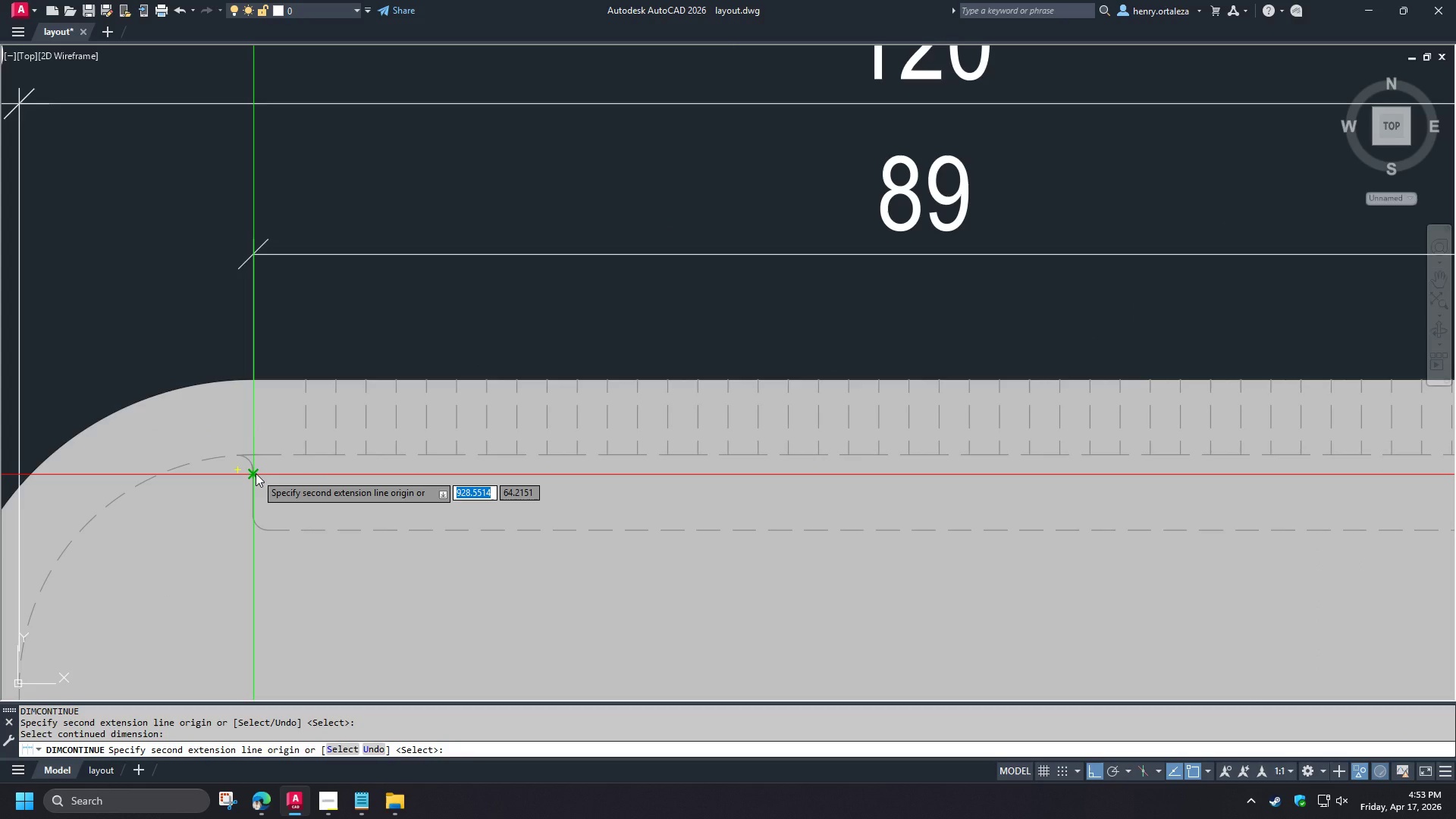 
left_click([256, 473])
 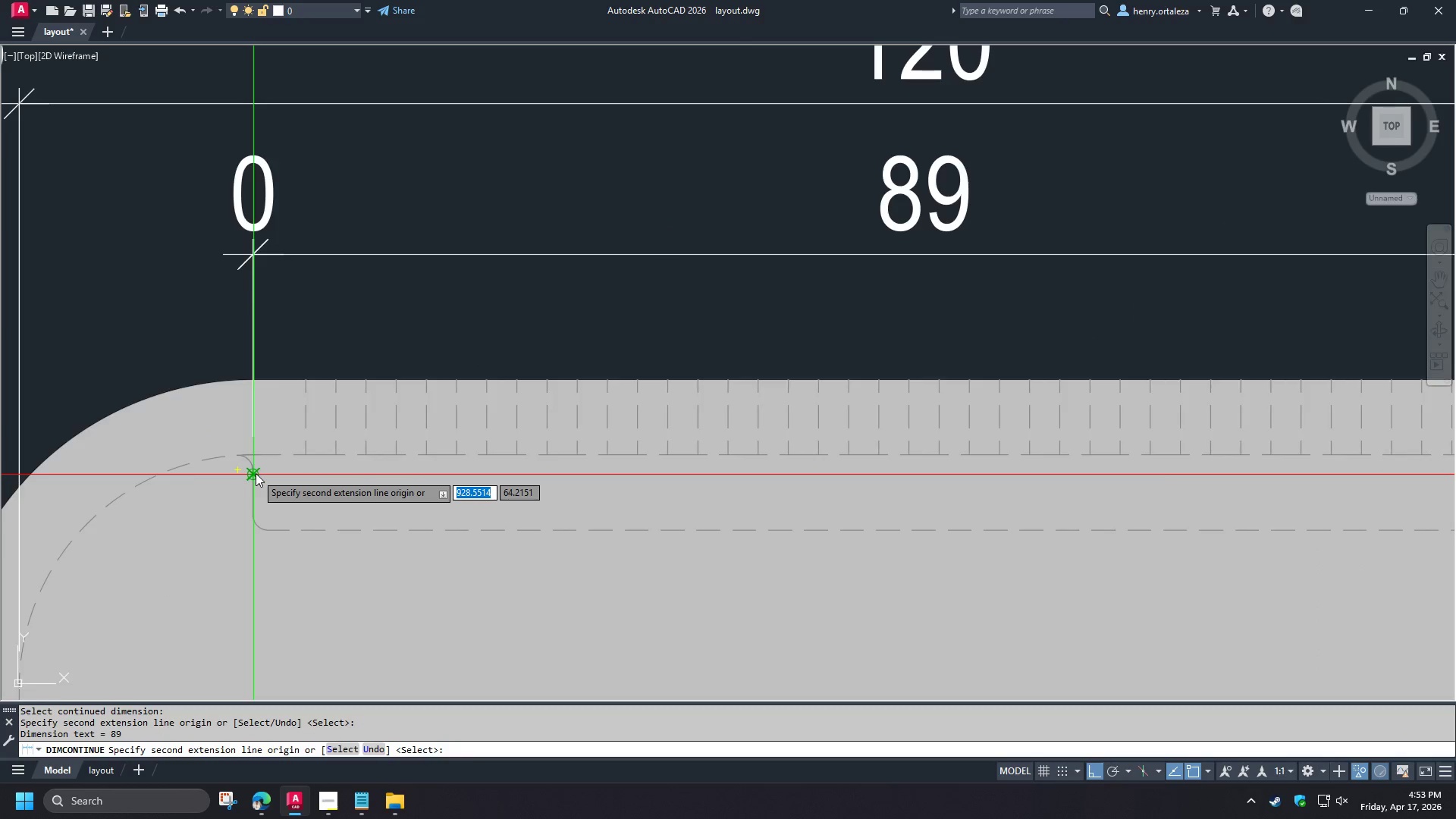 
scroll: coordinate [256, 473], scroll_direction: down, amount: 2.0
 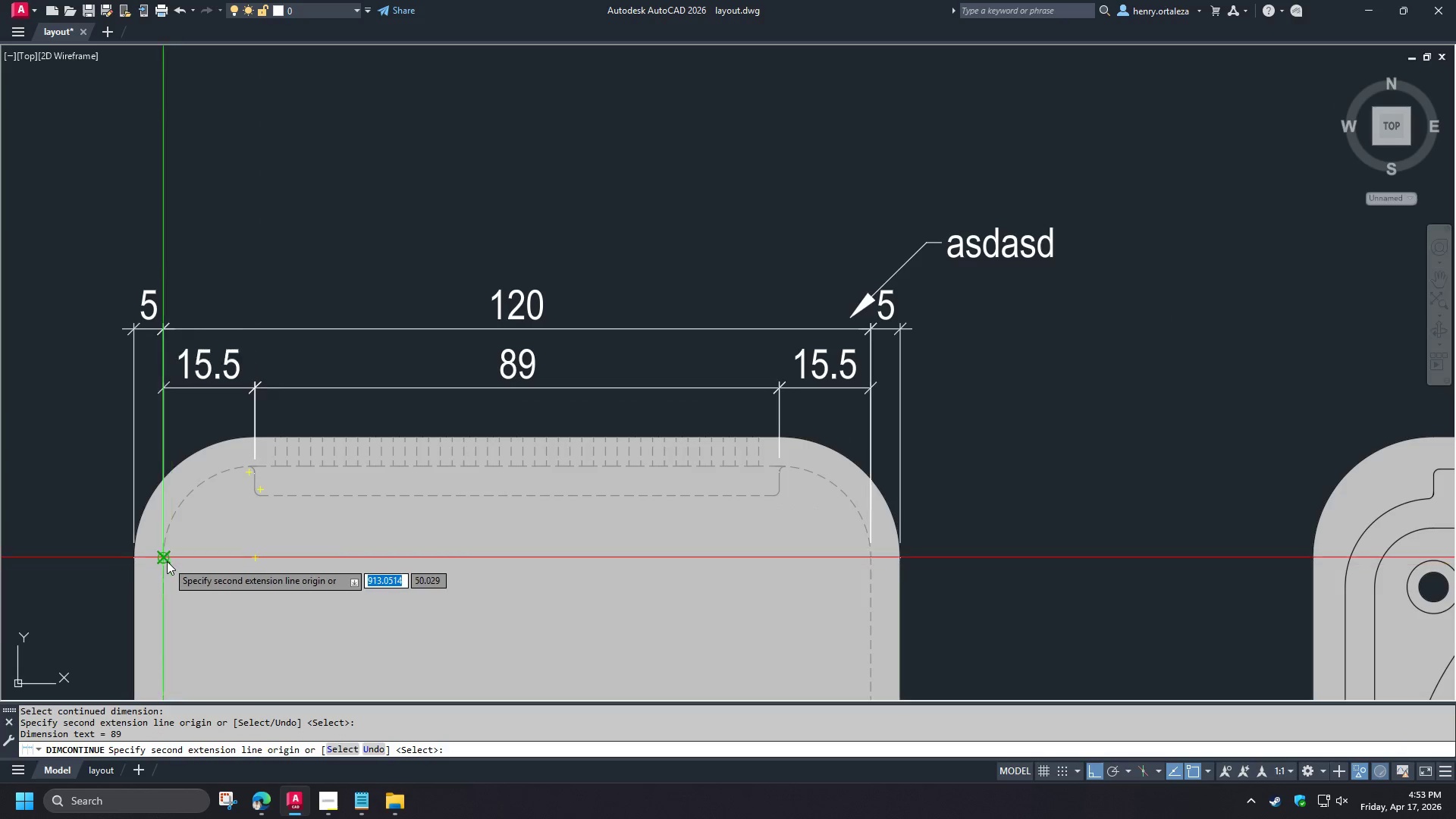 
left_click([165, 561])
 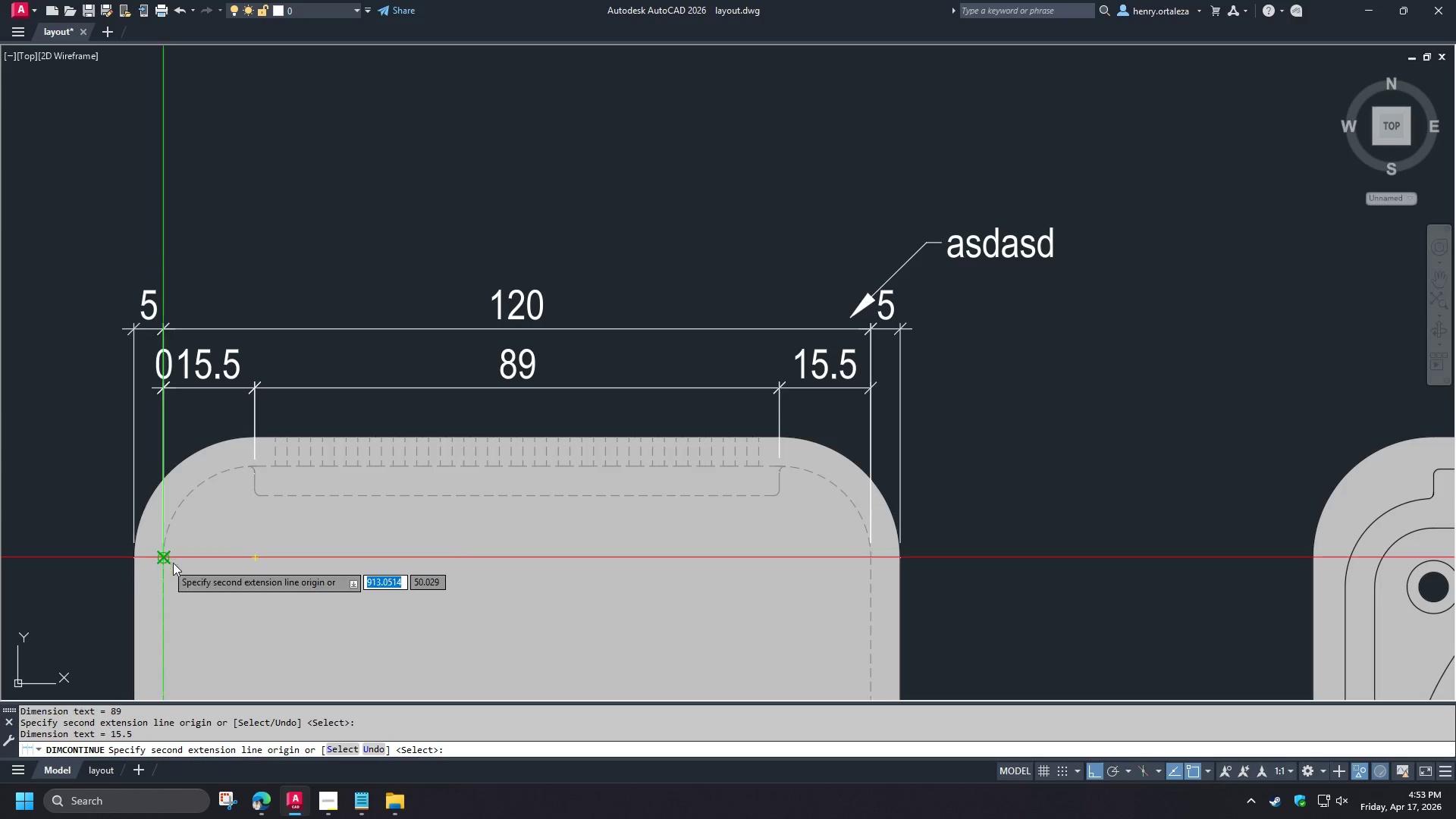 
type(  dba )
 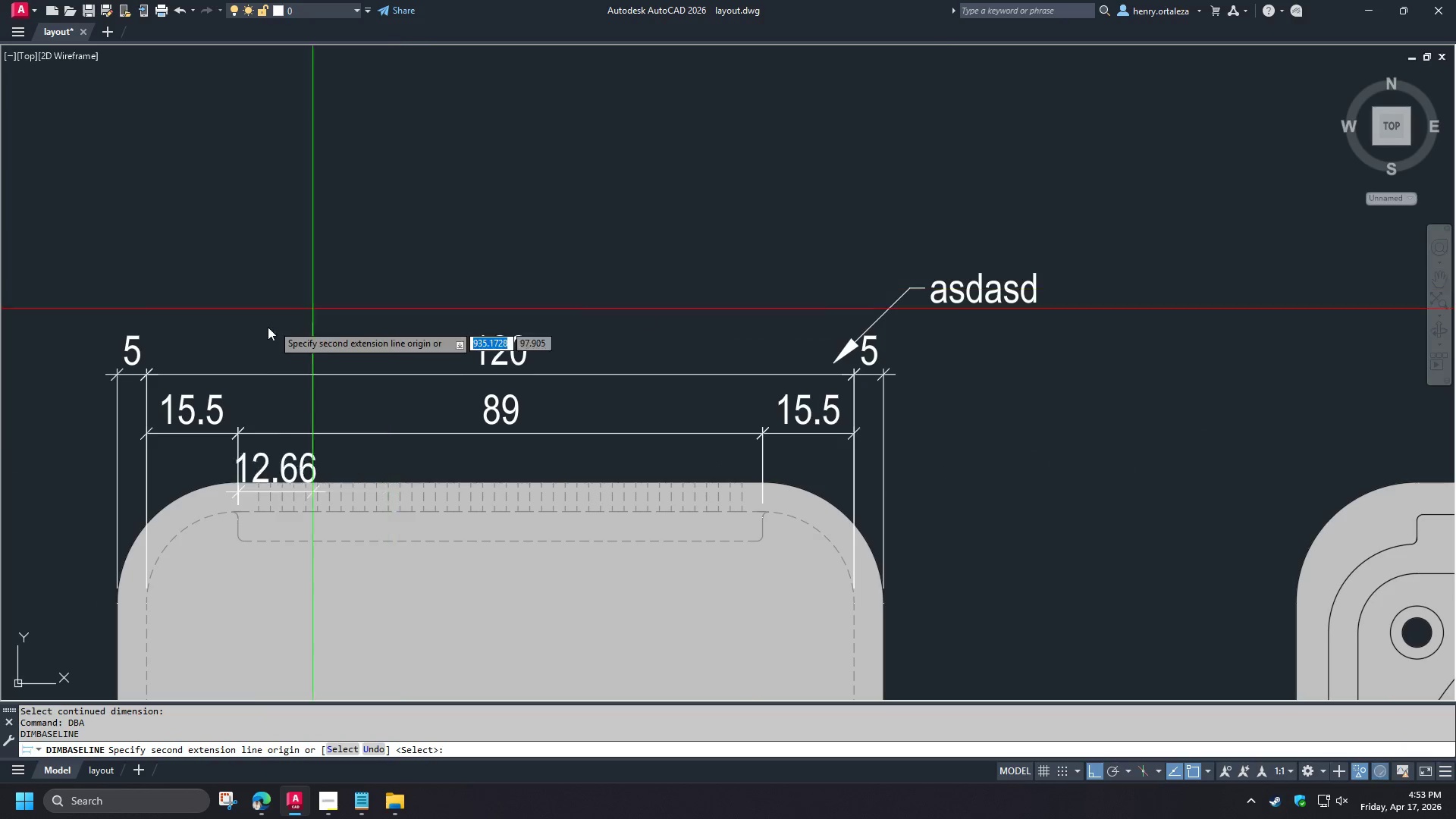 
key(Space)
 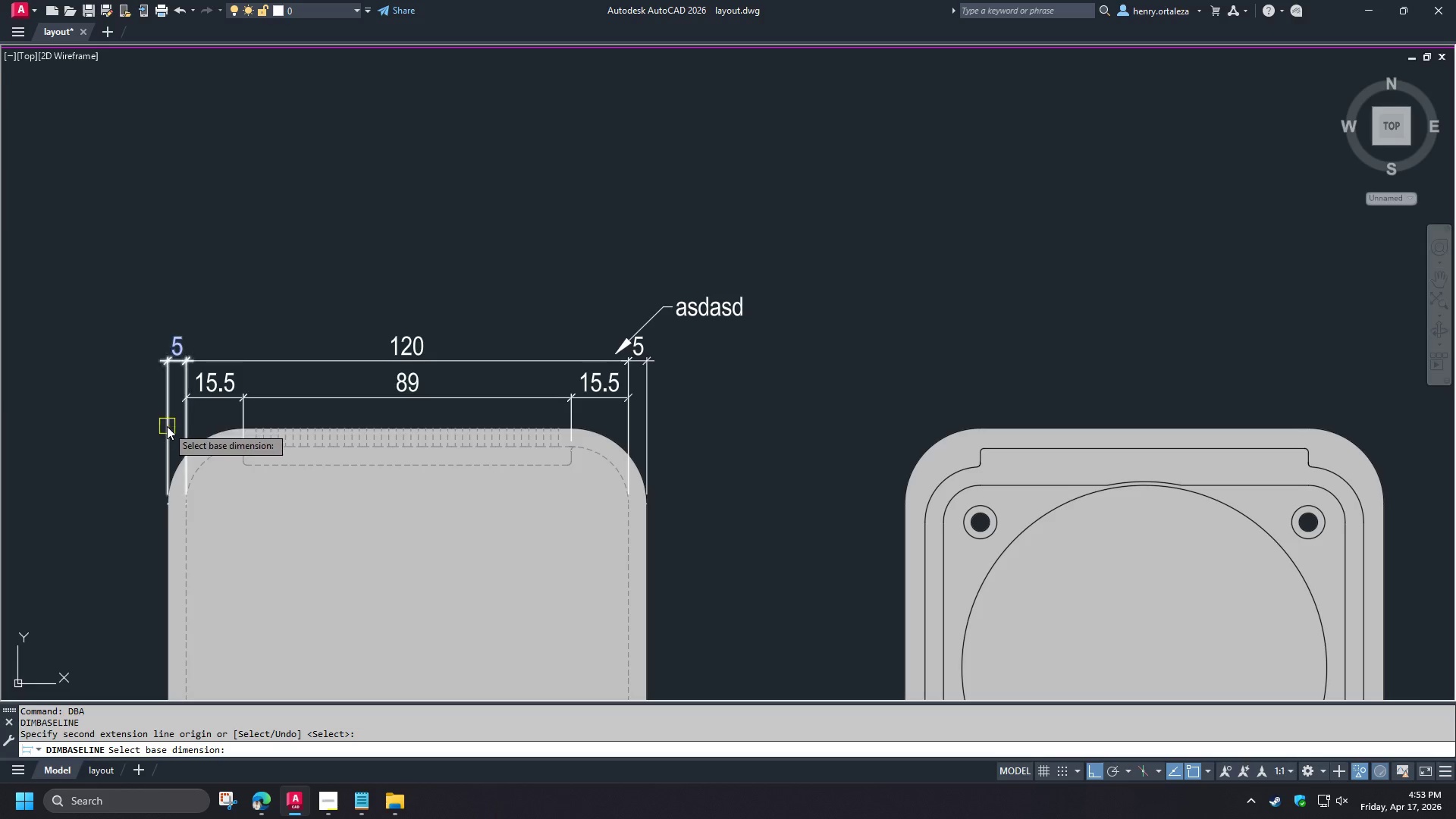 
scroll: coordinate [252, 337], scroll_direction: down, amount: 1.0
 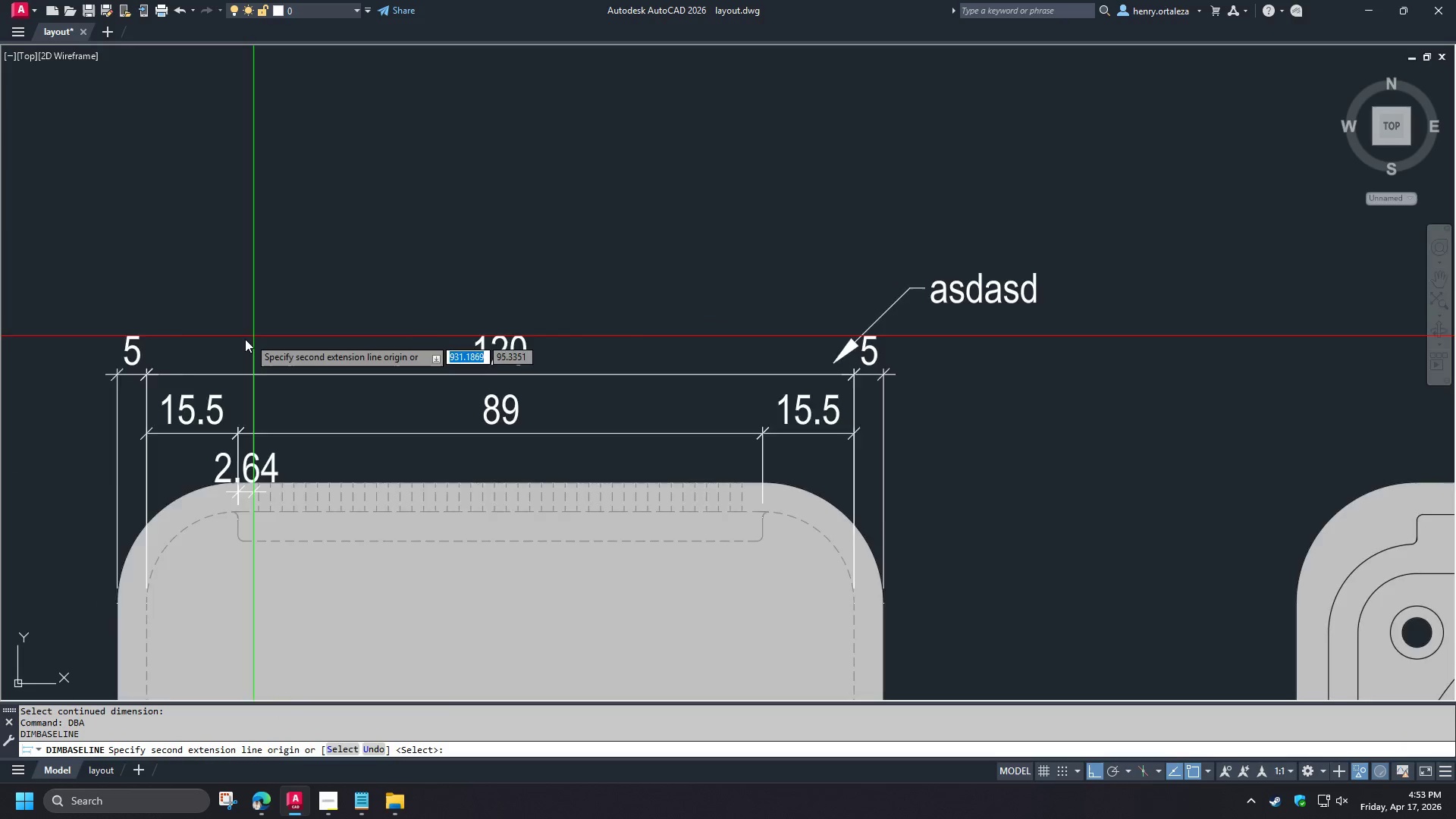 
left_click([167, 426])
 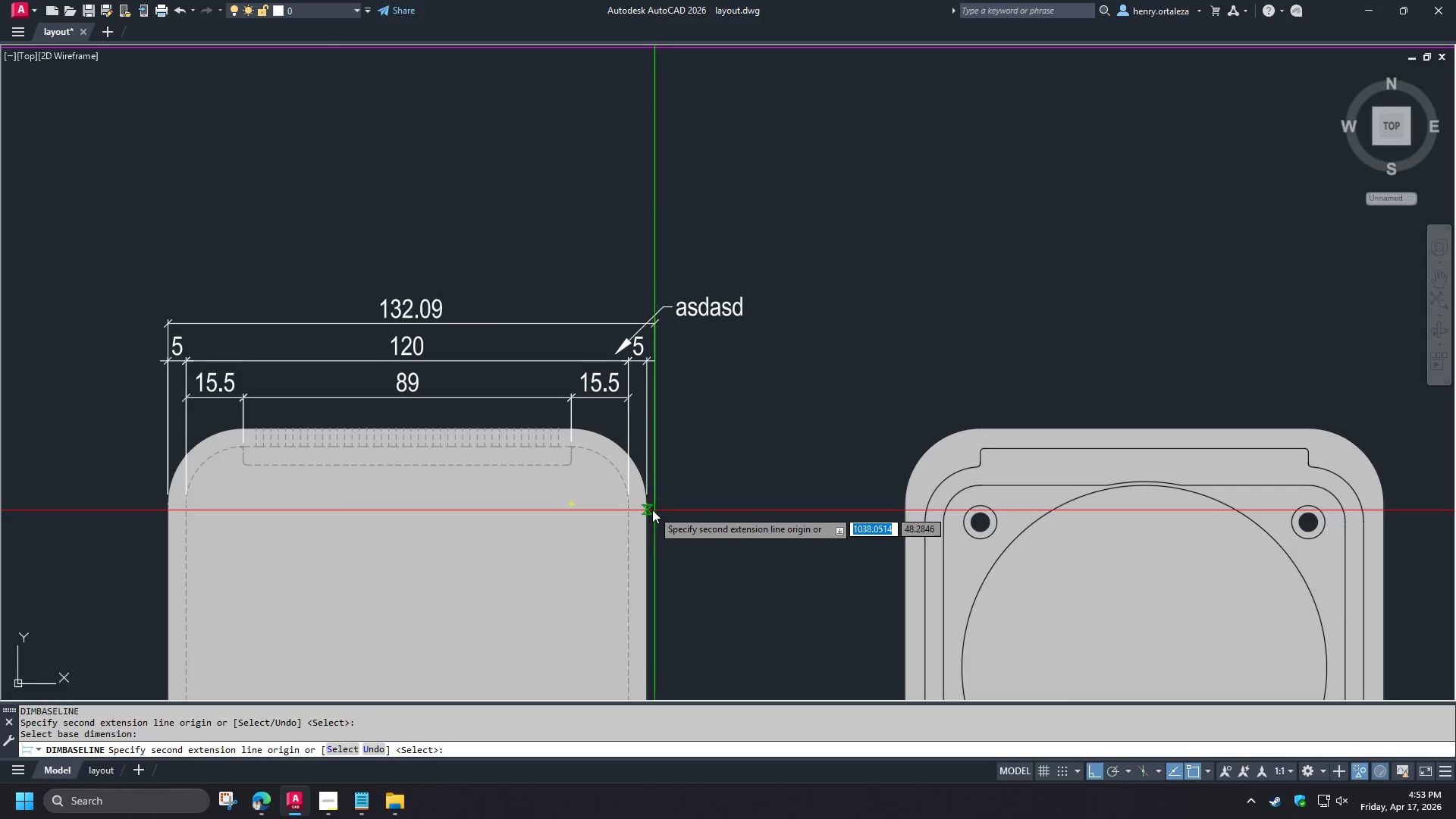 
left_click([650, 506])
 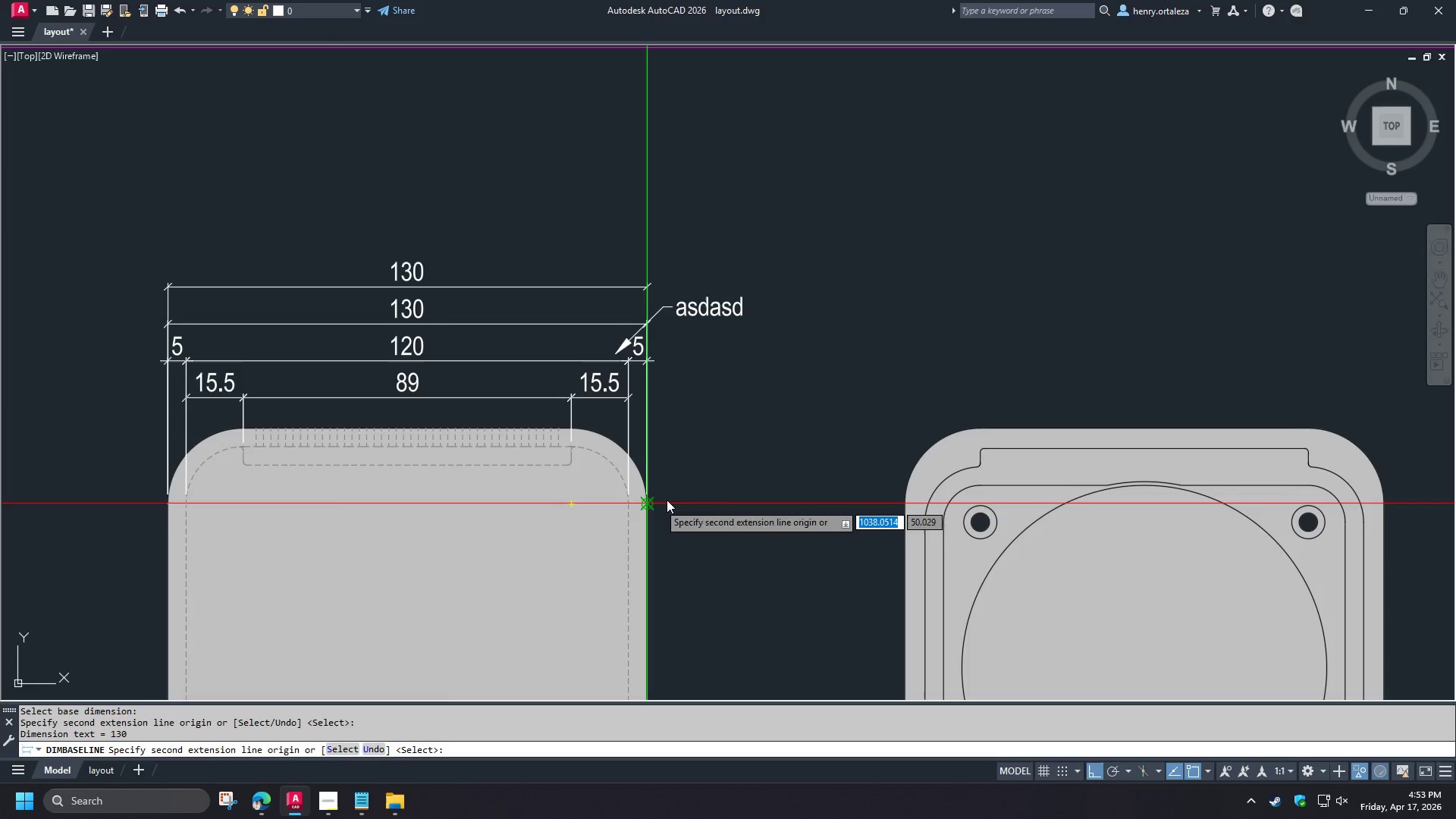 
hold_key(key=Space, duration=0.92)
 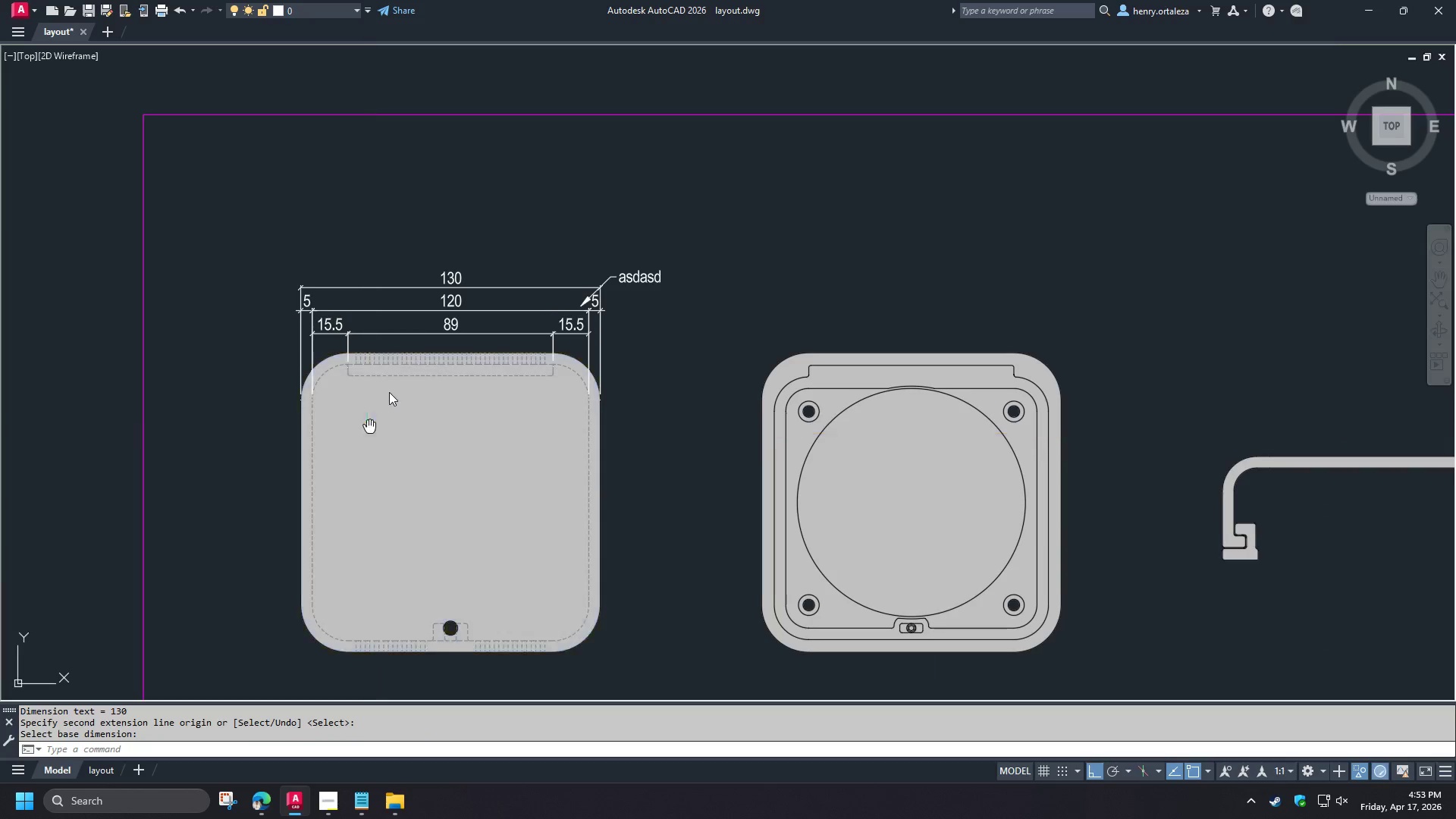 
scroll: coordinate [522, 226], scroll_direction: down, amount: 1.0
 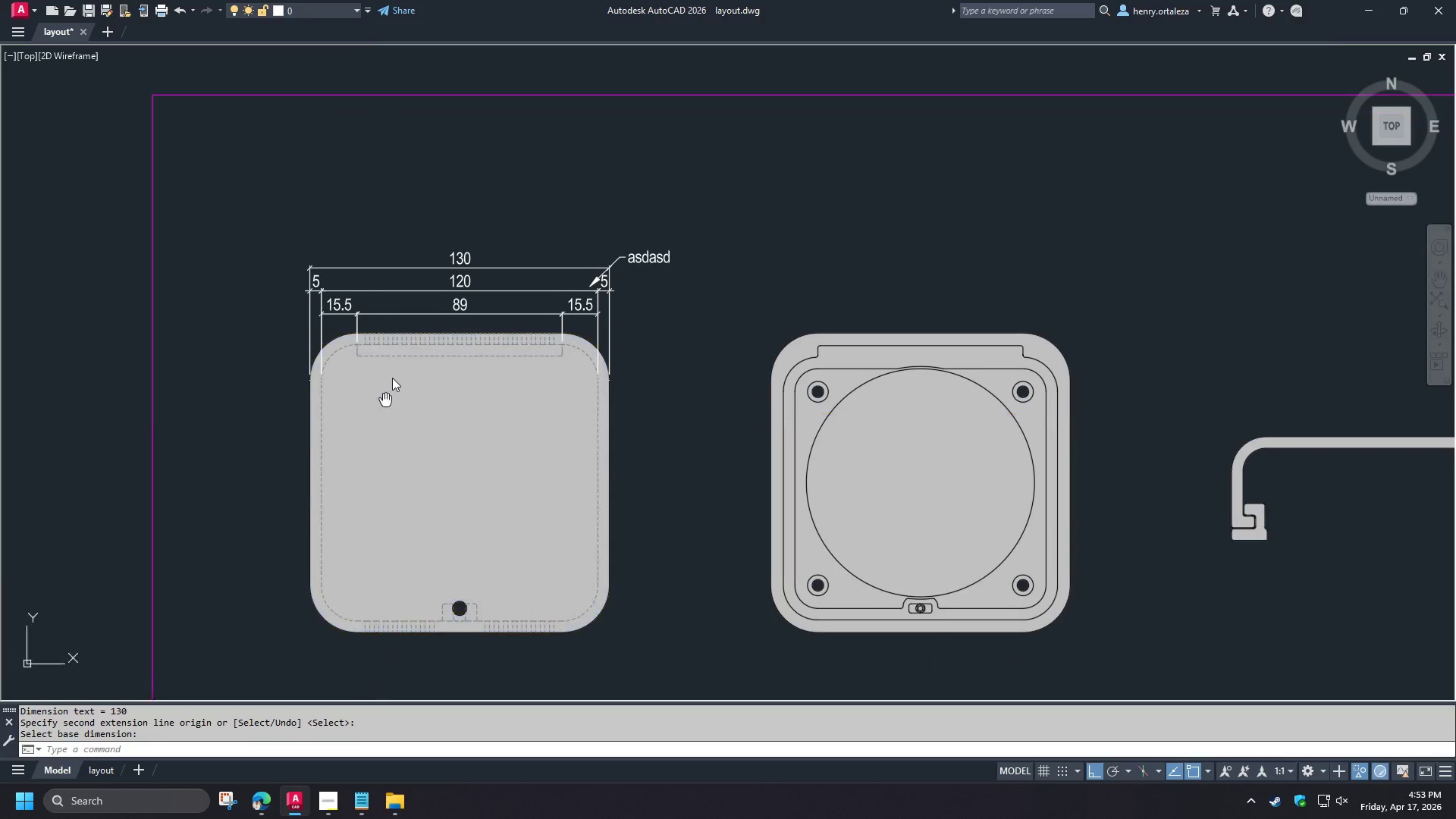 
type(dli )
 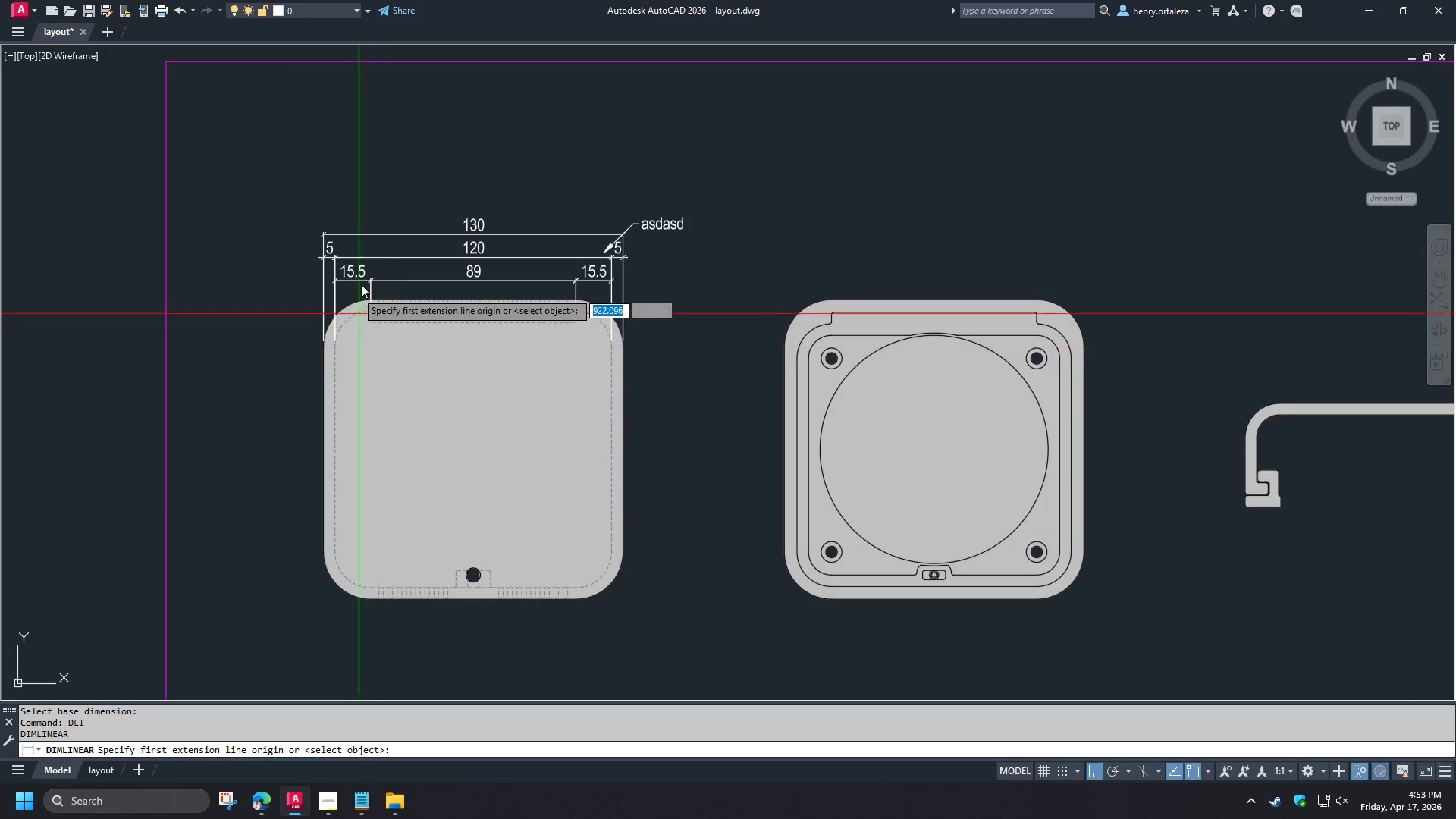 
scroll: coordinate [361, 283], scroll_direction: up, amount: 2.0
 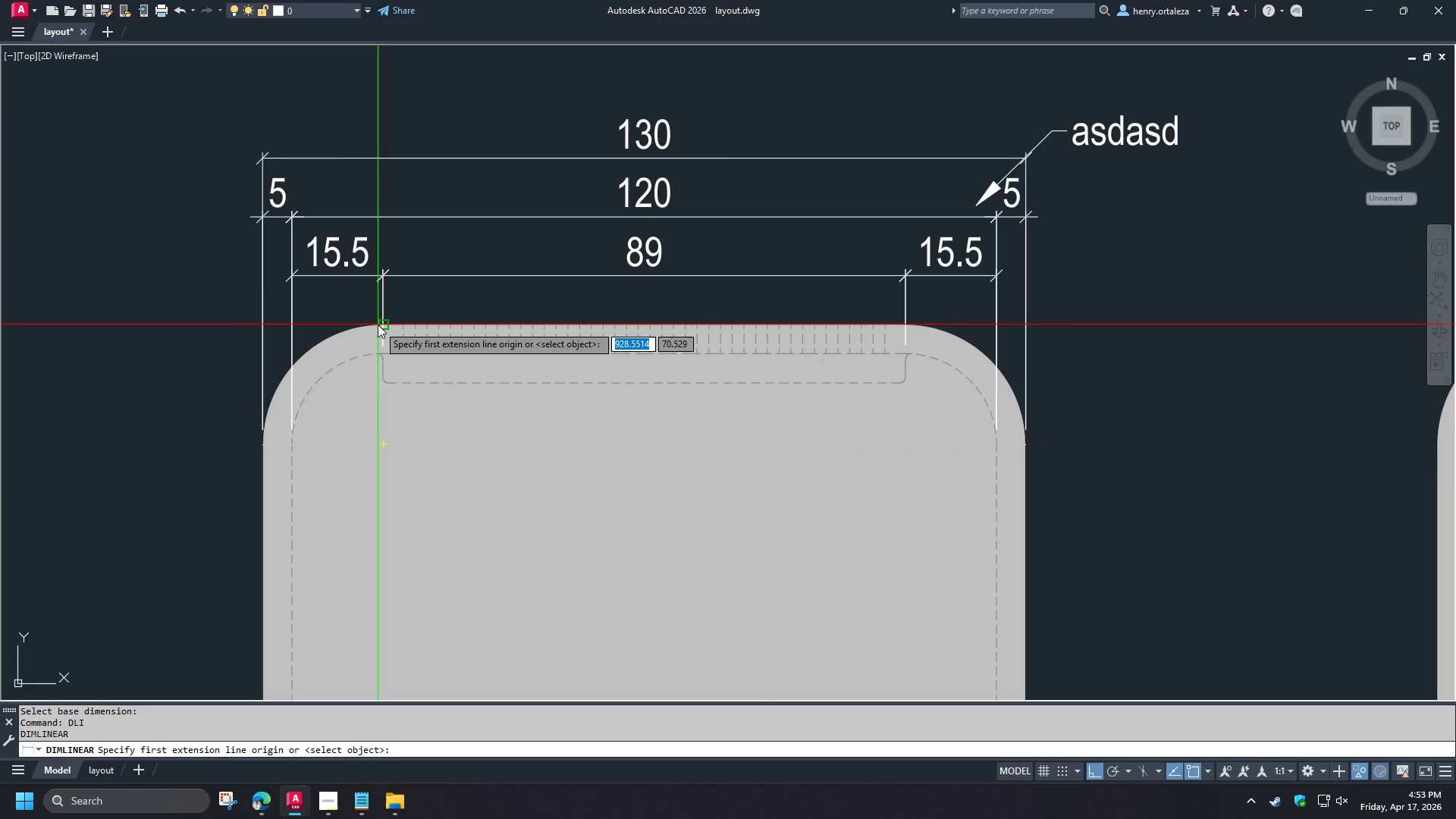 
left_click([378, 325])
 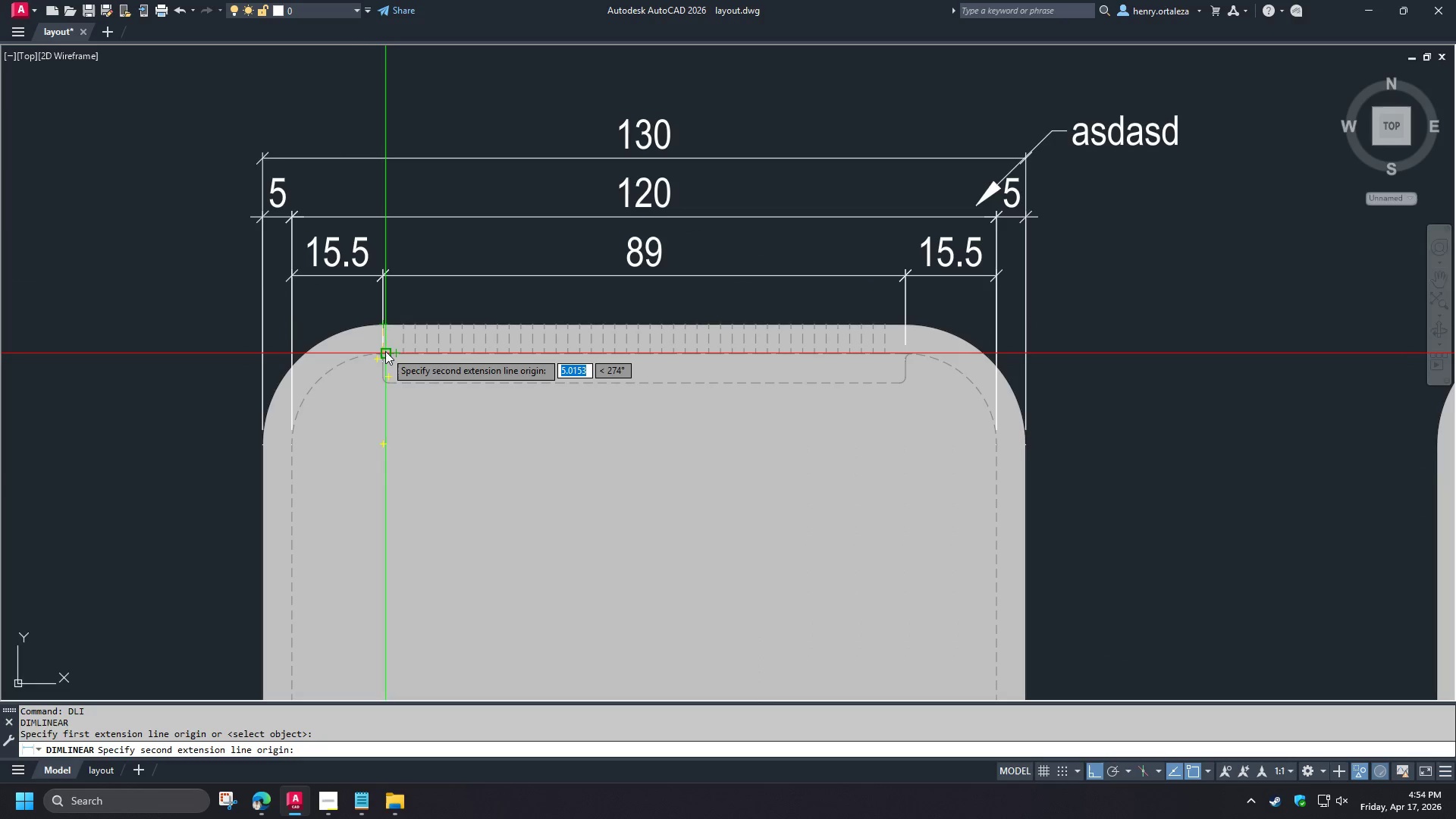 
type(end )
 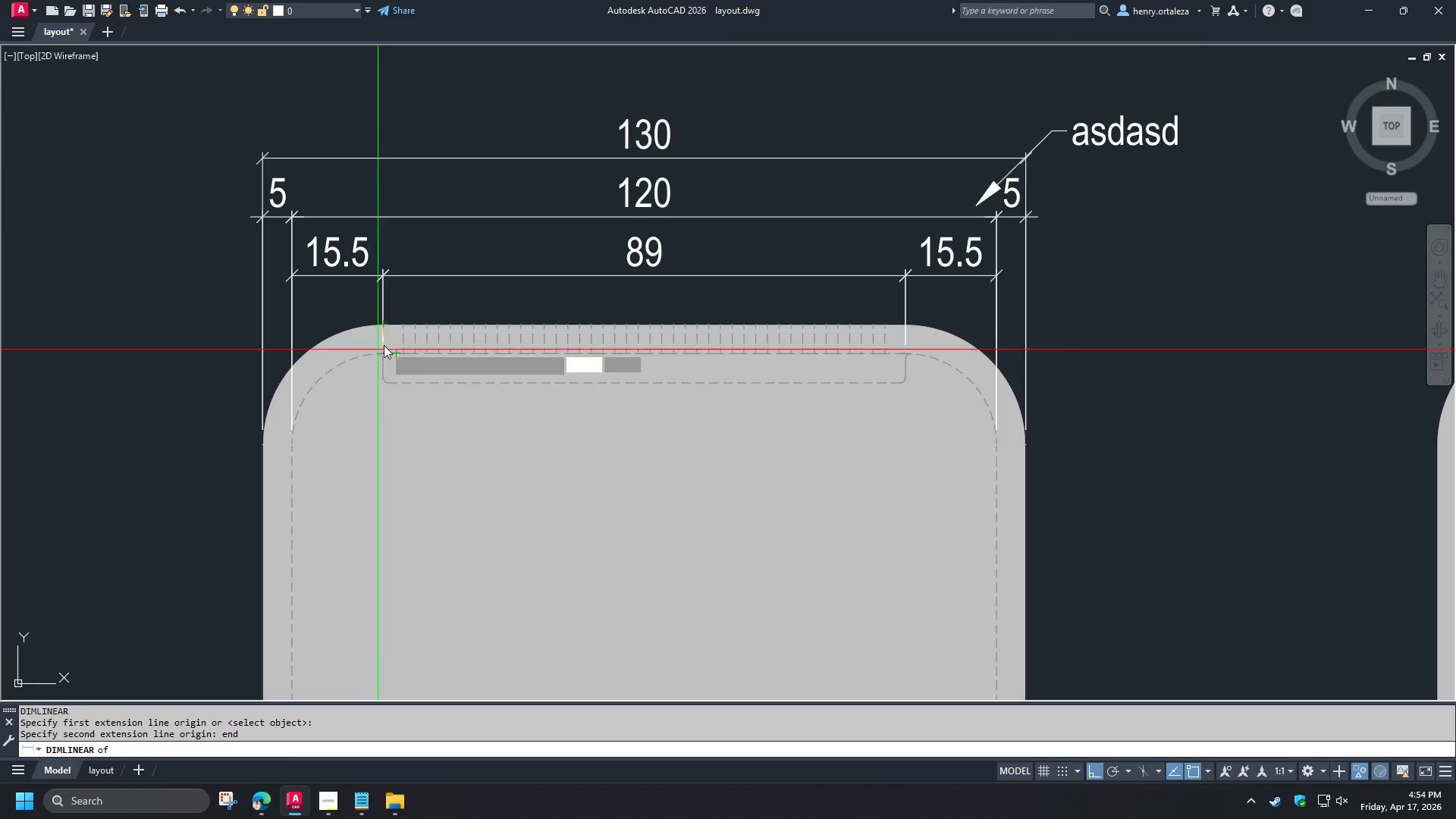 
scroll: coordinate [382, 346], scroll_direction: up, amount: 5.0
 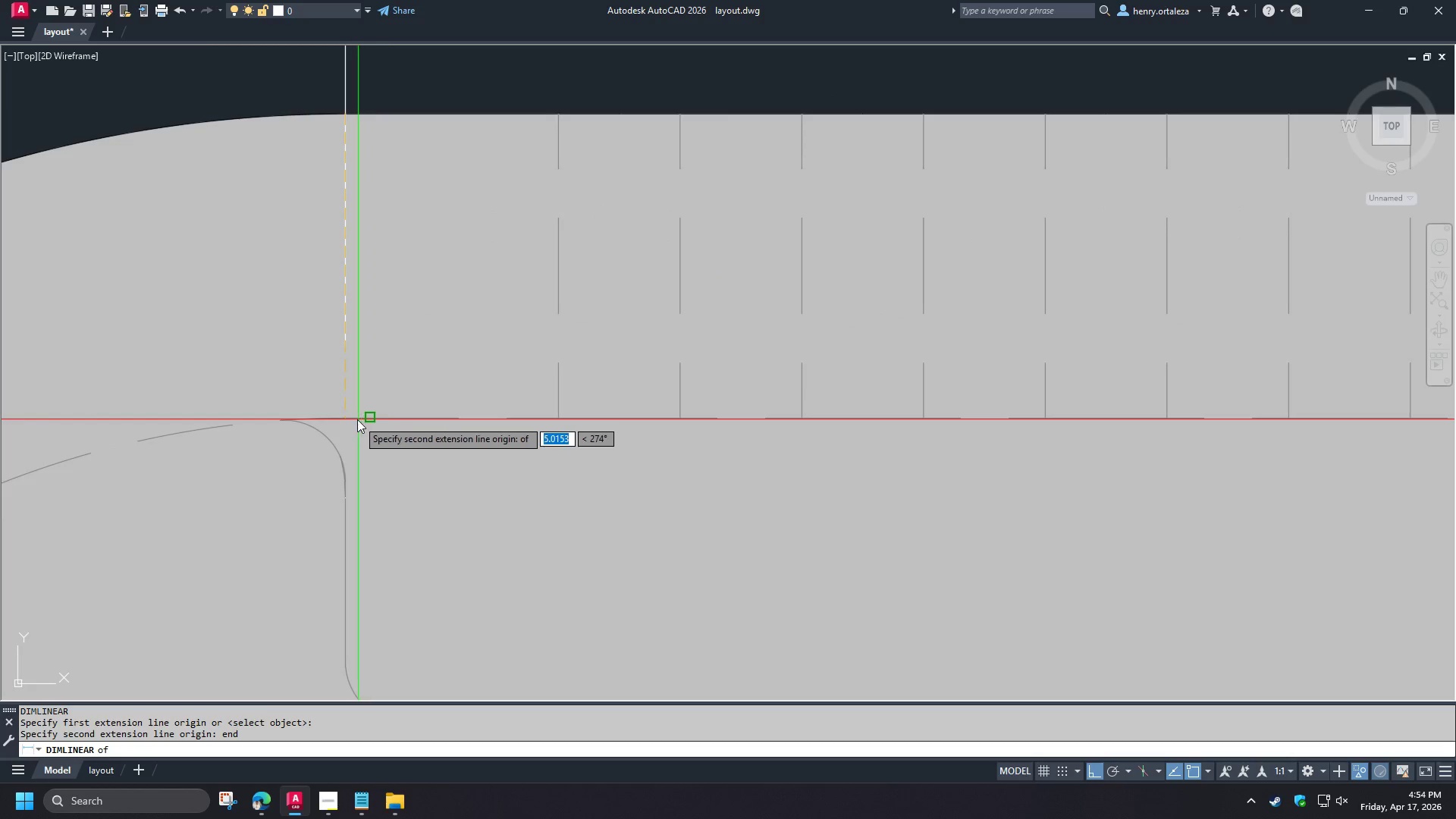 
left_click([354, 419])
 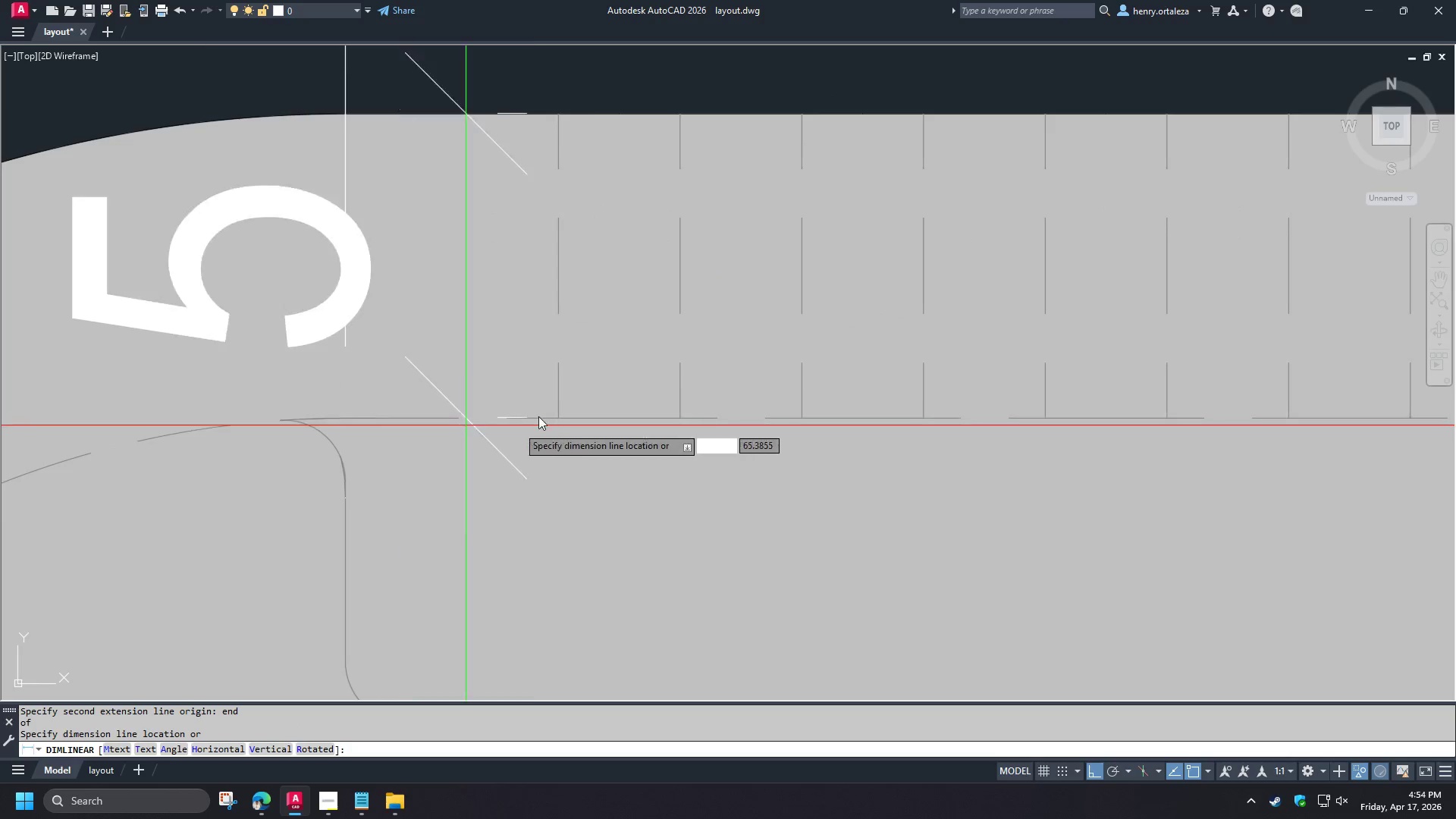 
scroll: coordinate [478, 402], scroll_direction: down, amount: 7.0
 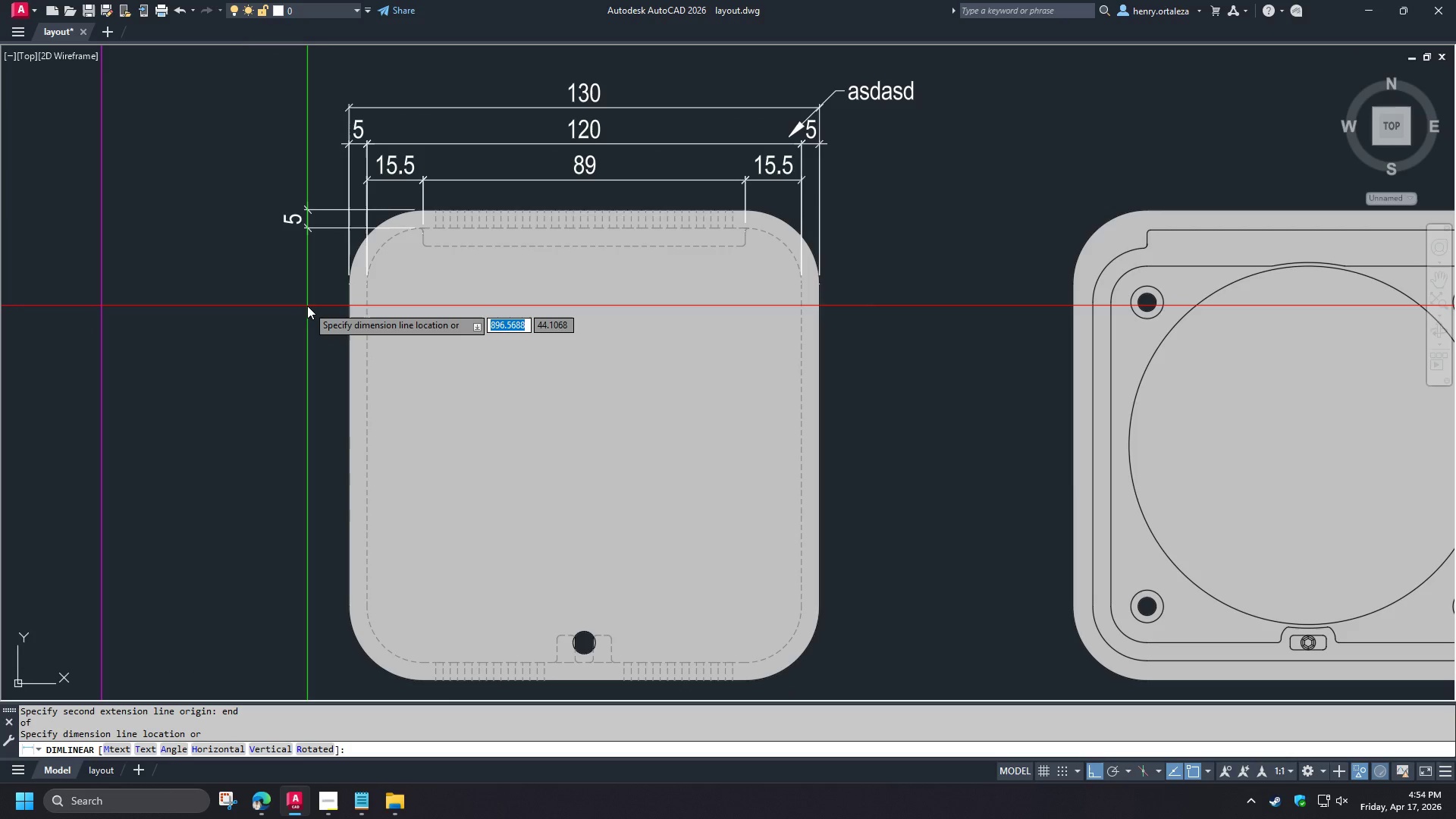 
left_click([309, 306])
 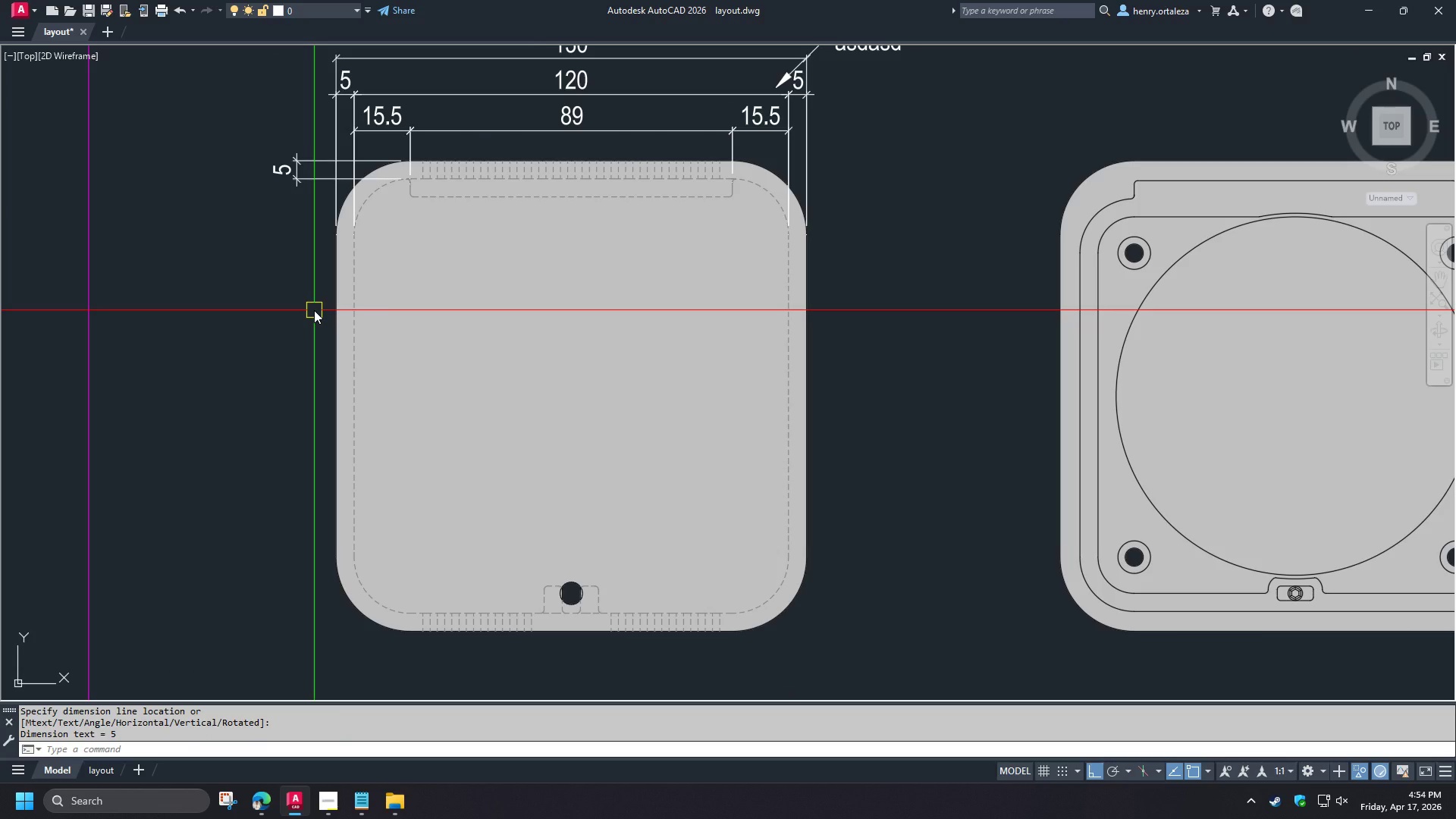 
type(dco )
 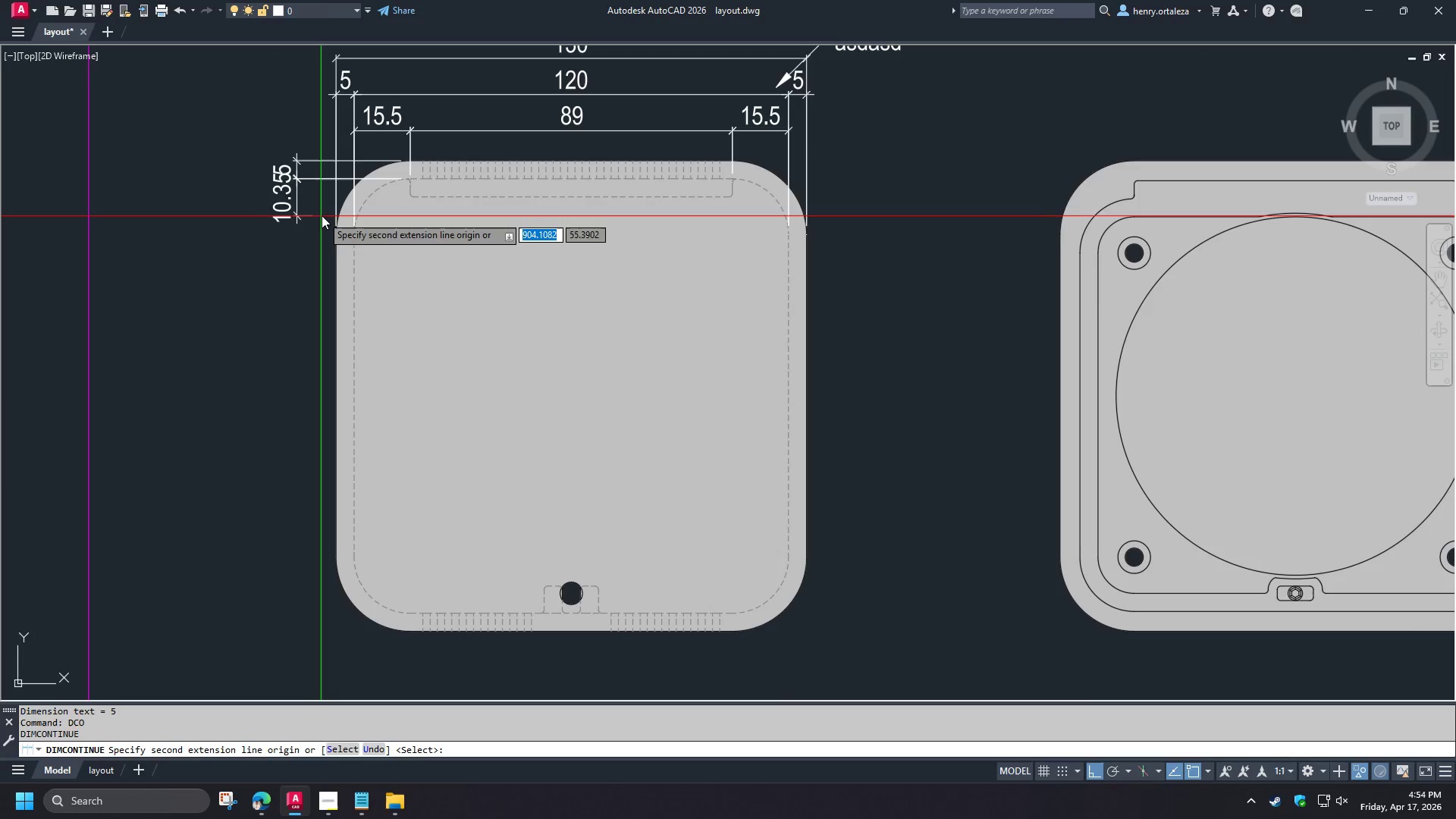 
key(Space)
 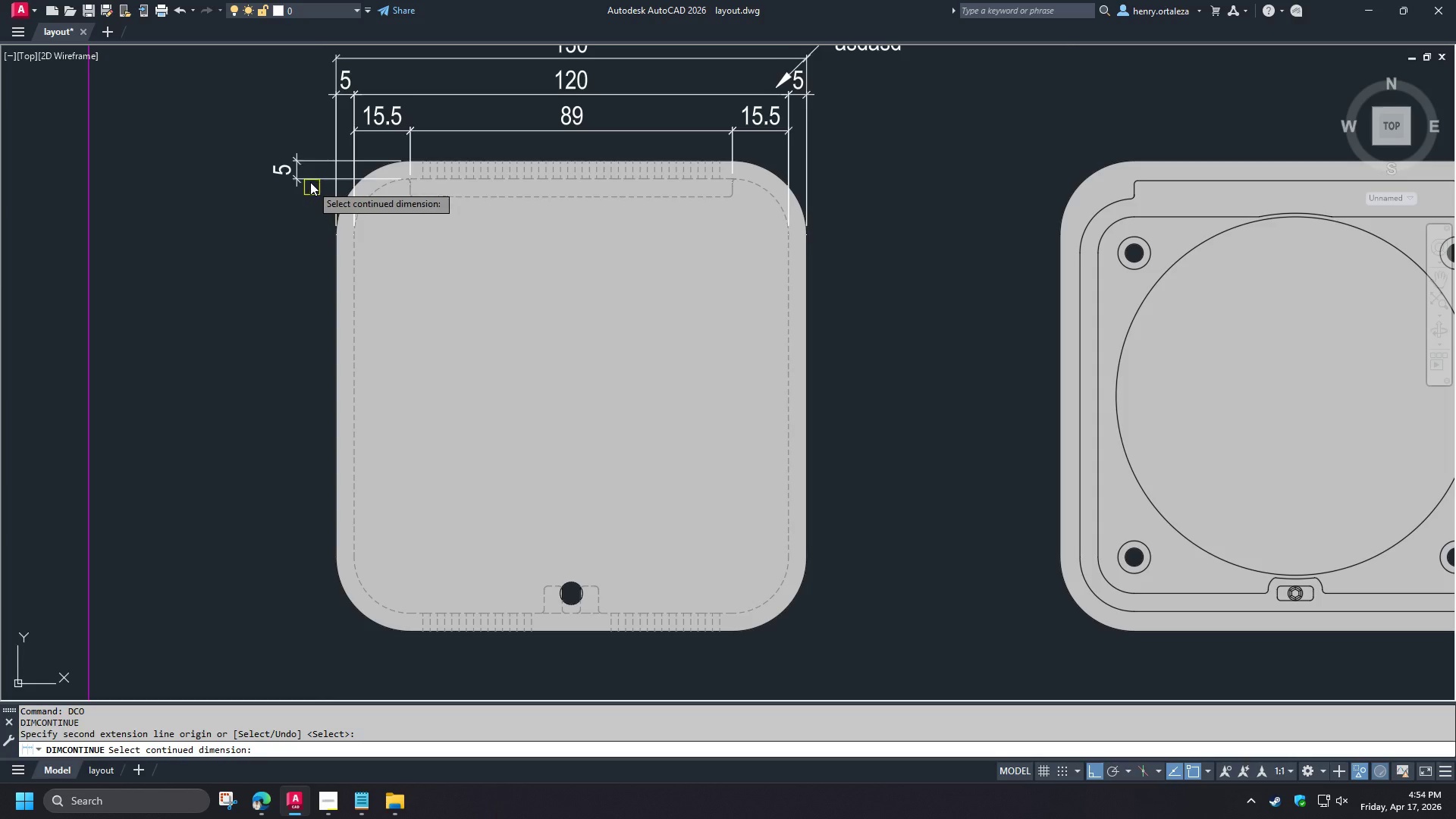 
left_click([309, 180])
 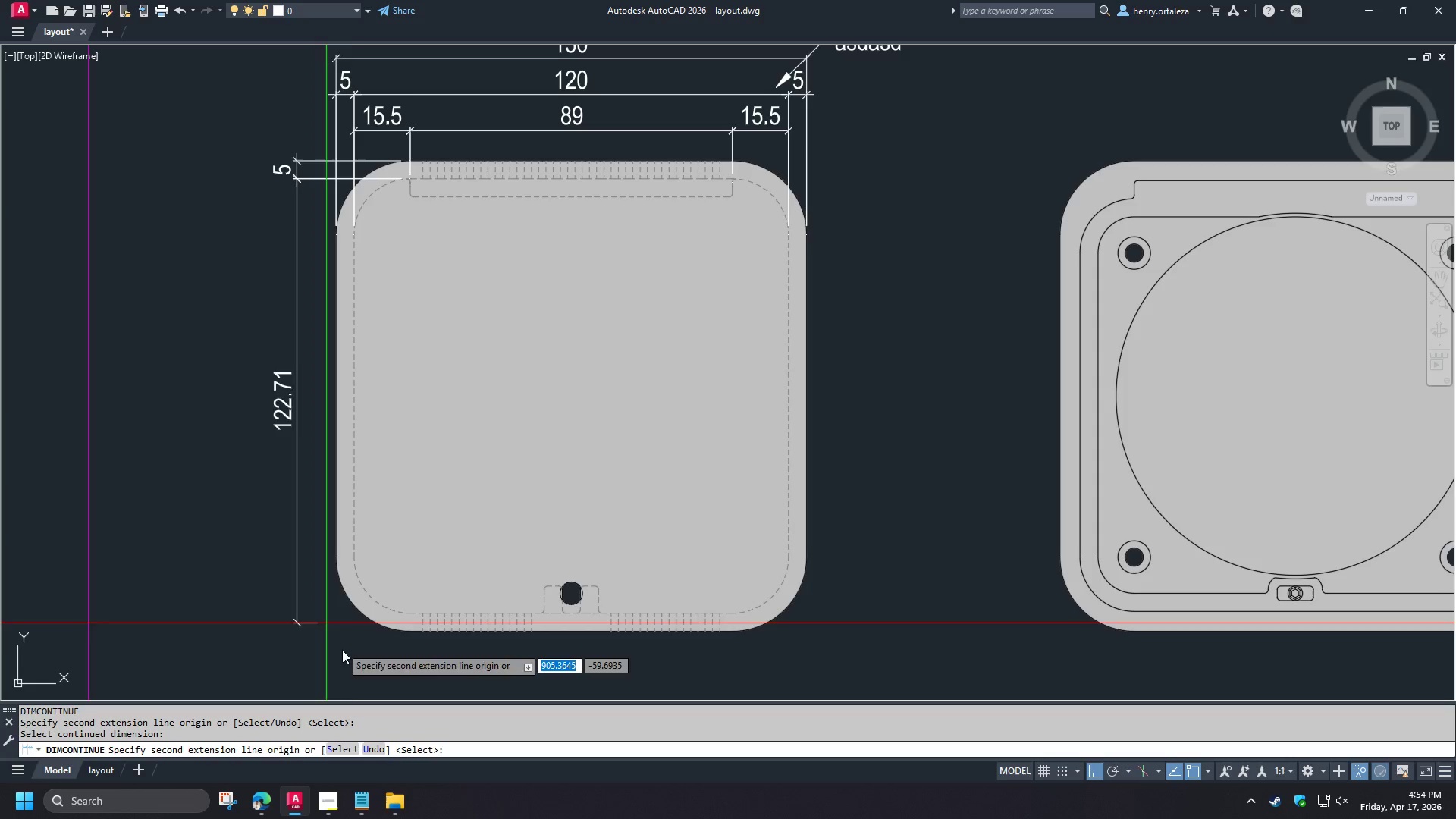 
scroll: coordinate [399, 646], scroll_direction: up, amount: 1.0
 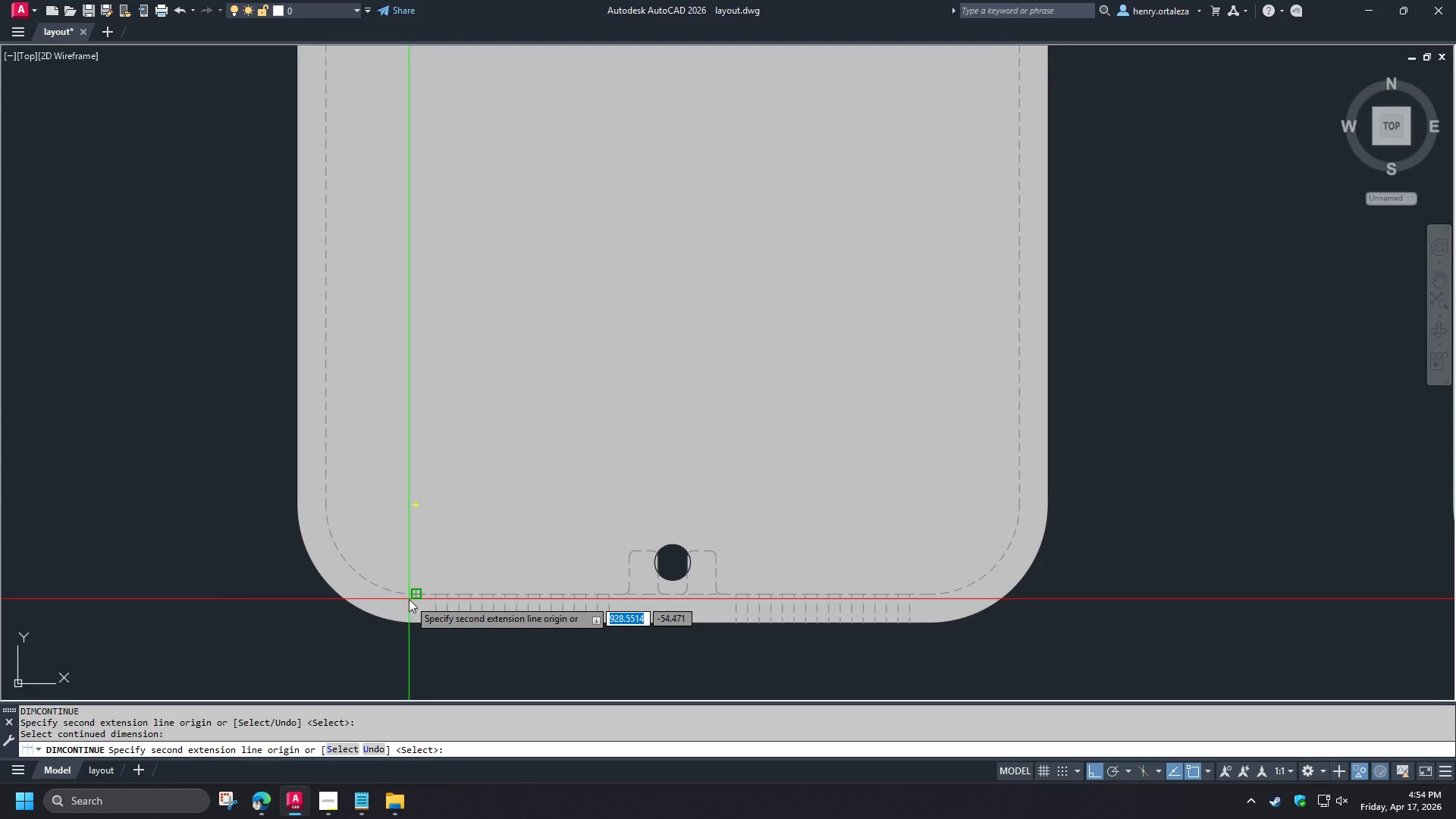 
left_click([408, 598])
 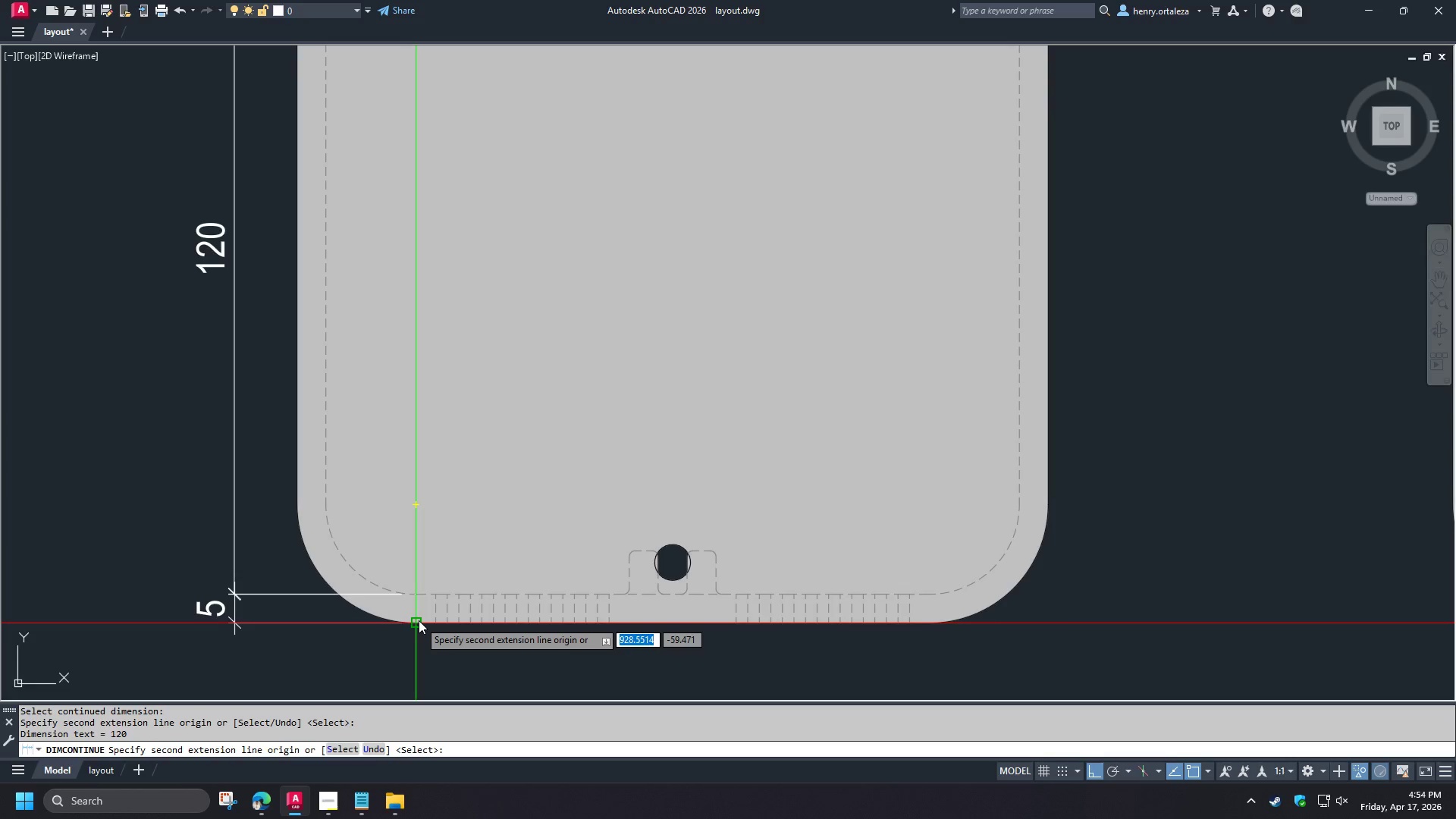 
left_click([419, 620])
 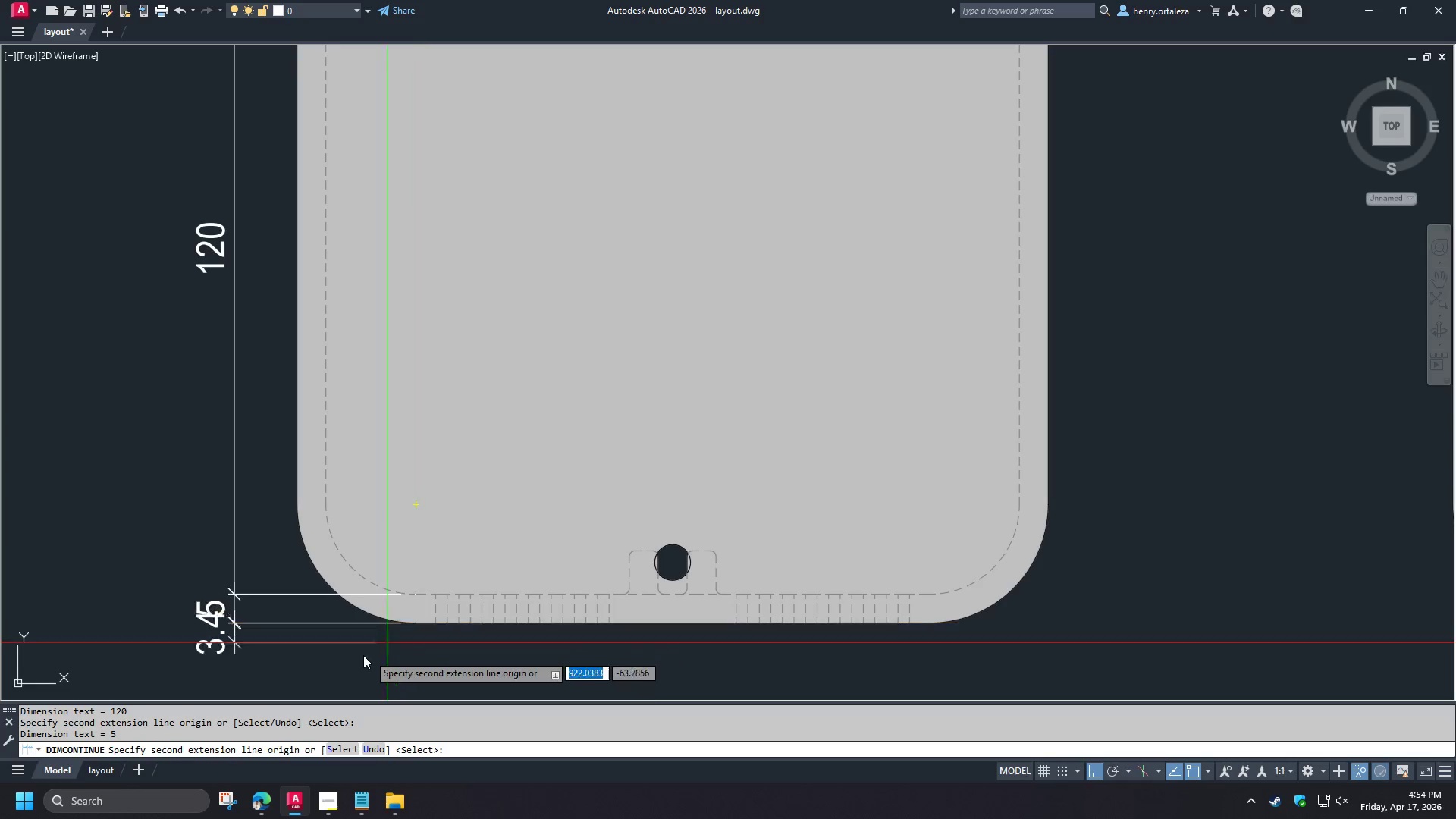 
key(Space)
 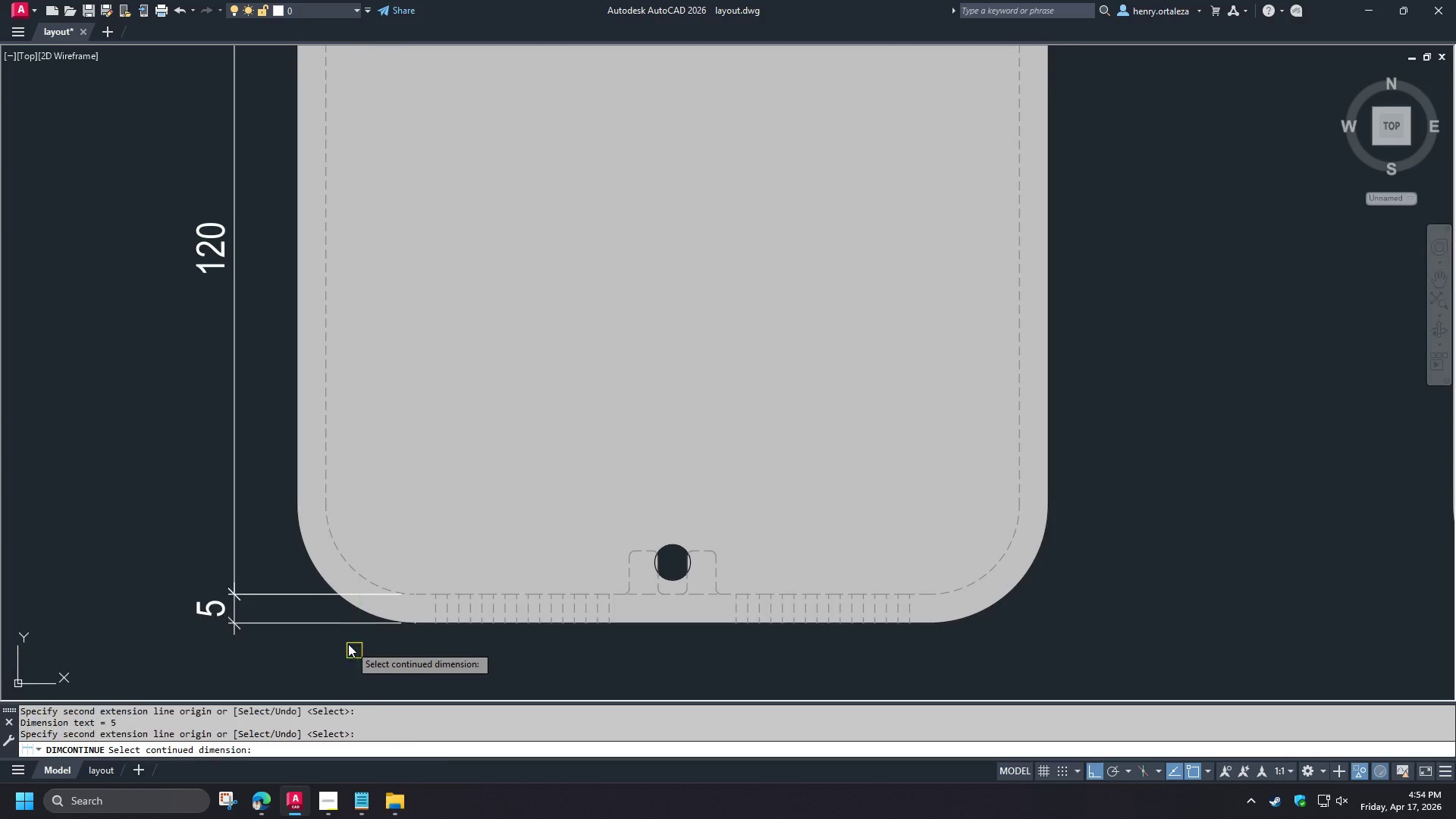 
key(Space)
 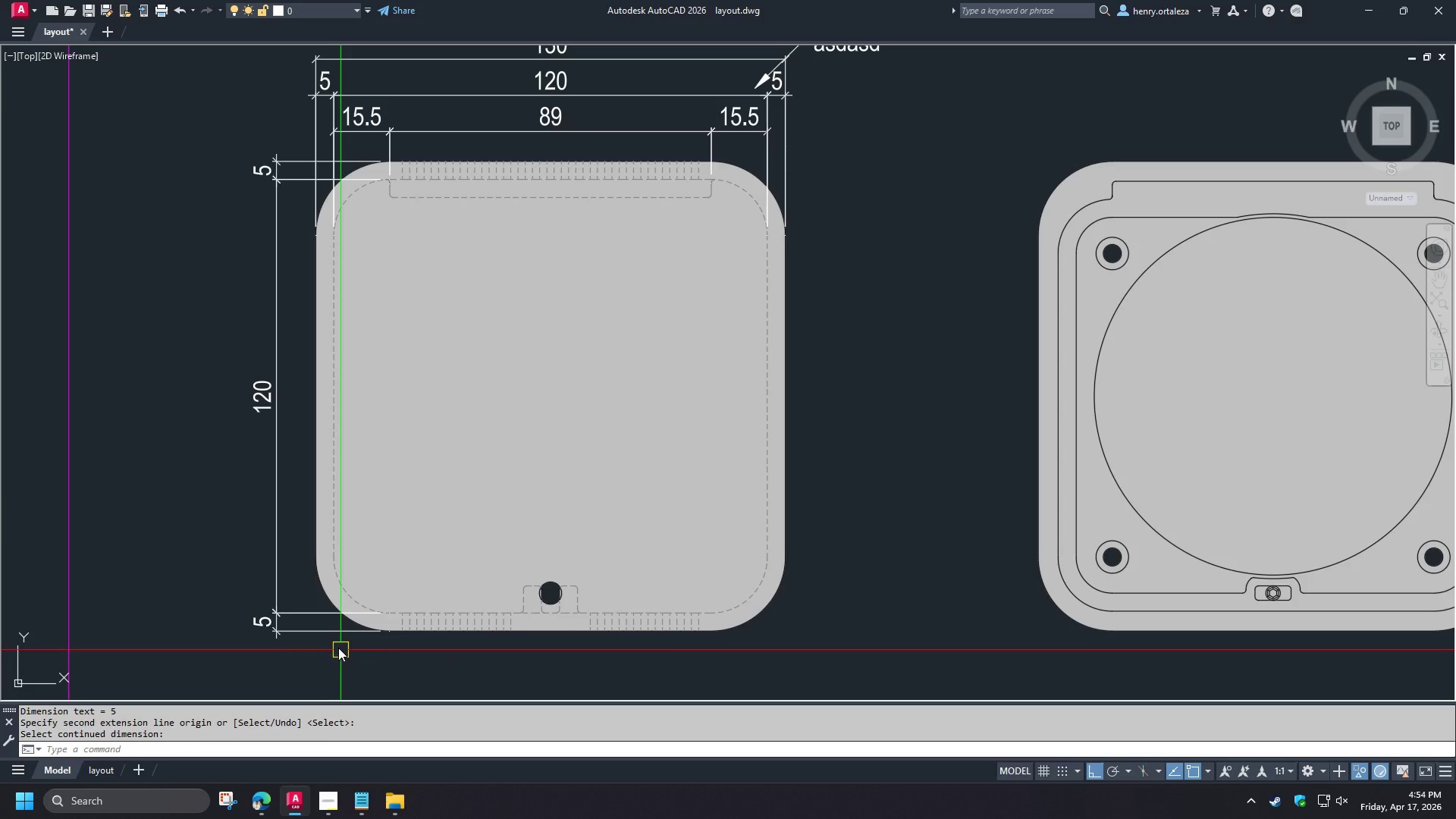 
scroll: coordinate [346, 644], scroll_direction: down, amount: 1.0
 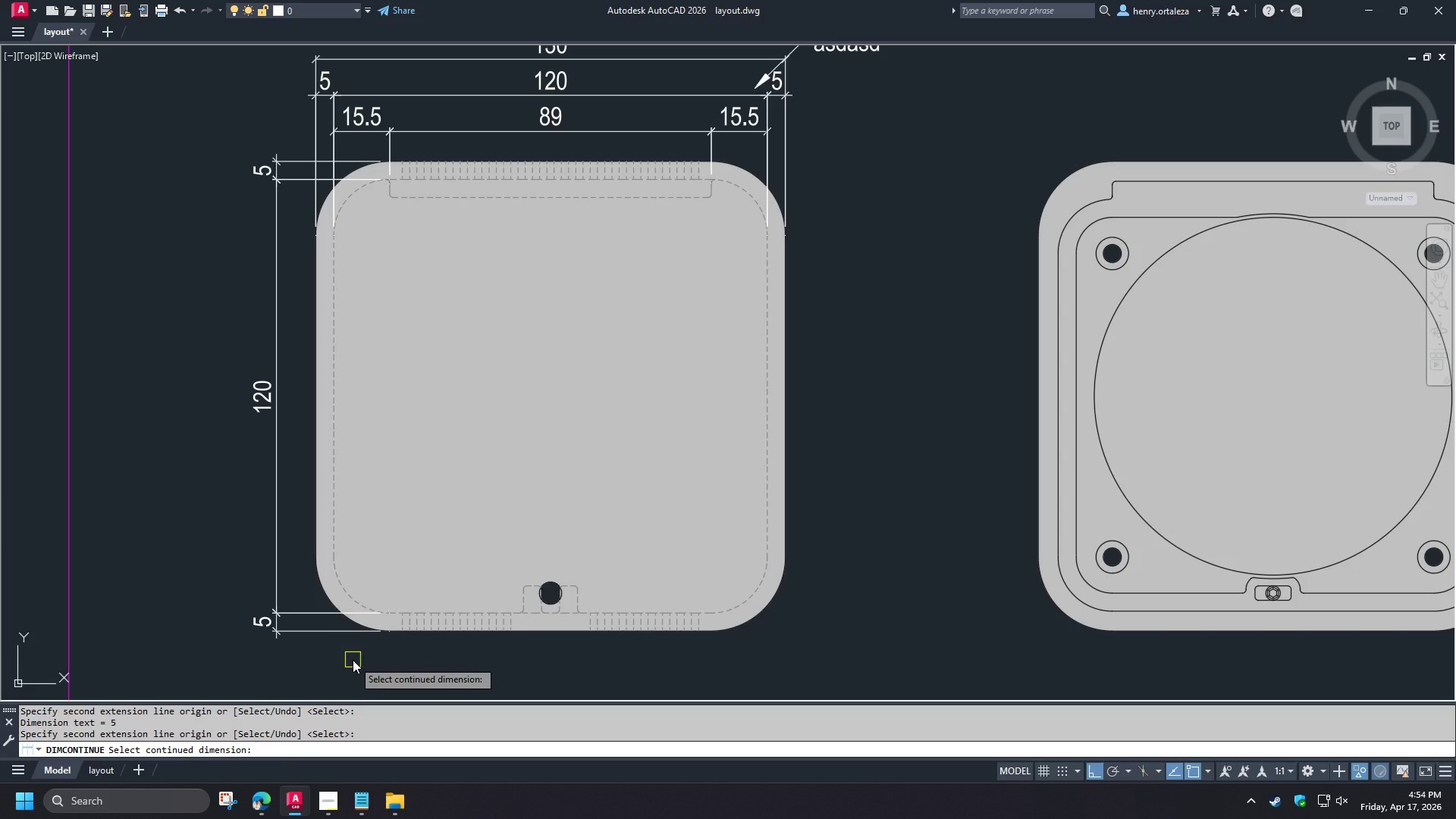 
type(dba )
 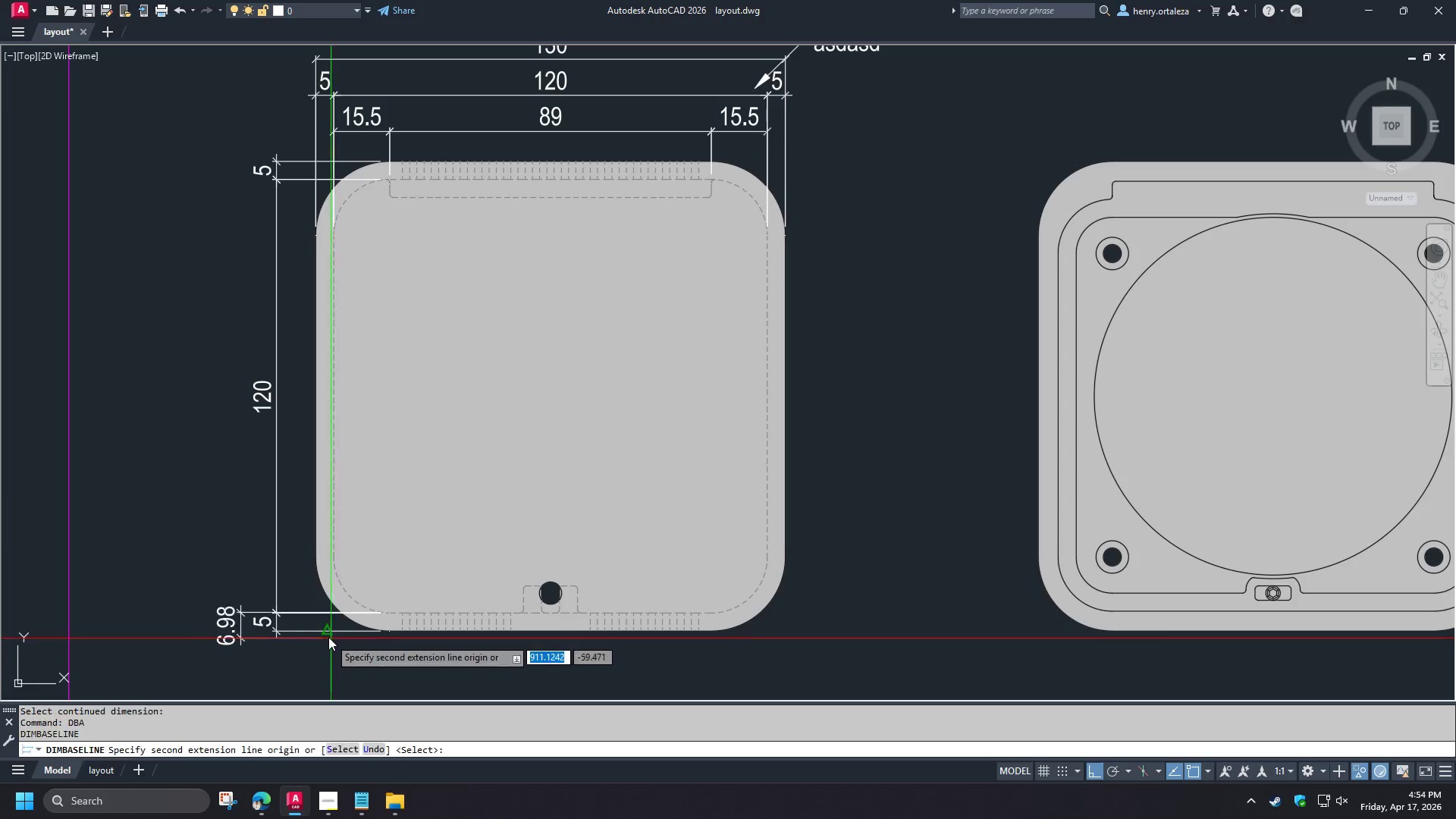 
key(Space)
 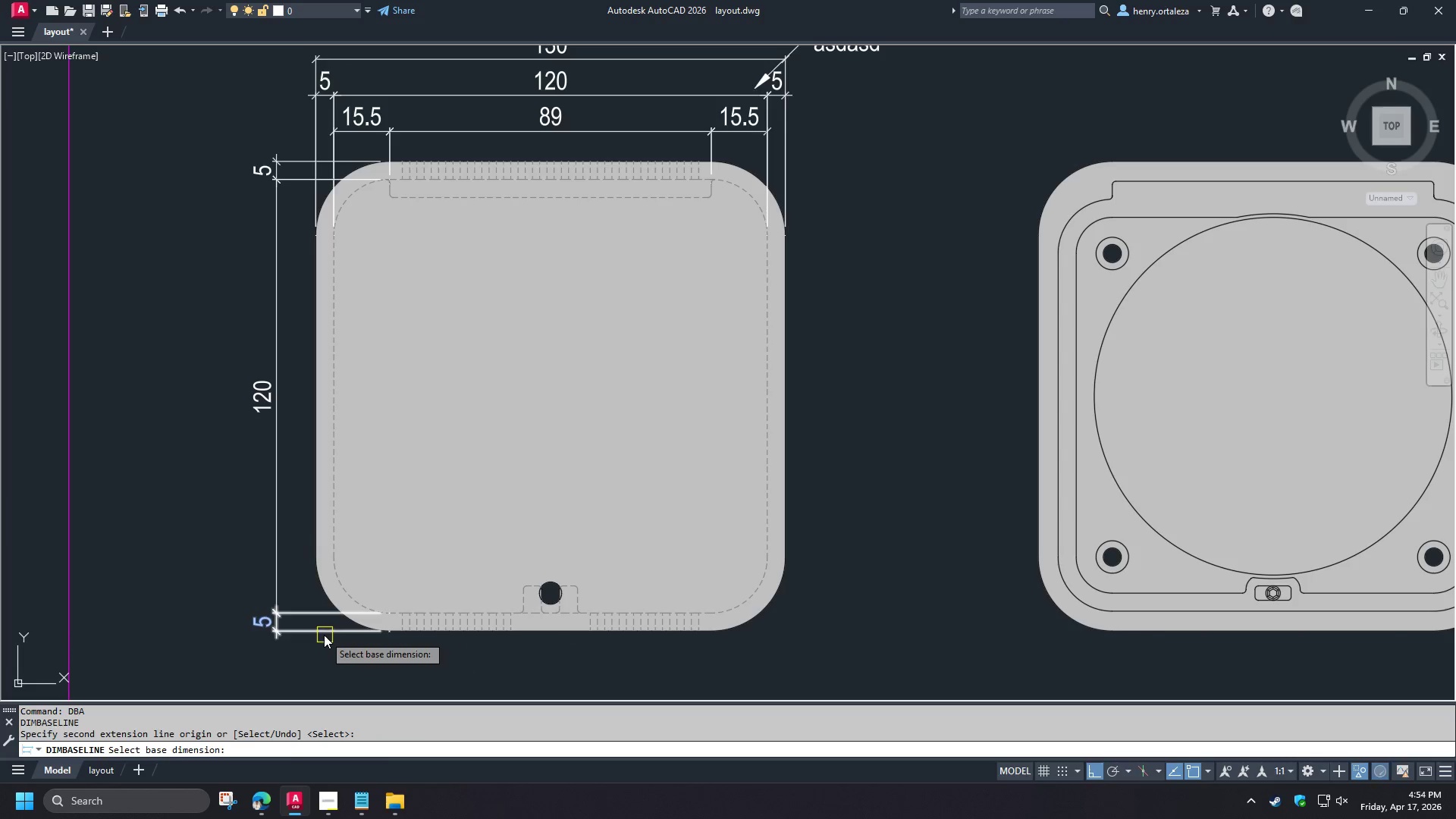 
left_click([324, 635])
 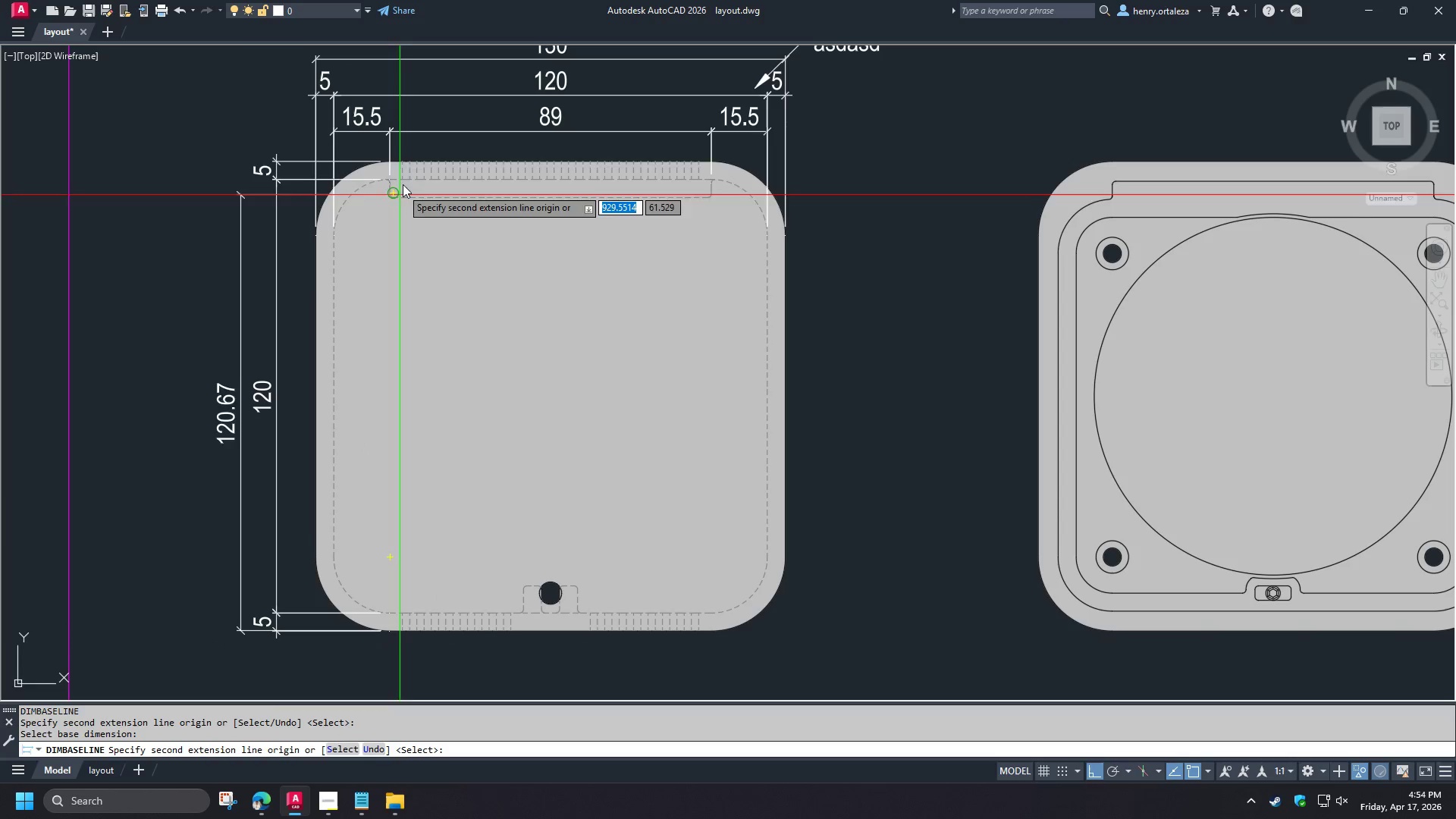 
type(end )
 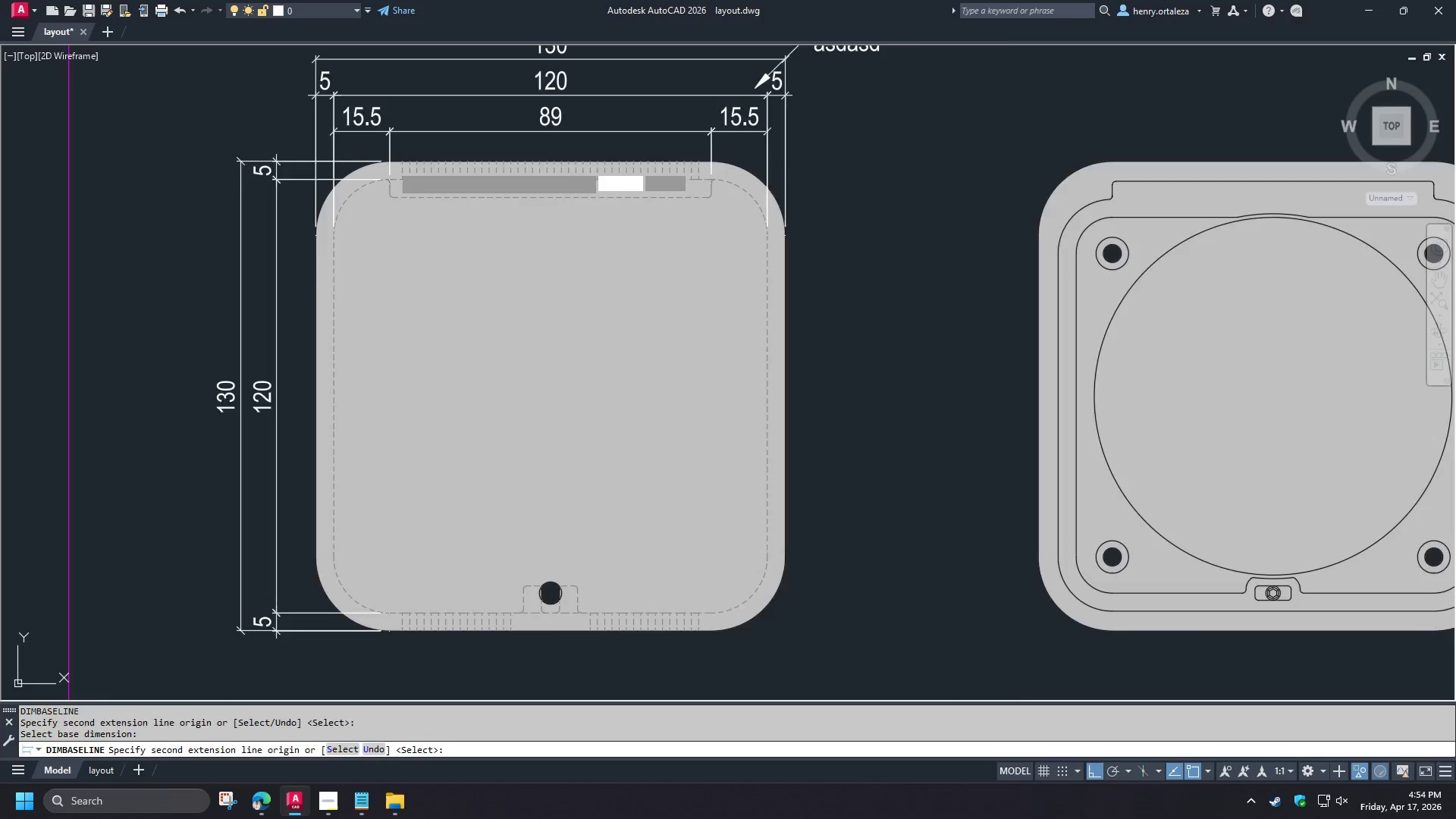 
scroll: coordinate [391, 164], scroll_direction: up, amount: 1.0
 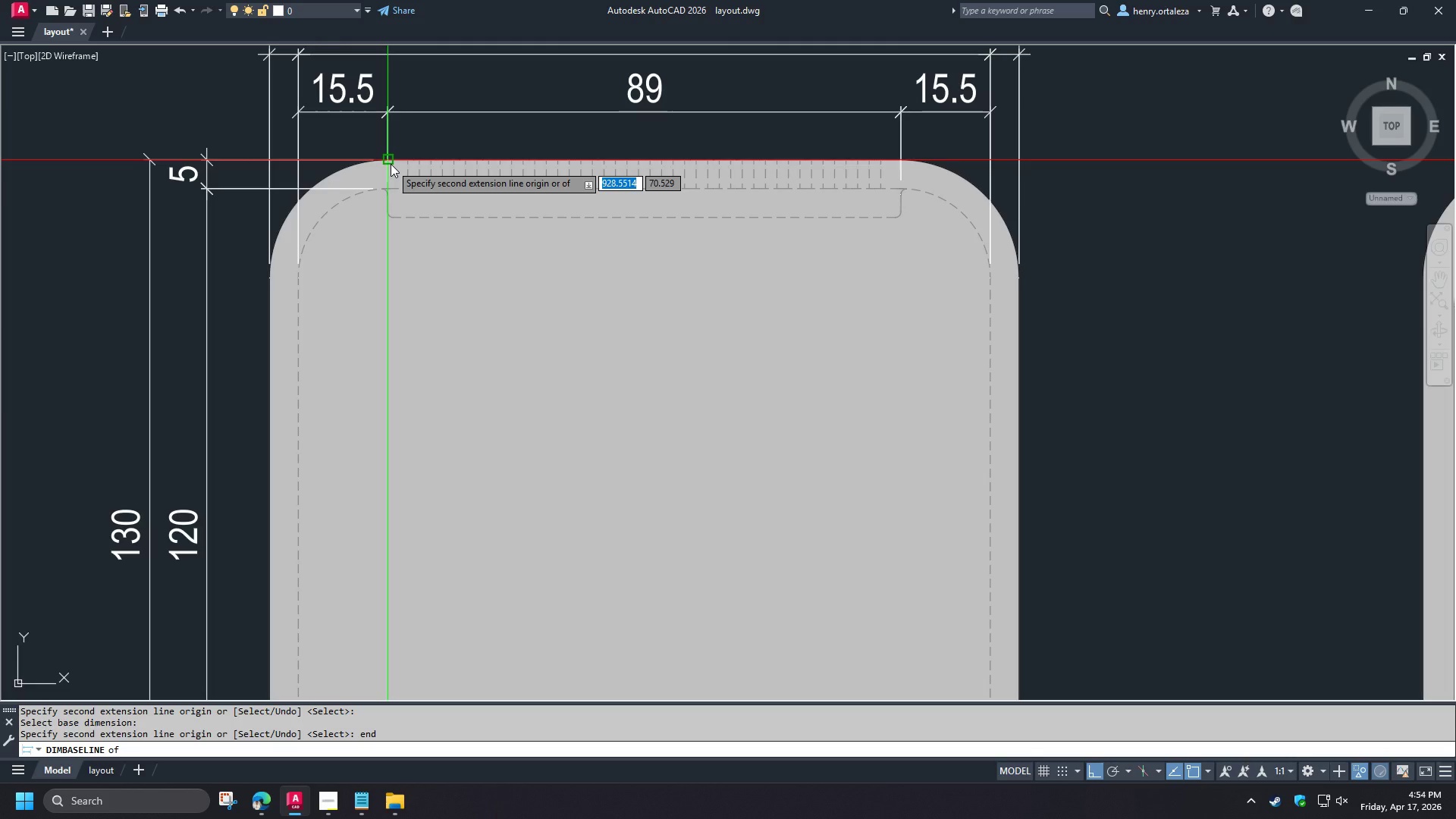 
left_click([391, 164])
 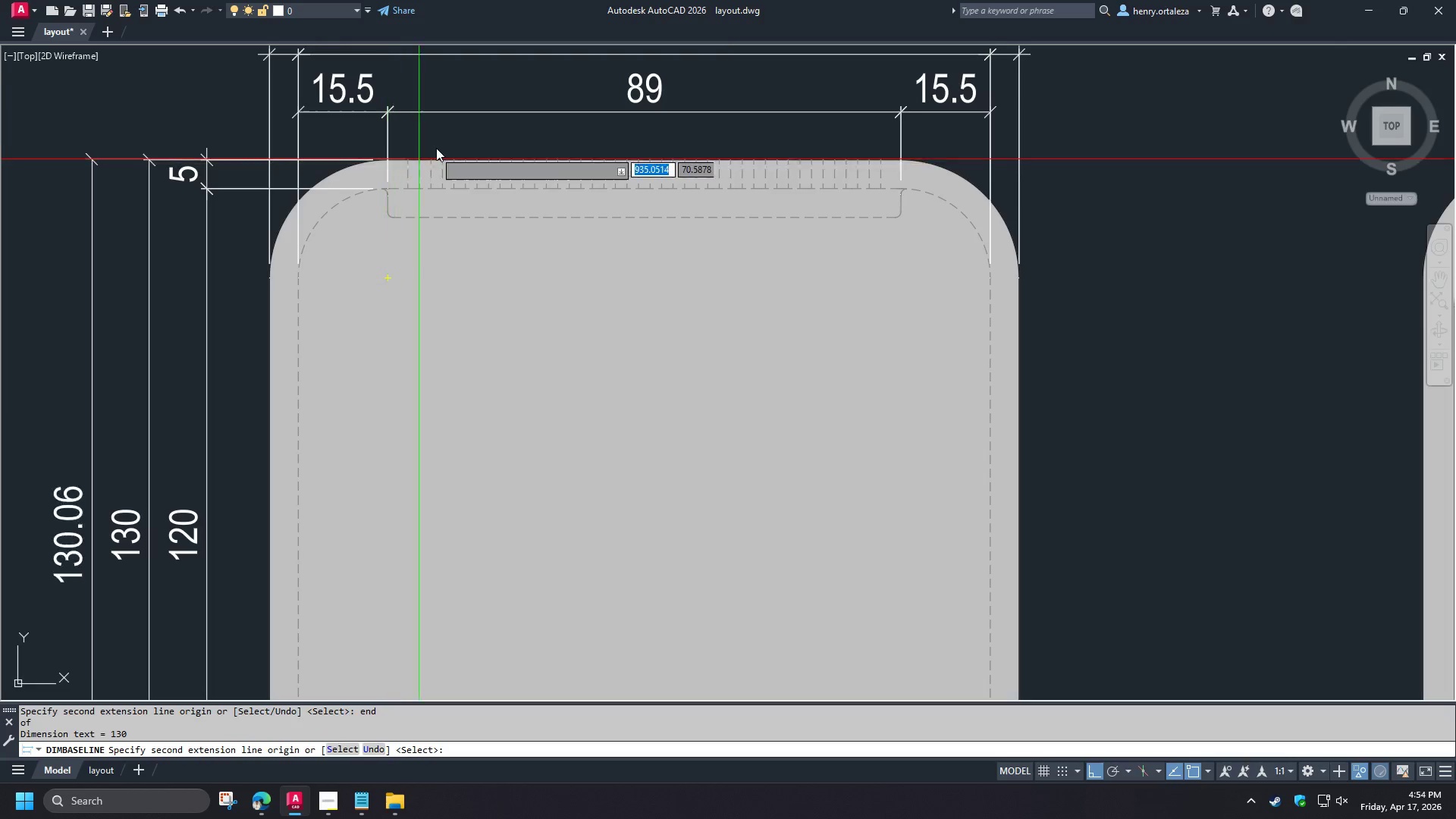 
key(Space)
 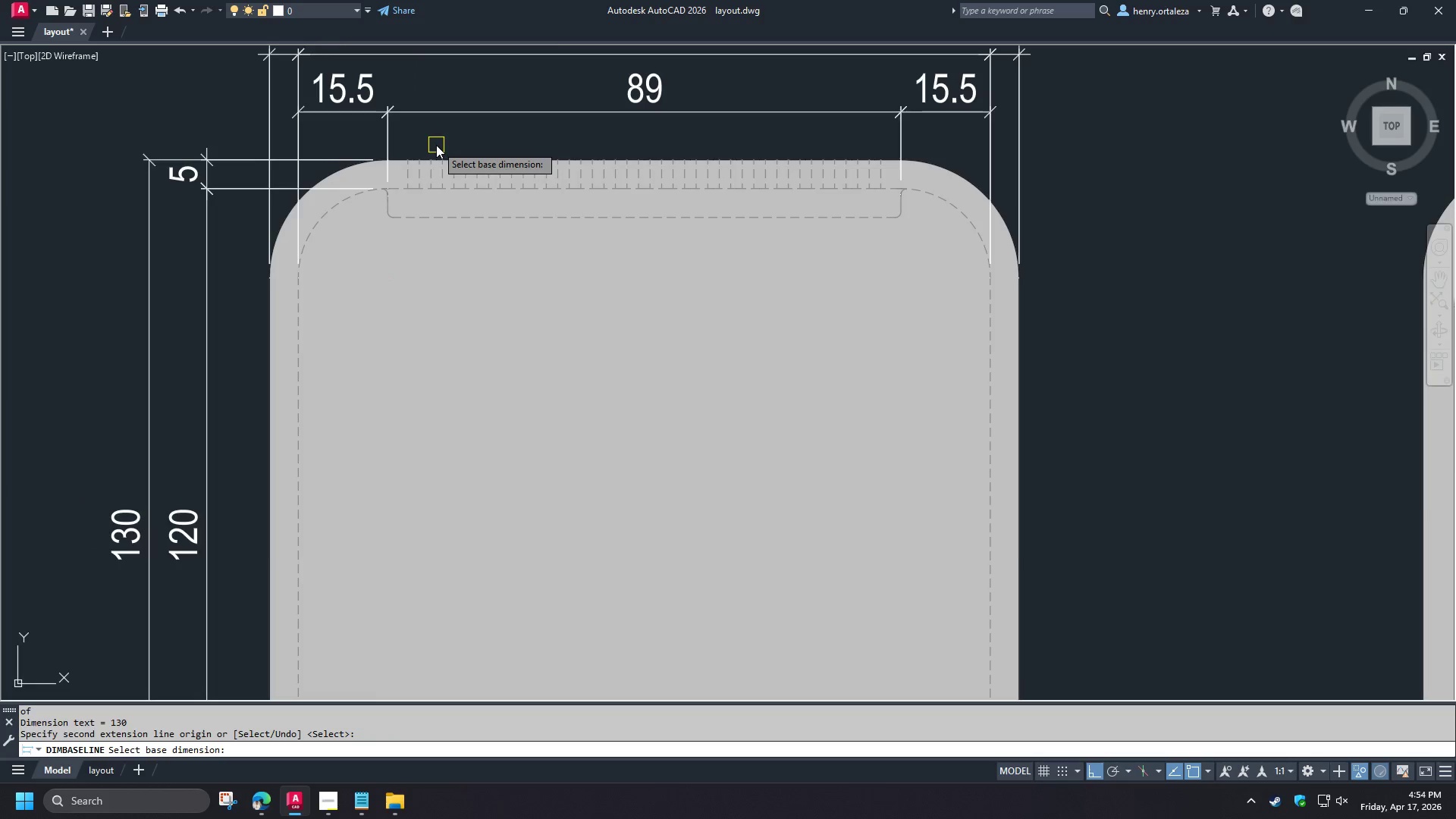 
key(Space)
 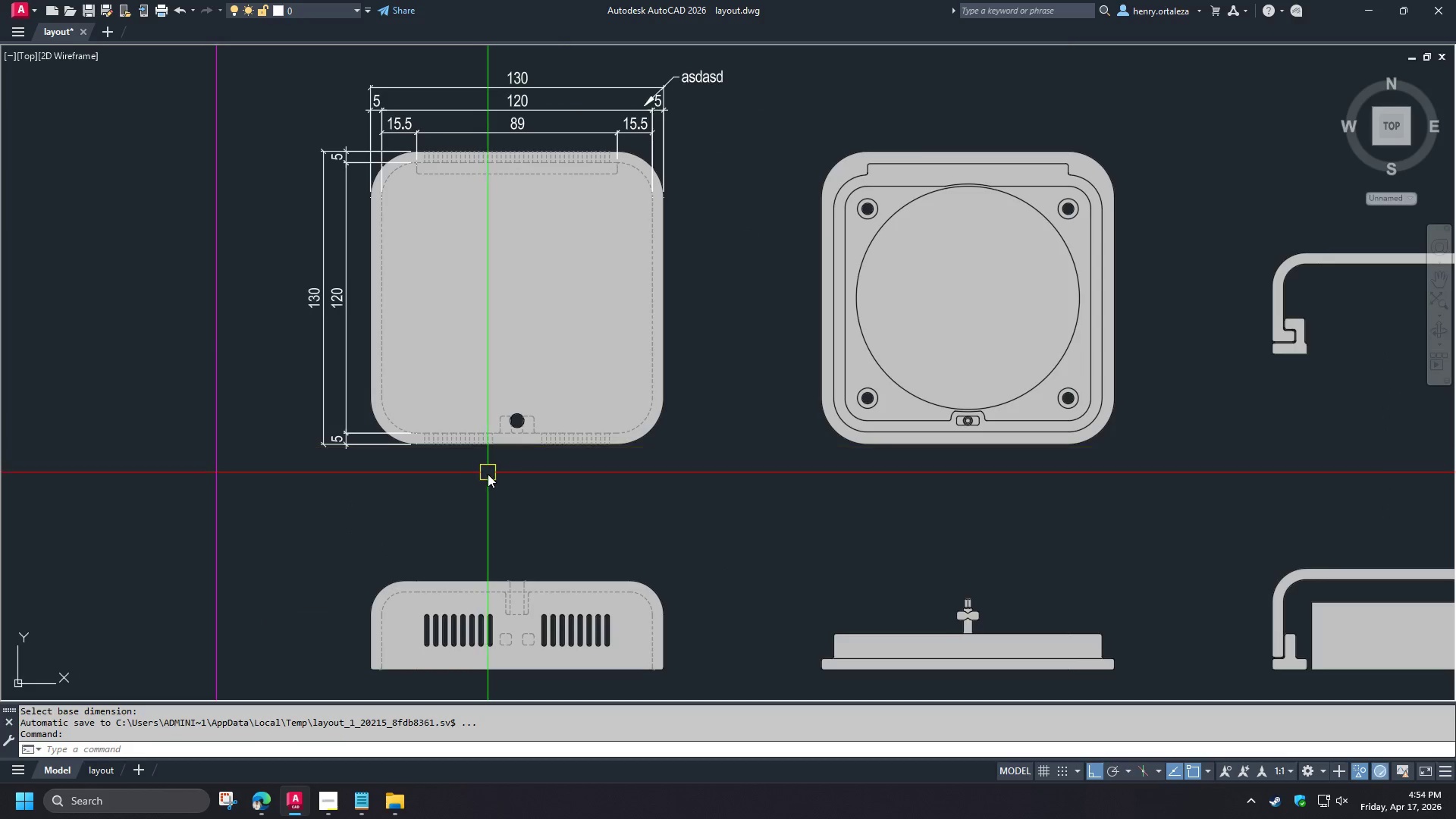 
scroll: coordinate [435, 145], scroll_direction: down, amount: 2.0
 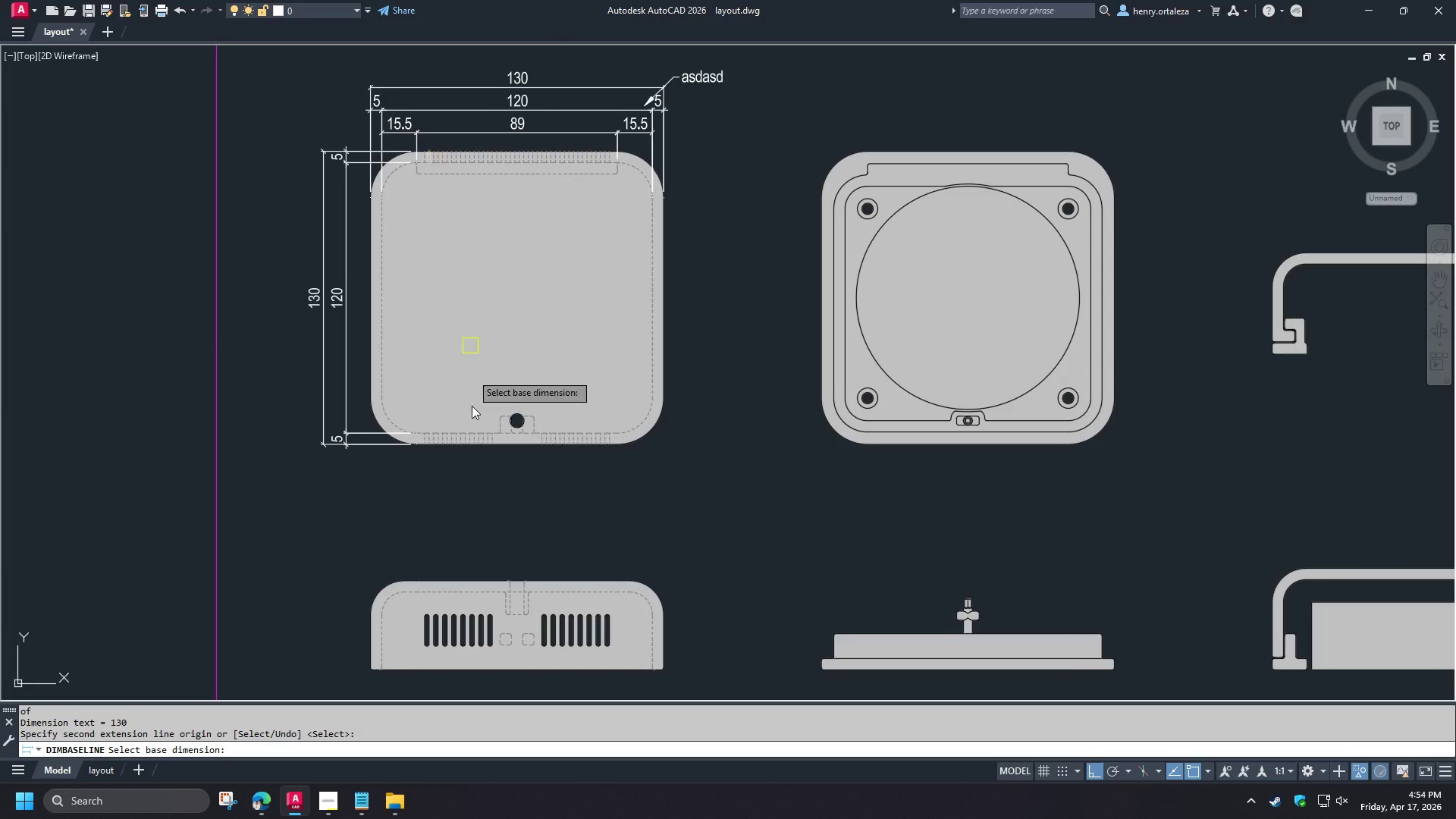 
type(re)
 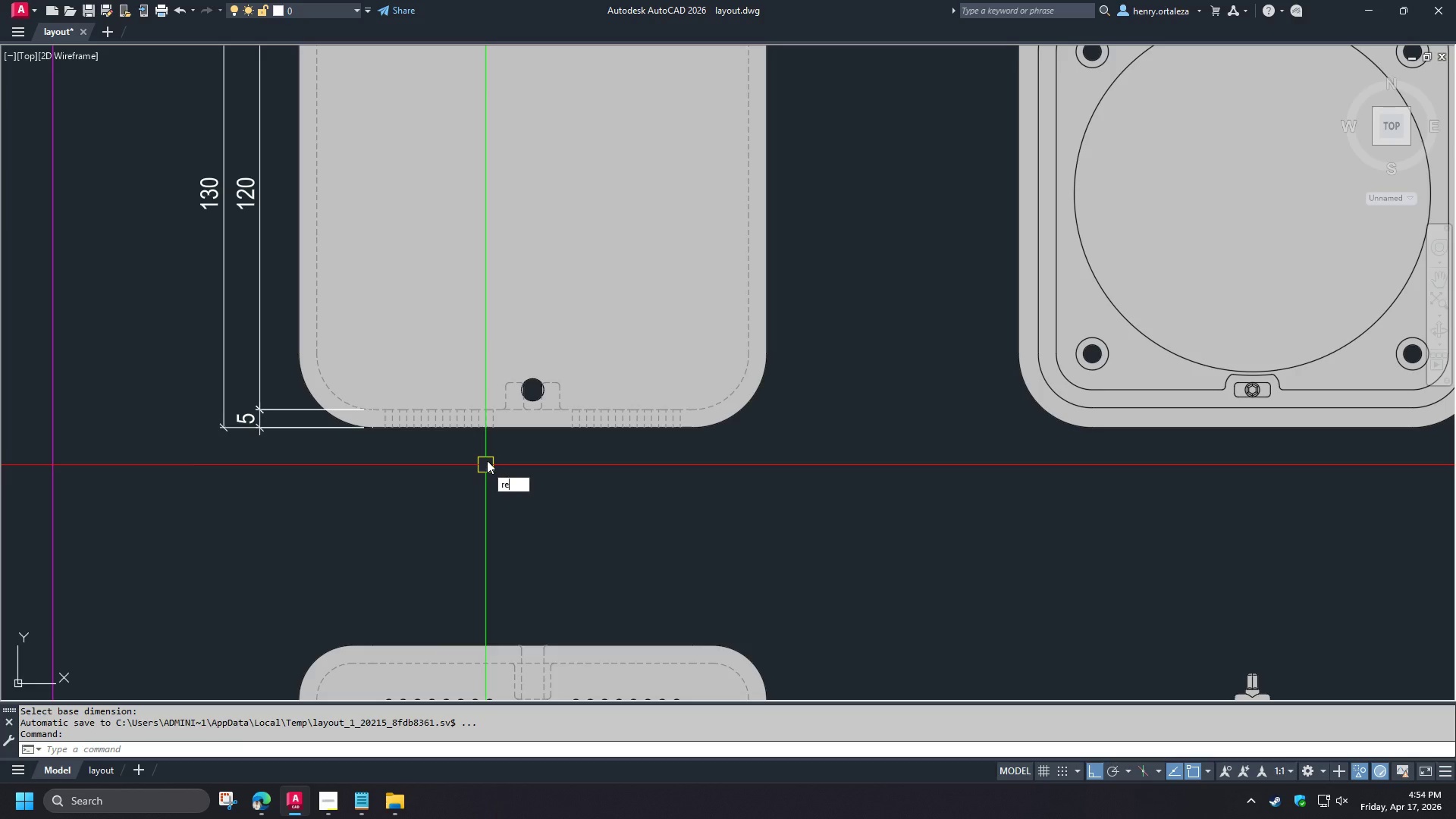 
scroll: coordinate [488, 474], scroll_direction: up, amount: 1.0
 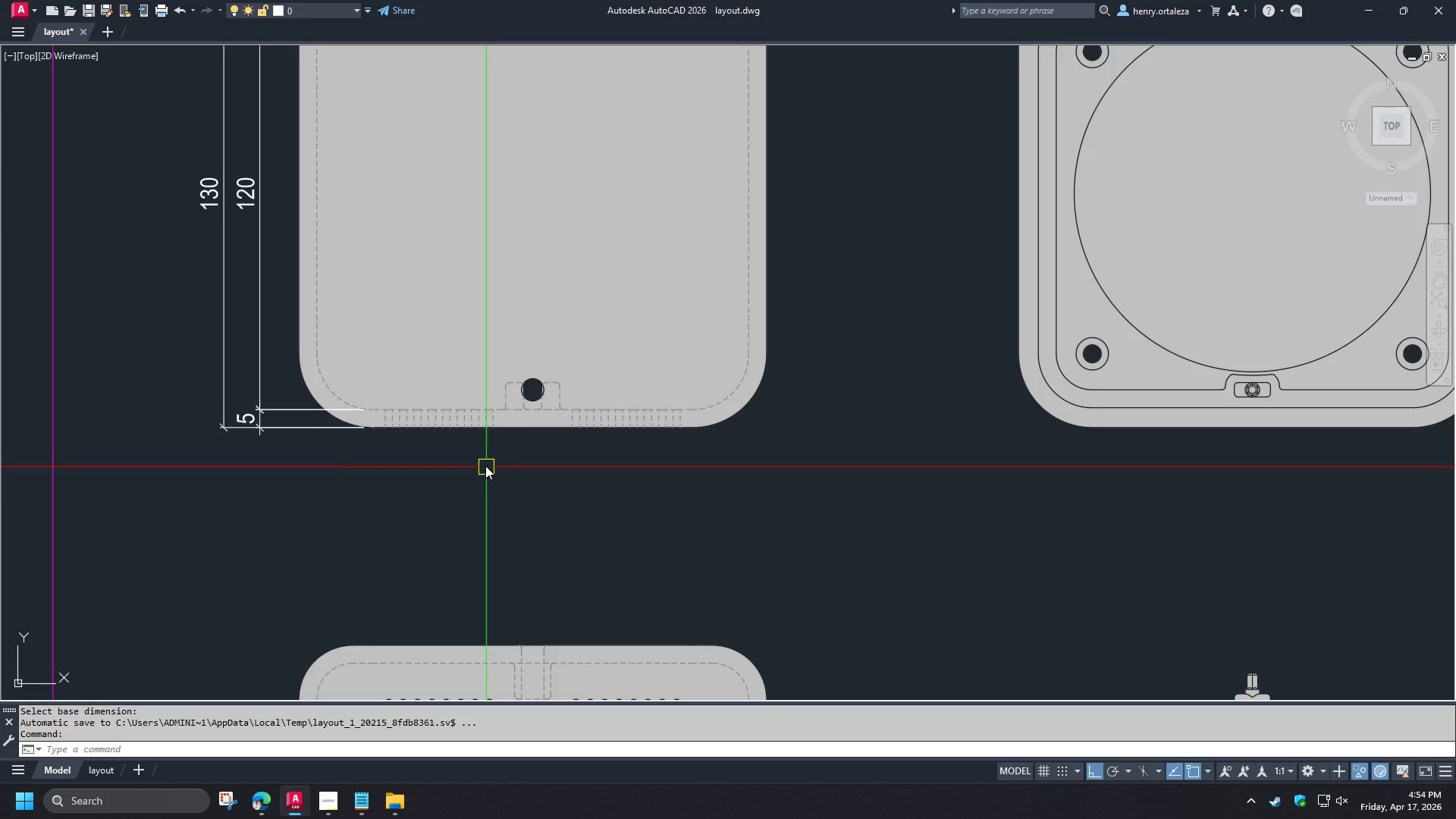 
key(Space)
 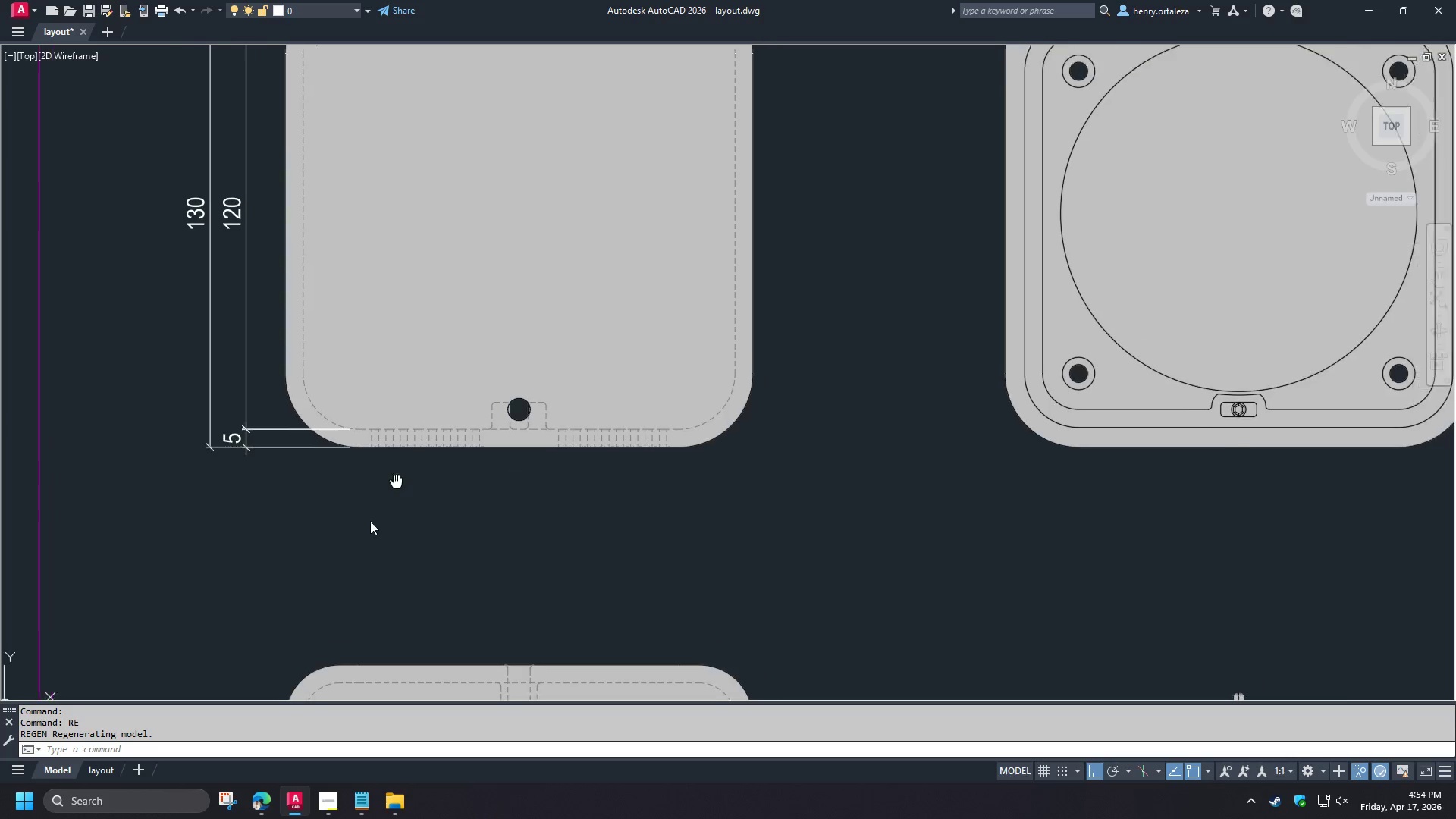 
scroll: coordinate [366, 535], scroll_direction: up, amount: 1.0
 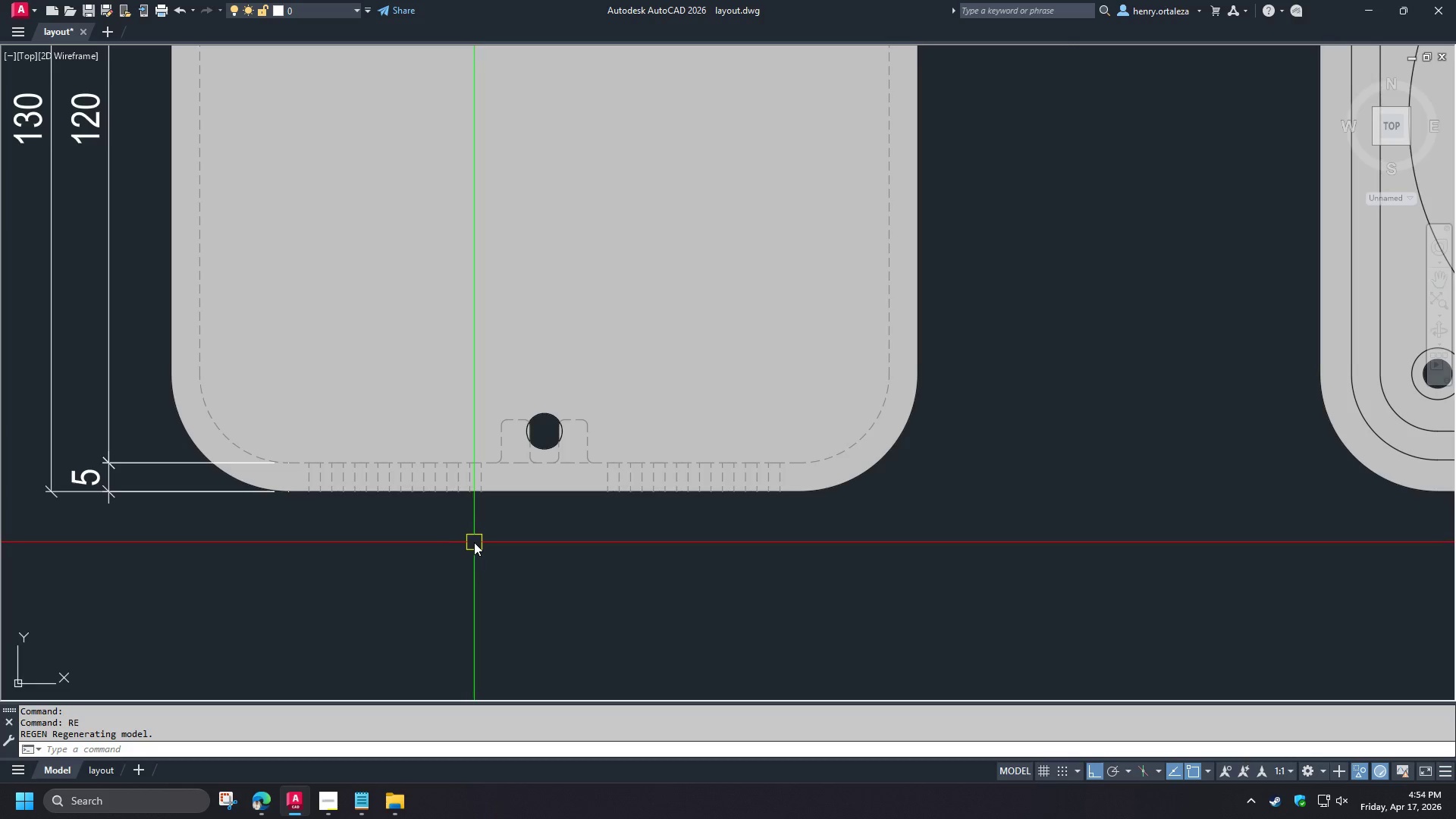 
scroll: coordinate [474, 542], scroll_direction: down, amount: 2.0
 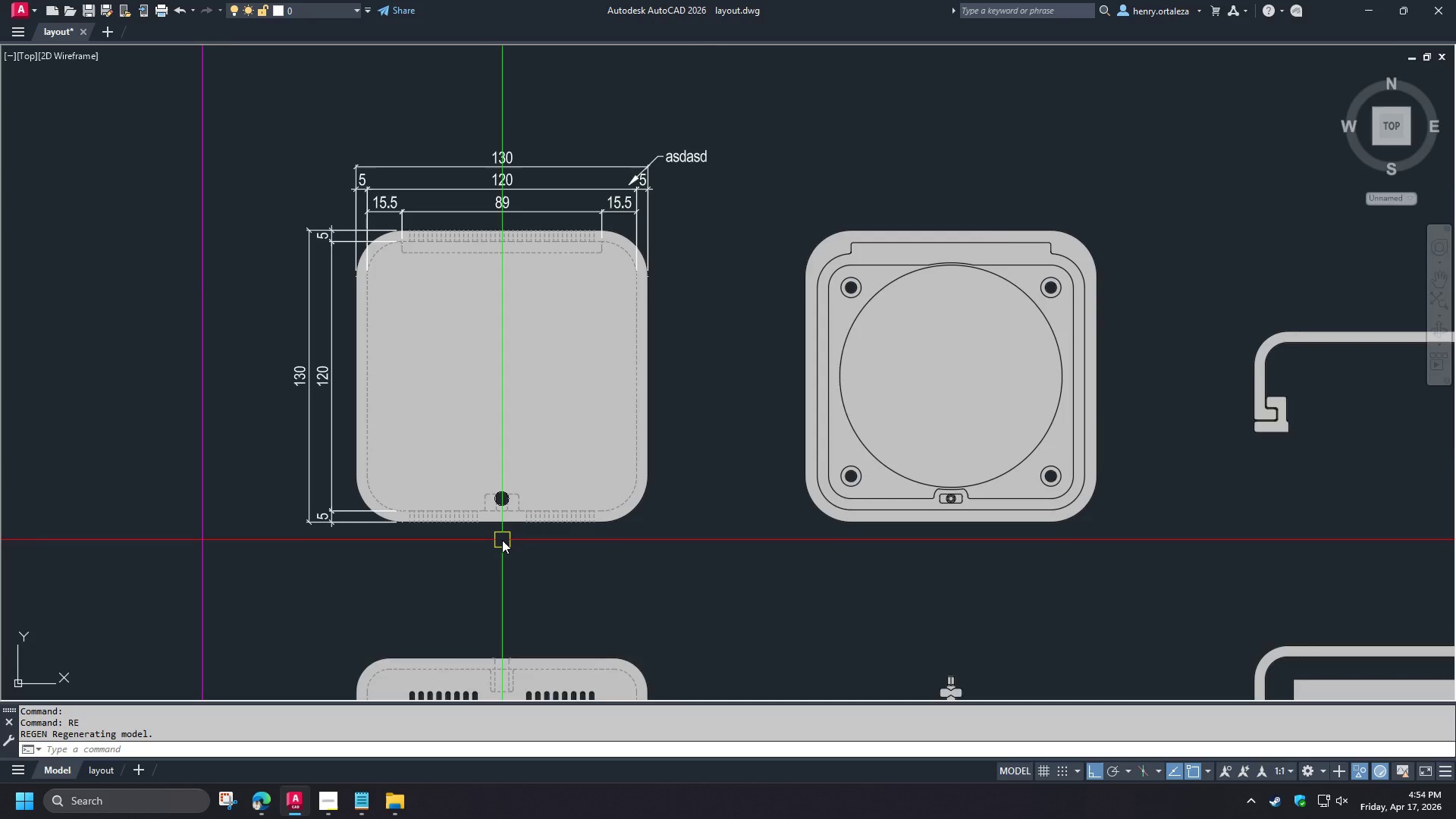 
scroll: coordinate [502, 540], scroll_direction: up, amount: 1.0
 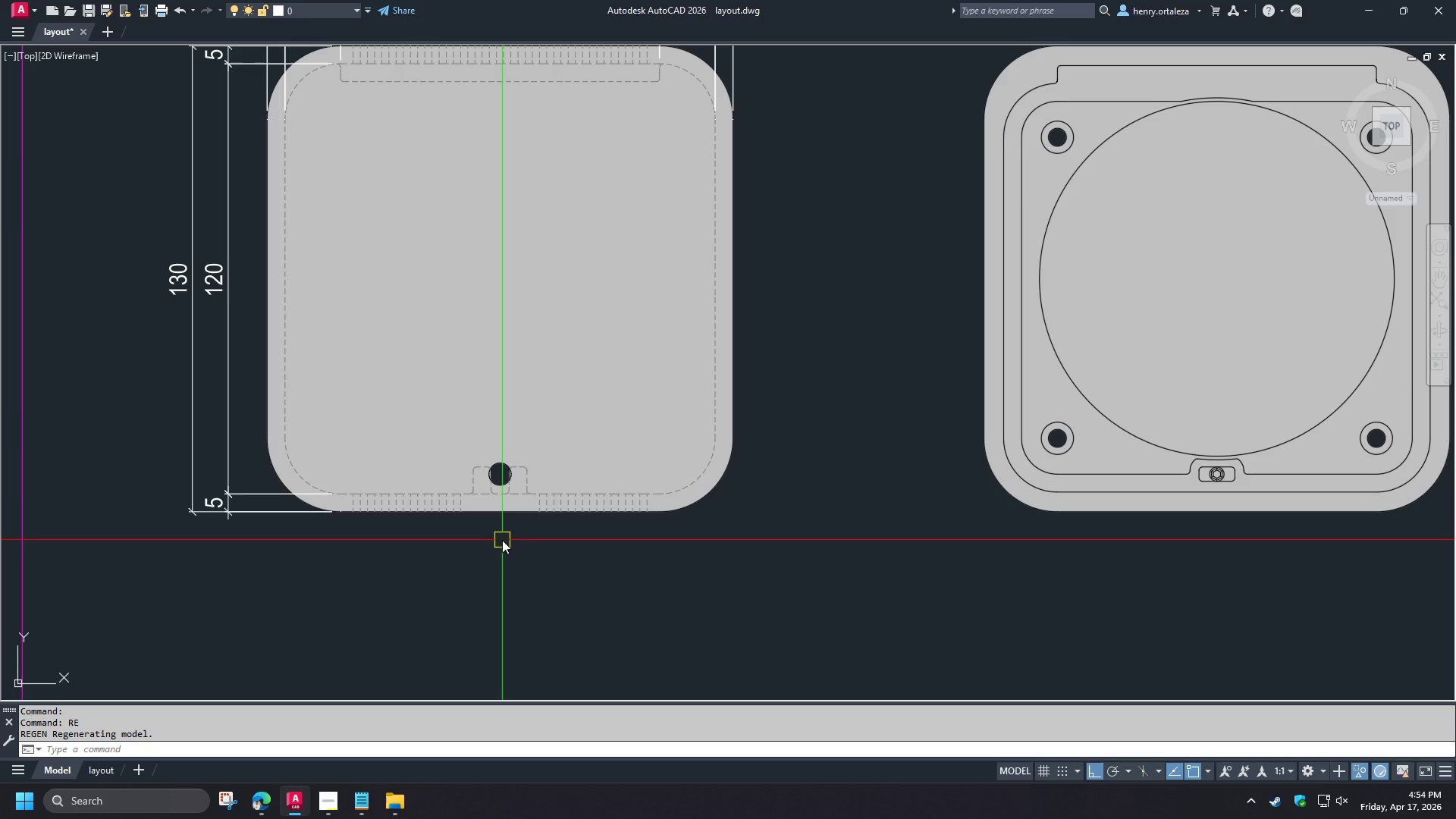 
scroll: coordinate [502, 540], scroll_direction: down, amount: 1.0
 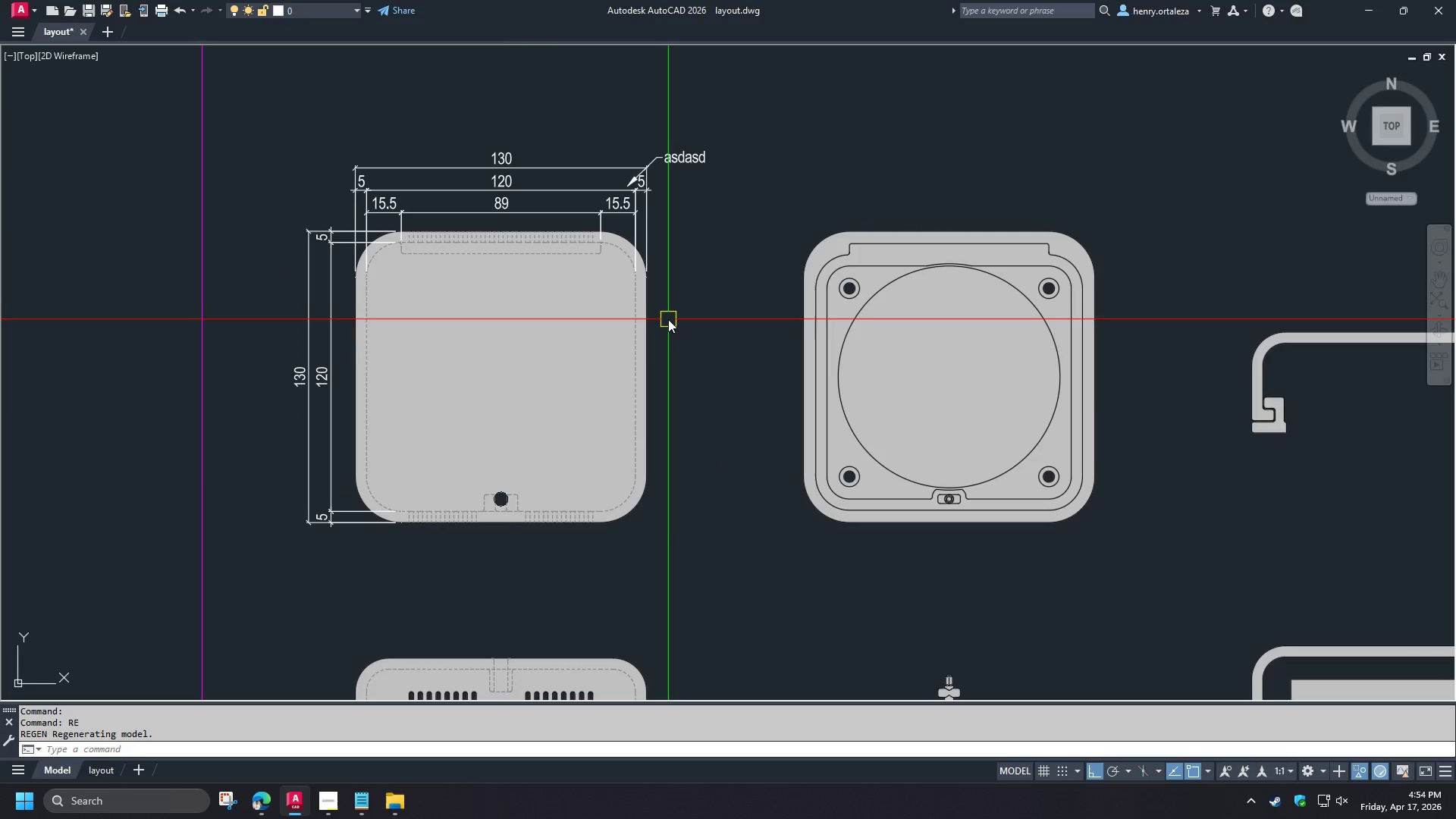 
scroll: coordinate [444, 547], scroll_direction: up, amount: 2.0
 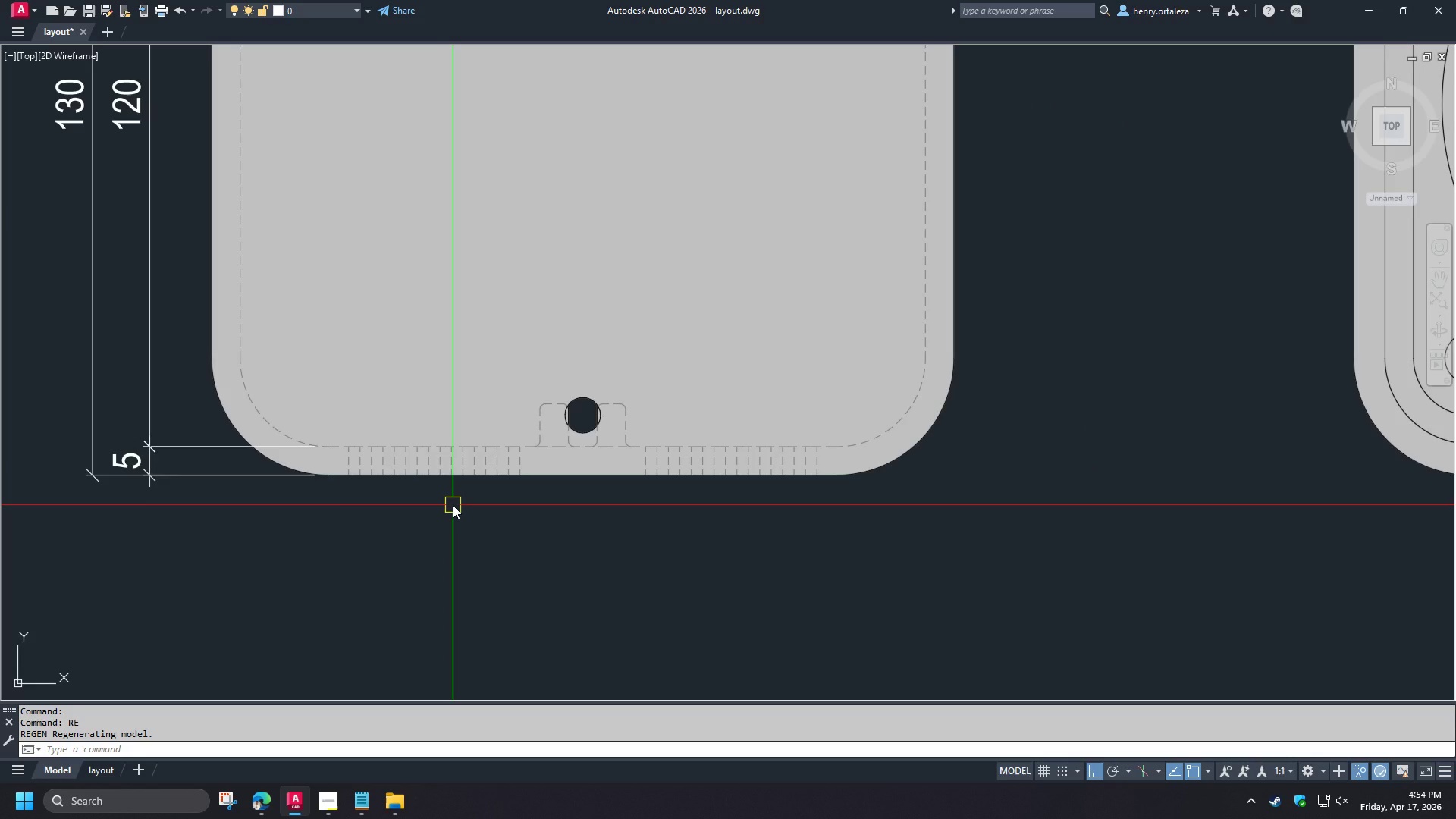 
wait(8.62)
 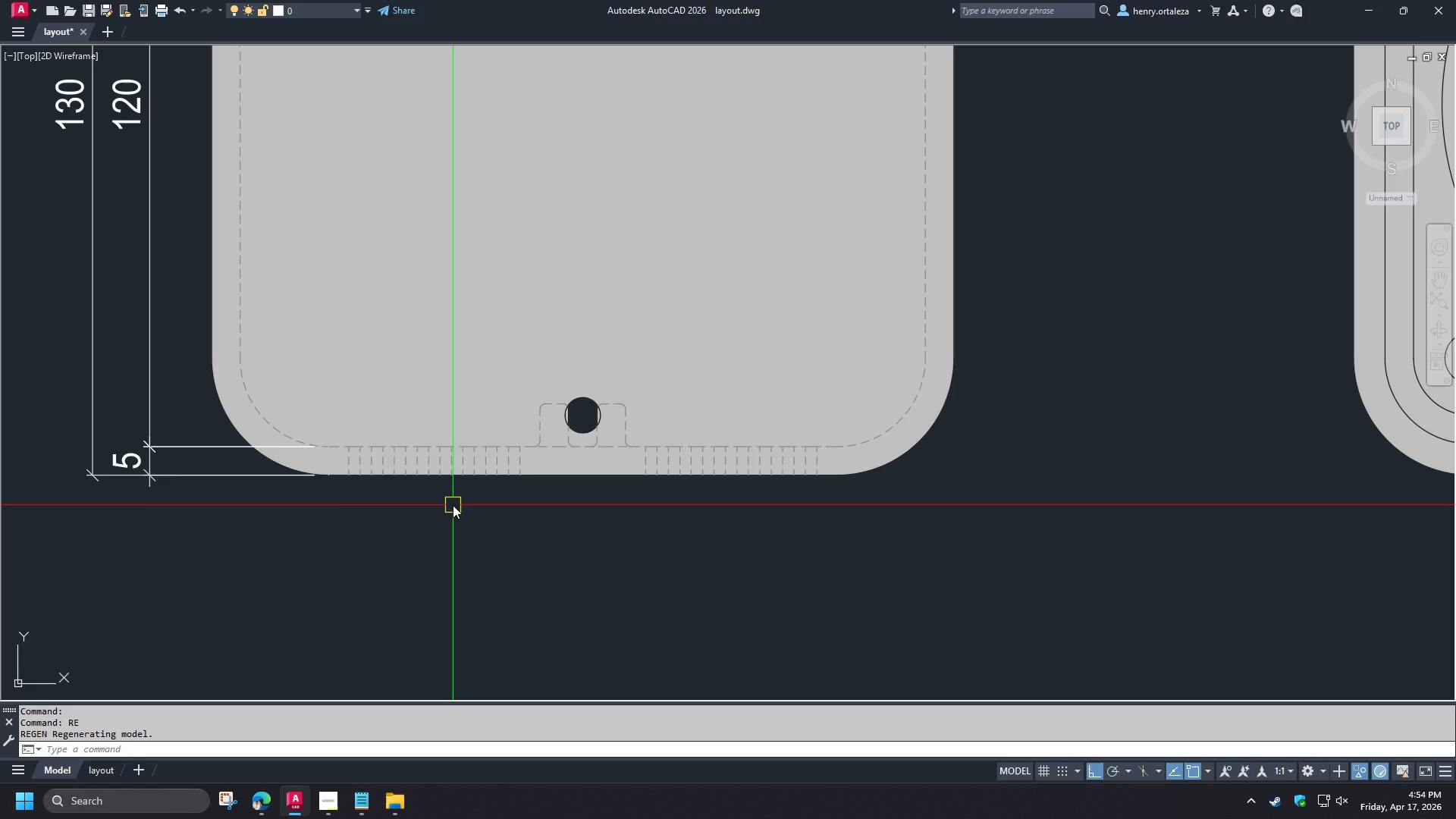 
type(dli)
key(Escape)
type(dli)
 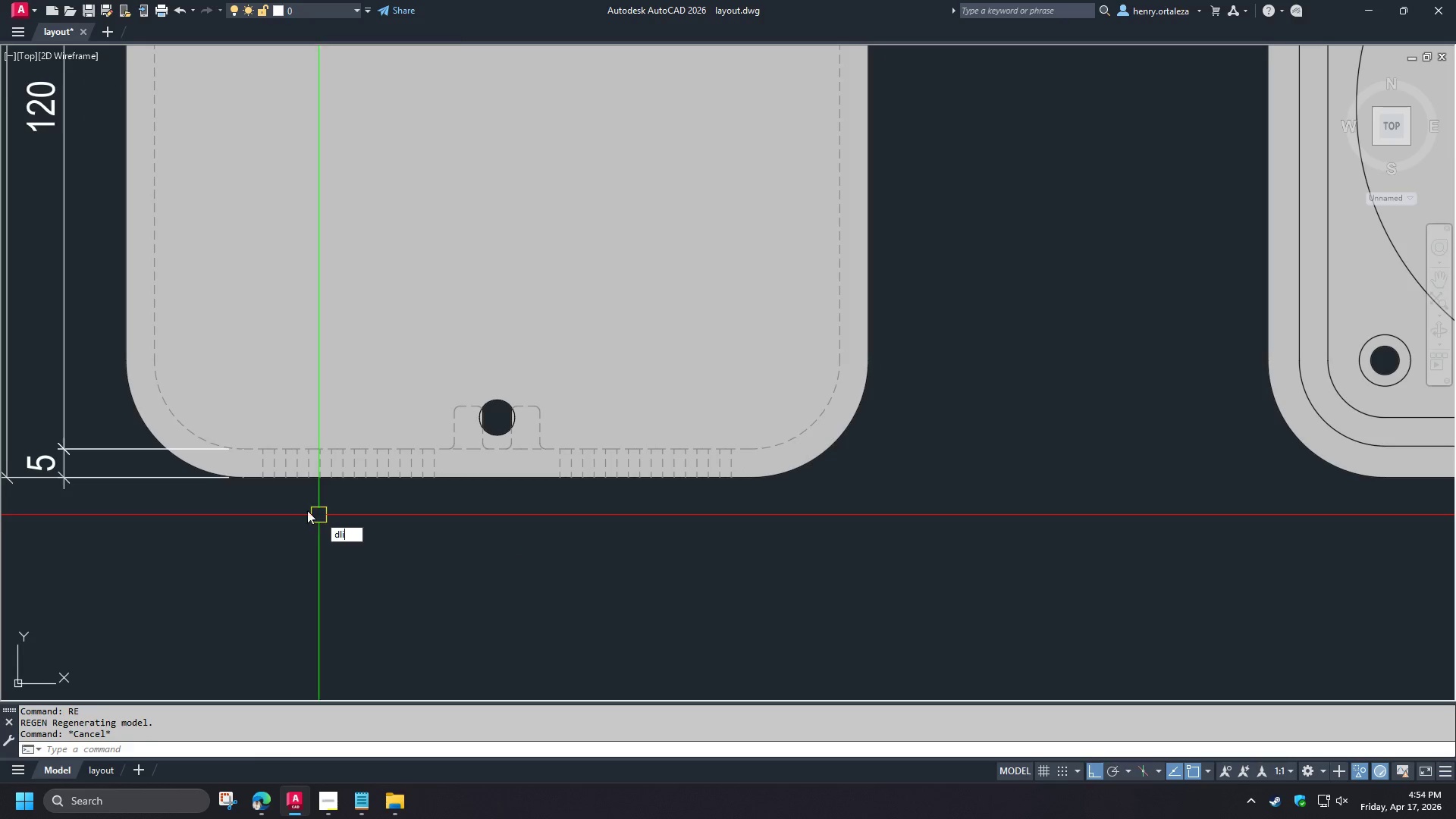 
key(Space)
 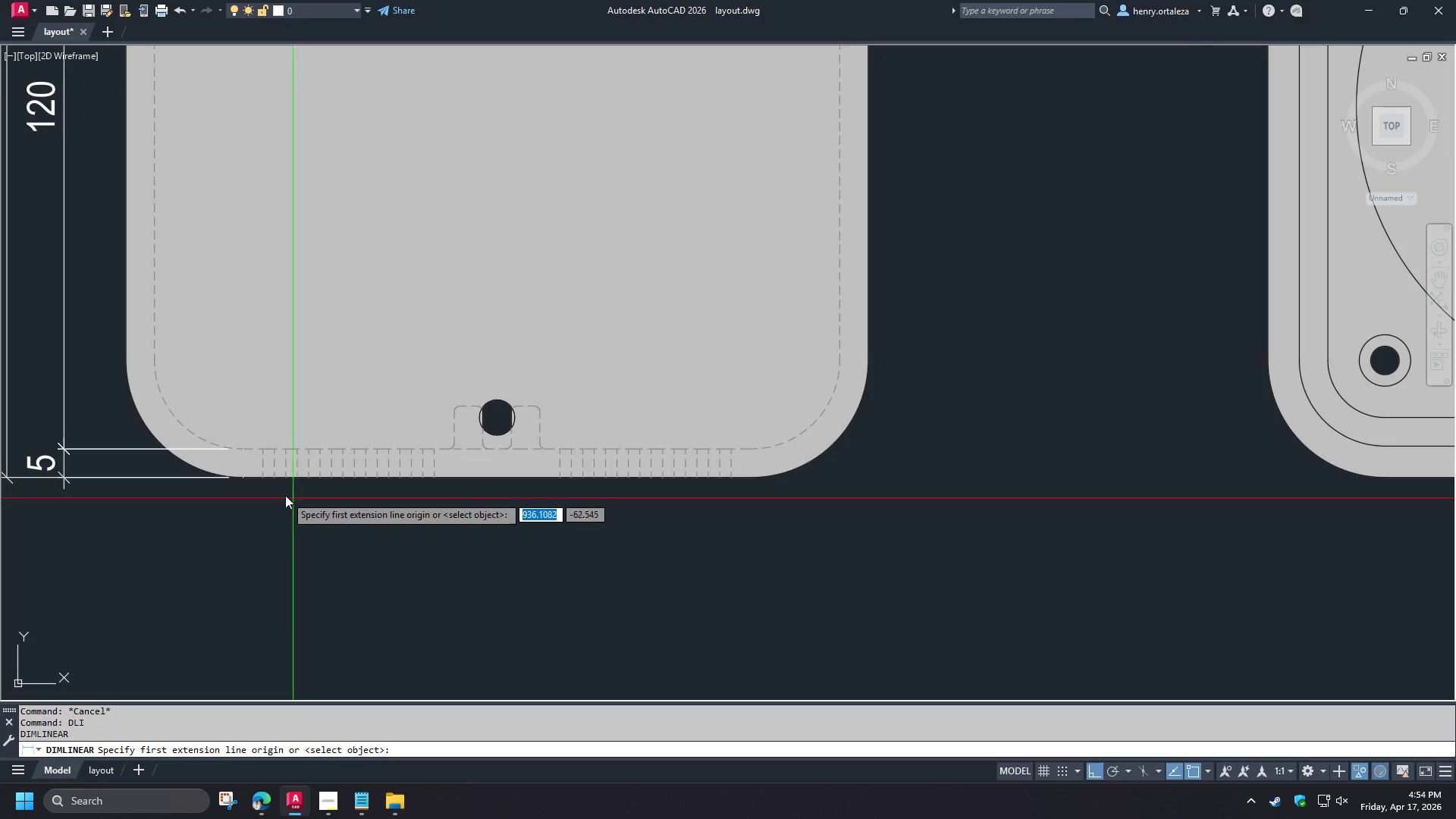 
scroll: coordinate [284, 494], scroll_direction: up, amount: 2.0
 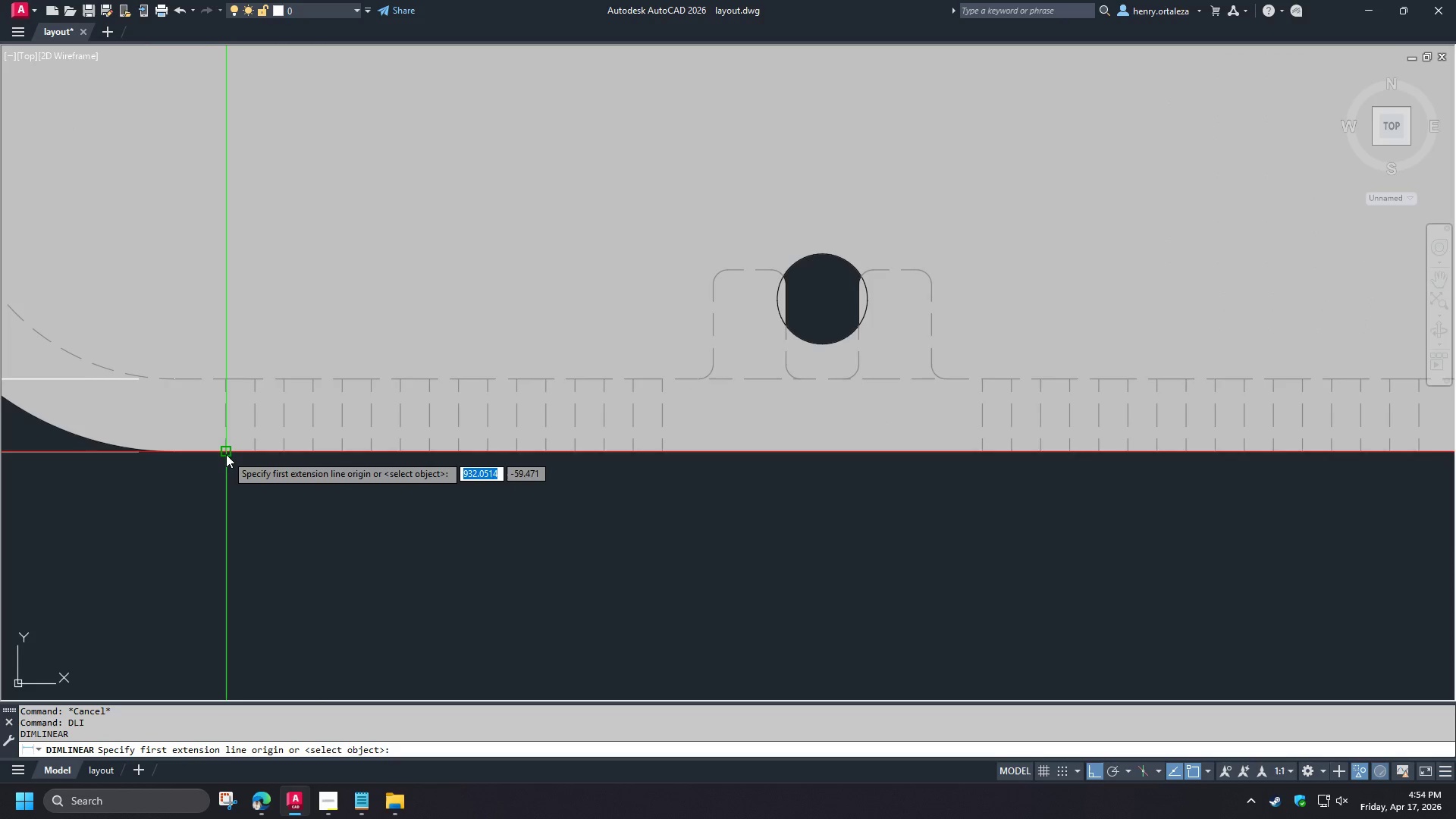 
left_click([226, 454])
 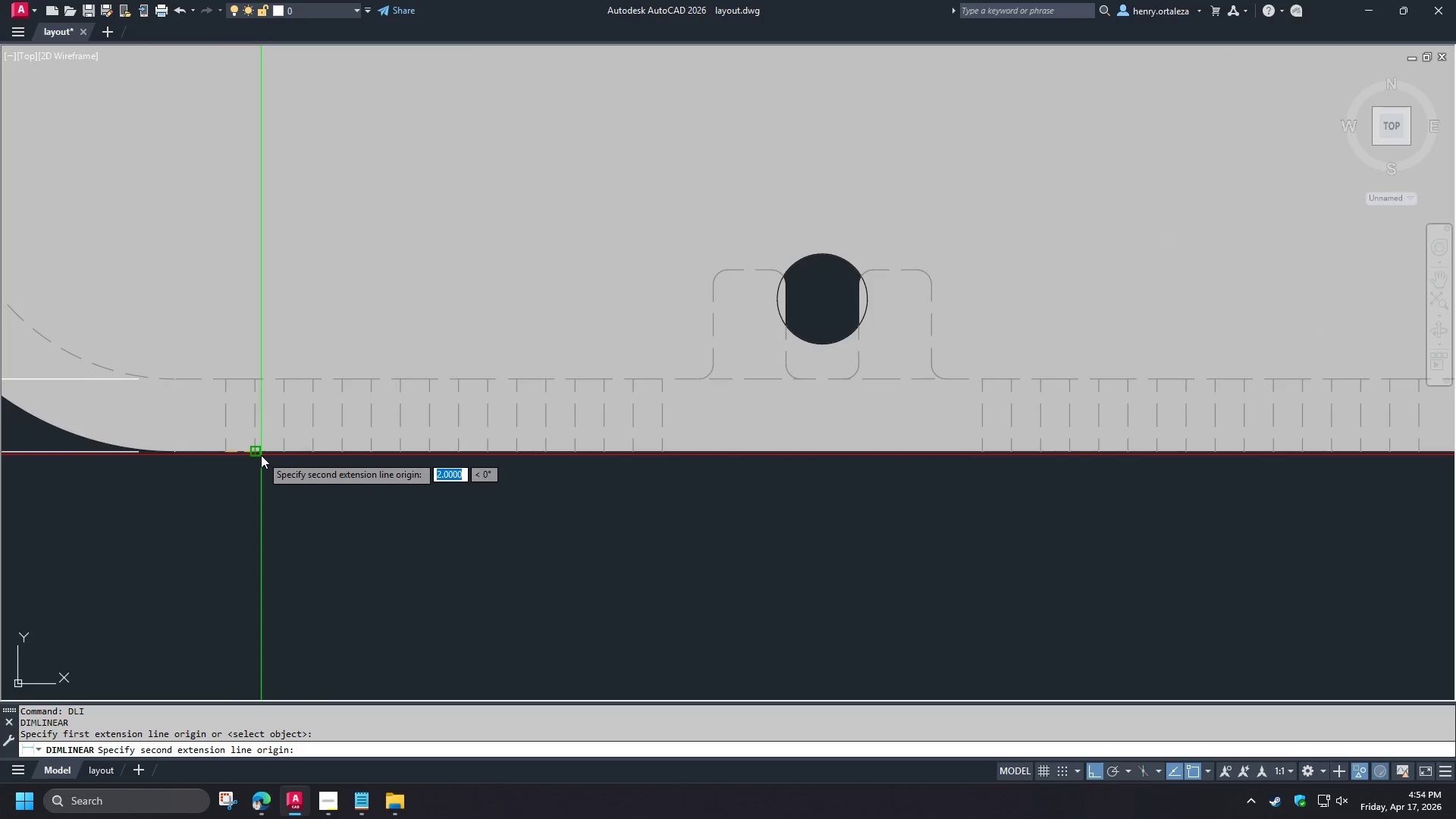 
left_click([261, 455])
 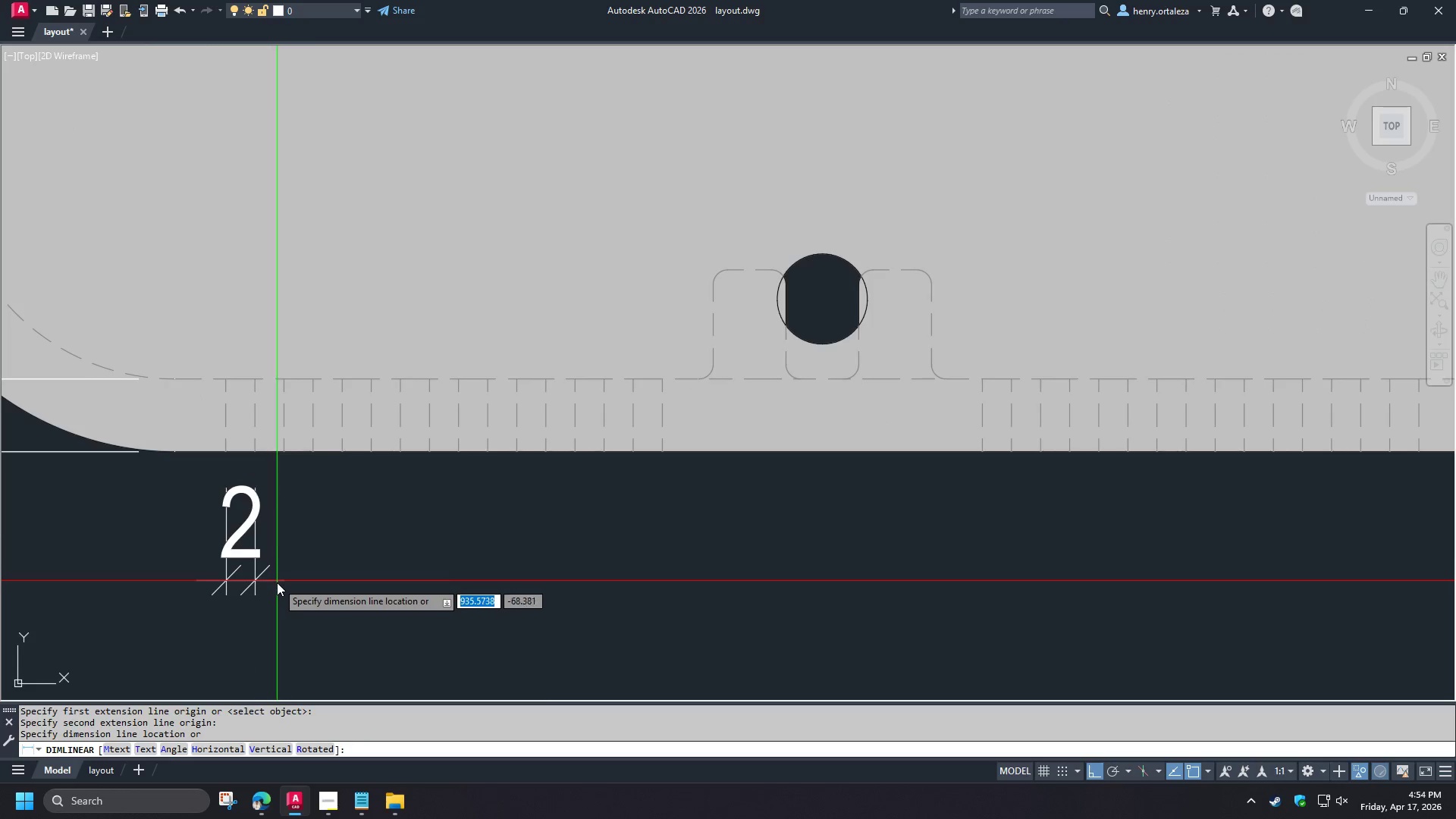 
scroll: coordinate [291, 597], scroll_direction: down, amount: 3.0
 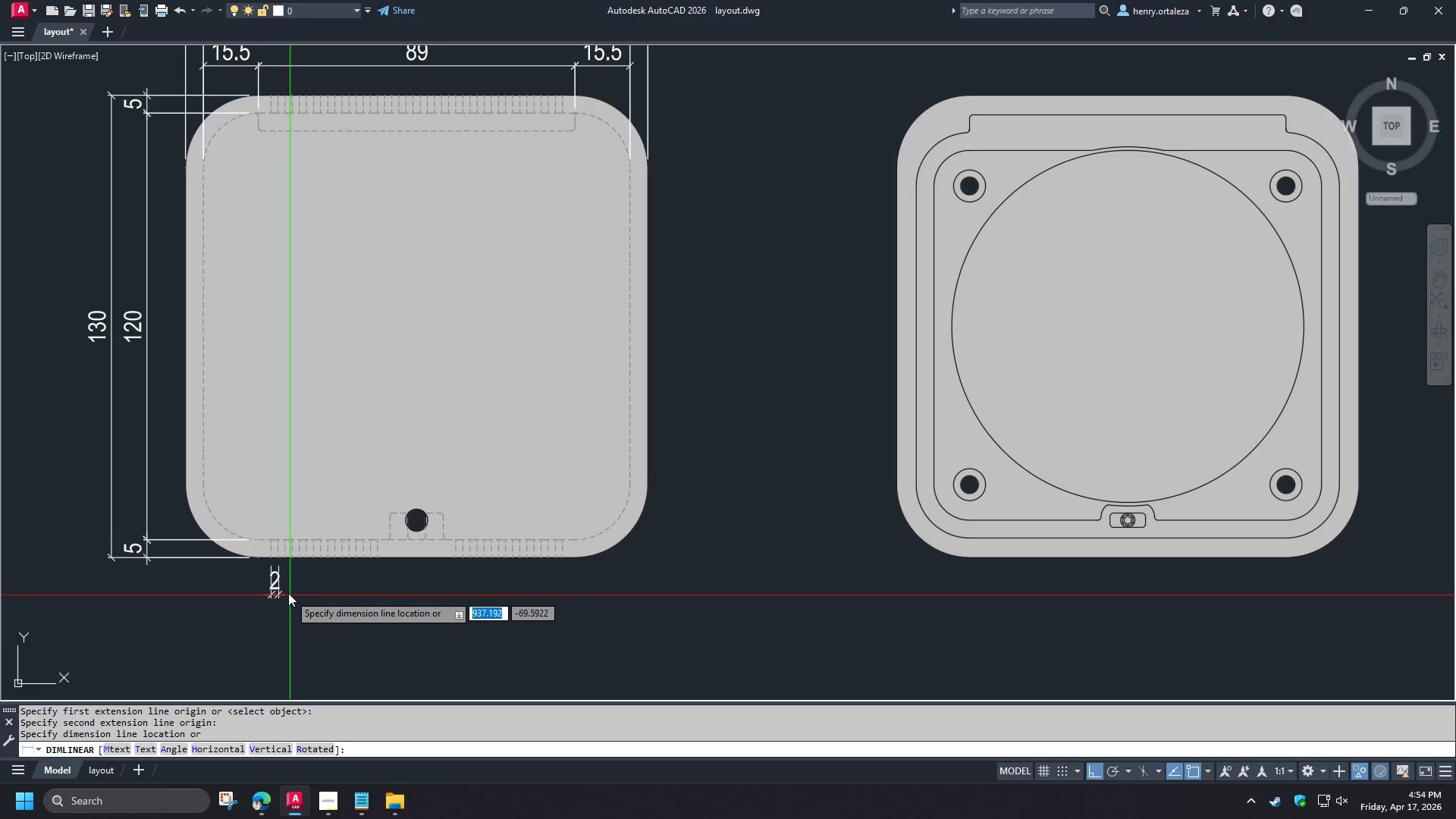 
scroll: coordinate [288, 593], scroll_direction: up, amount: 1.0
 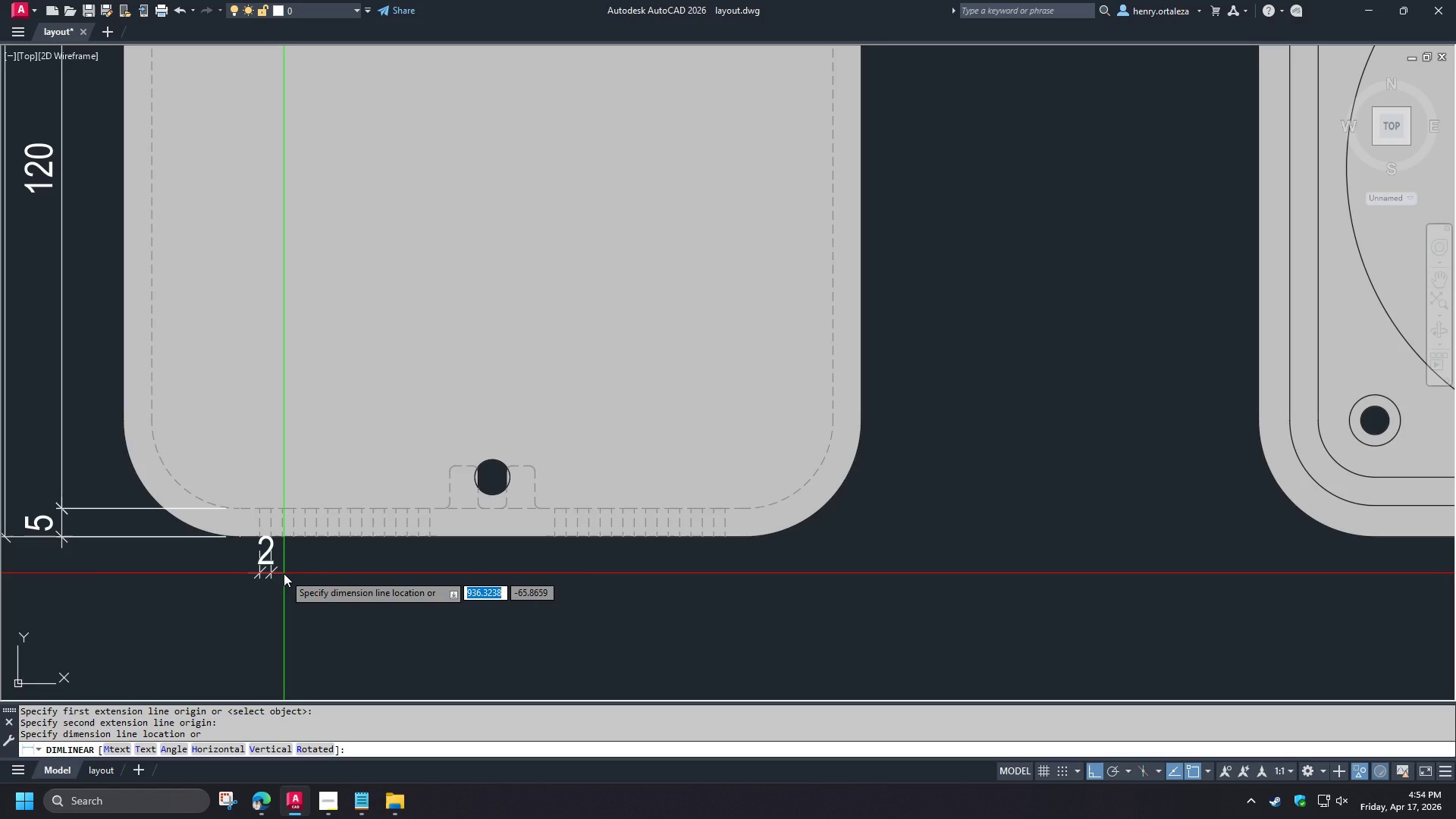 
wait(6.89)
 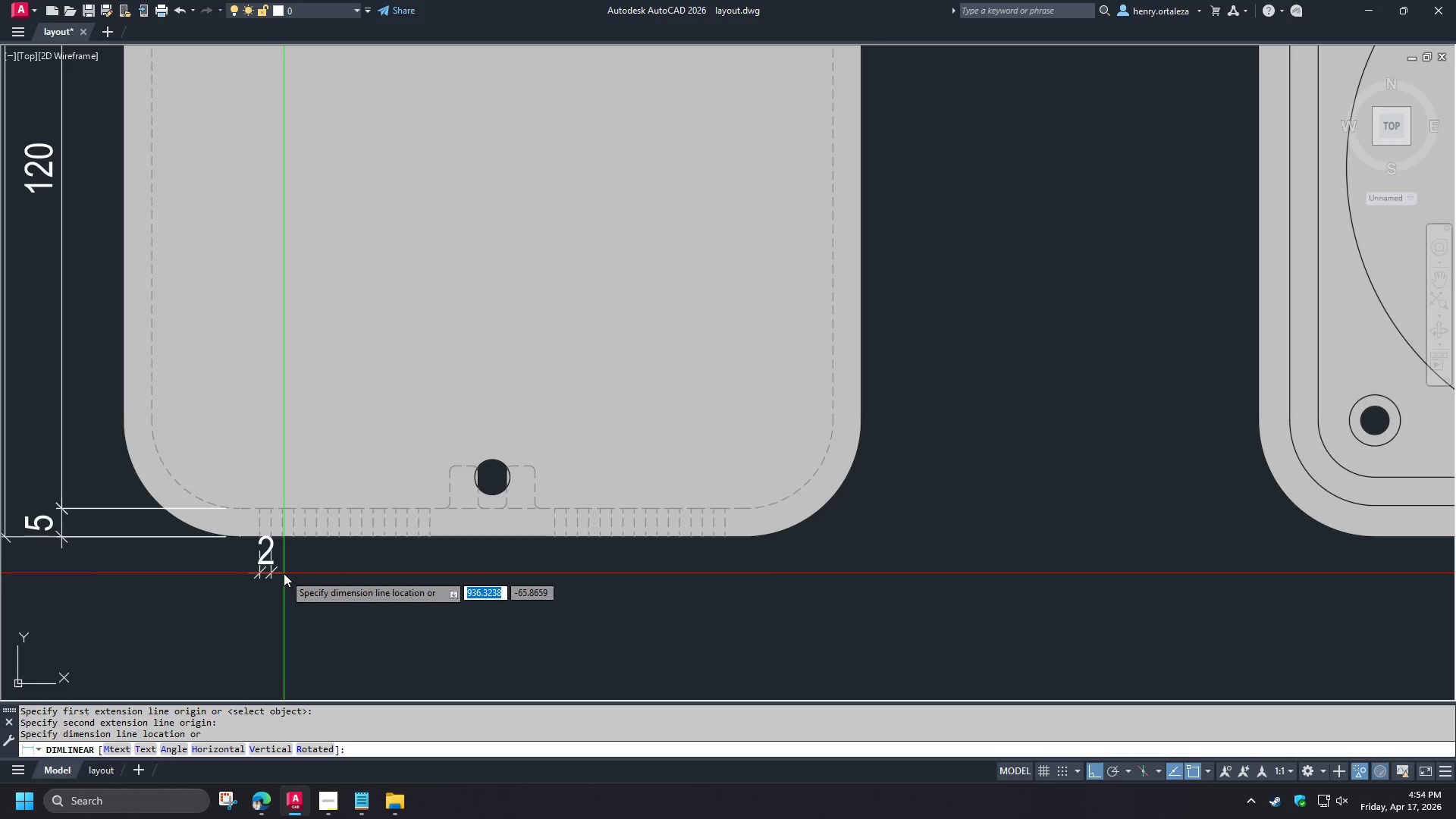 
scroll: coordinate [287, 573], scroll_direction: down, amount: 1.0
 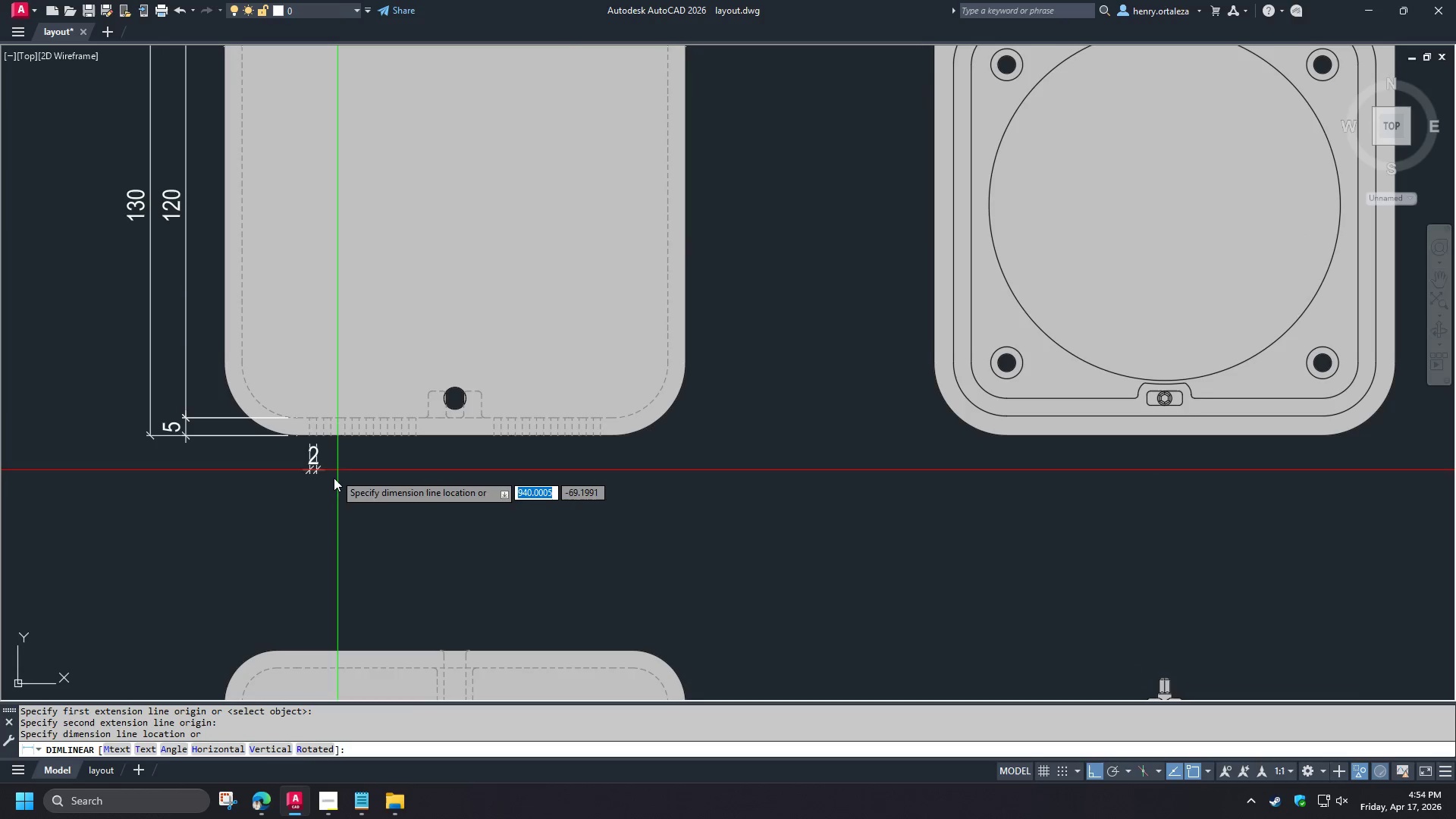 
key(Escape)
key(Escape)
type(re s )
 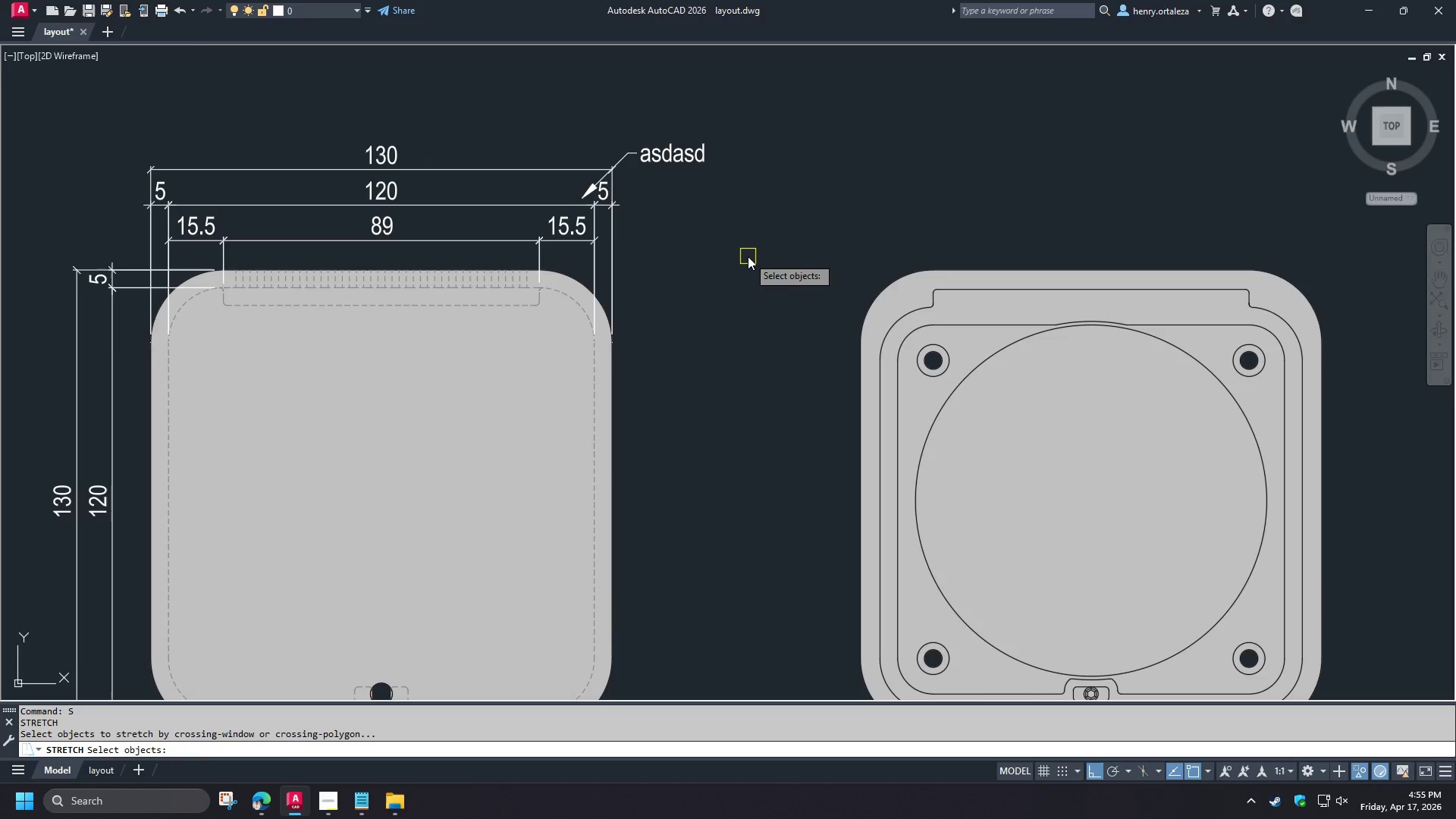 
left_click([748, 256])
 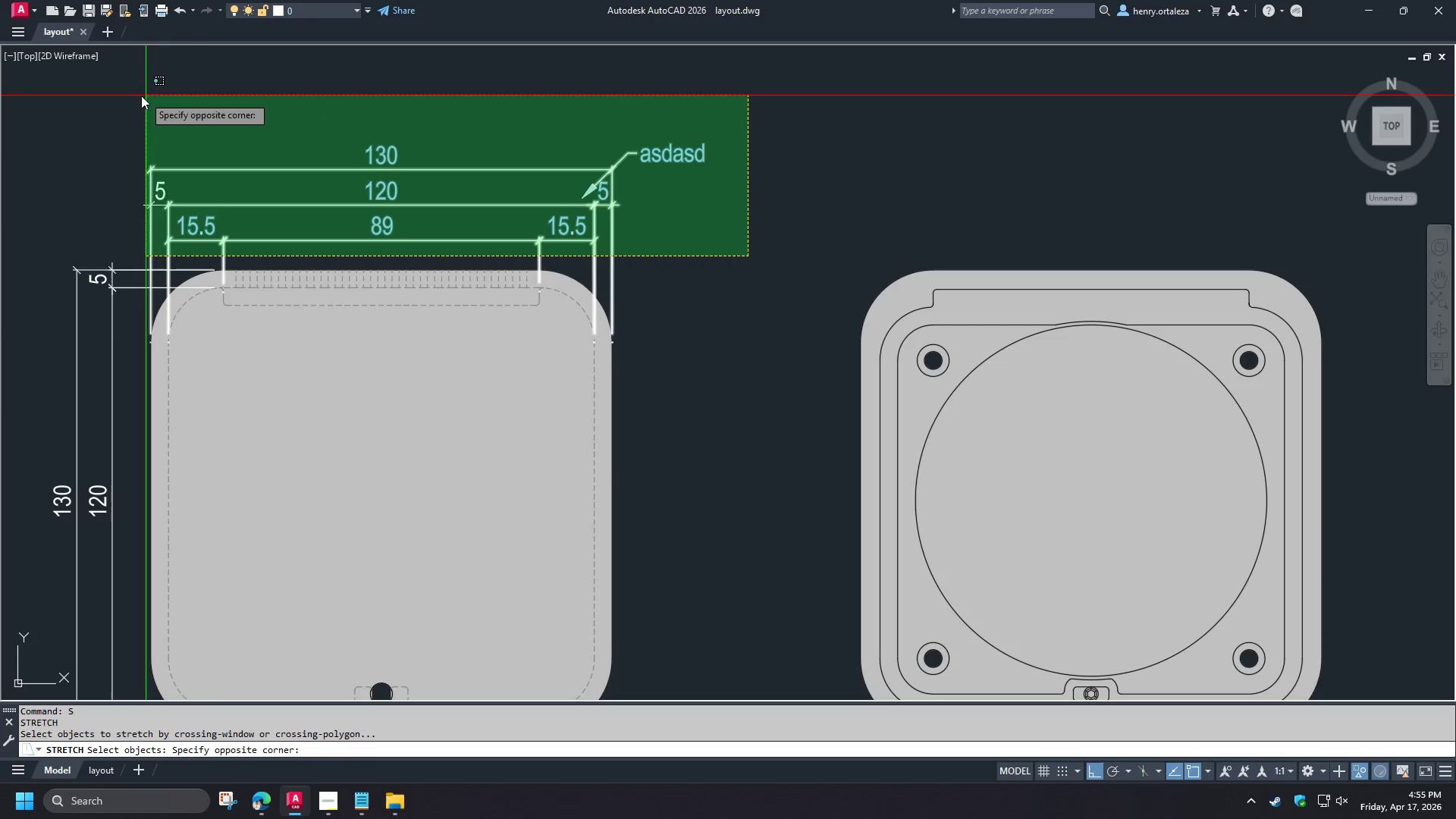 
left_click([113, 96])
 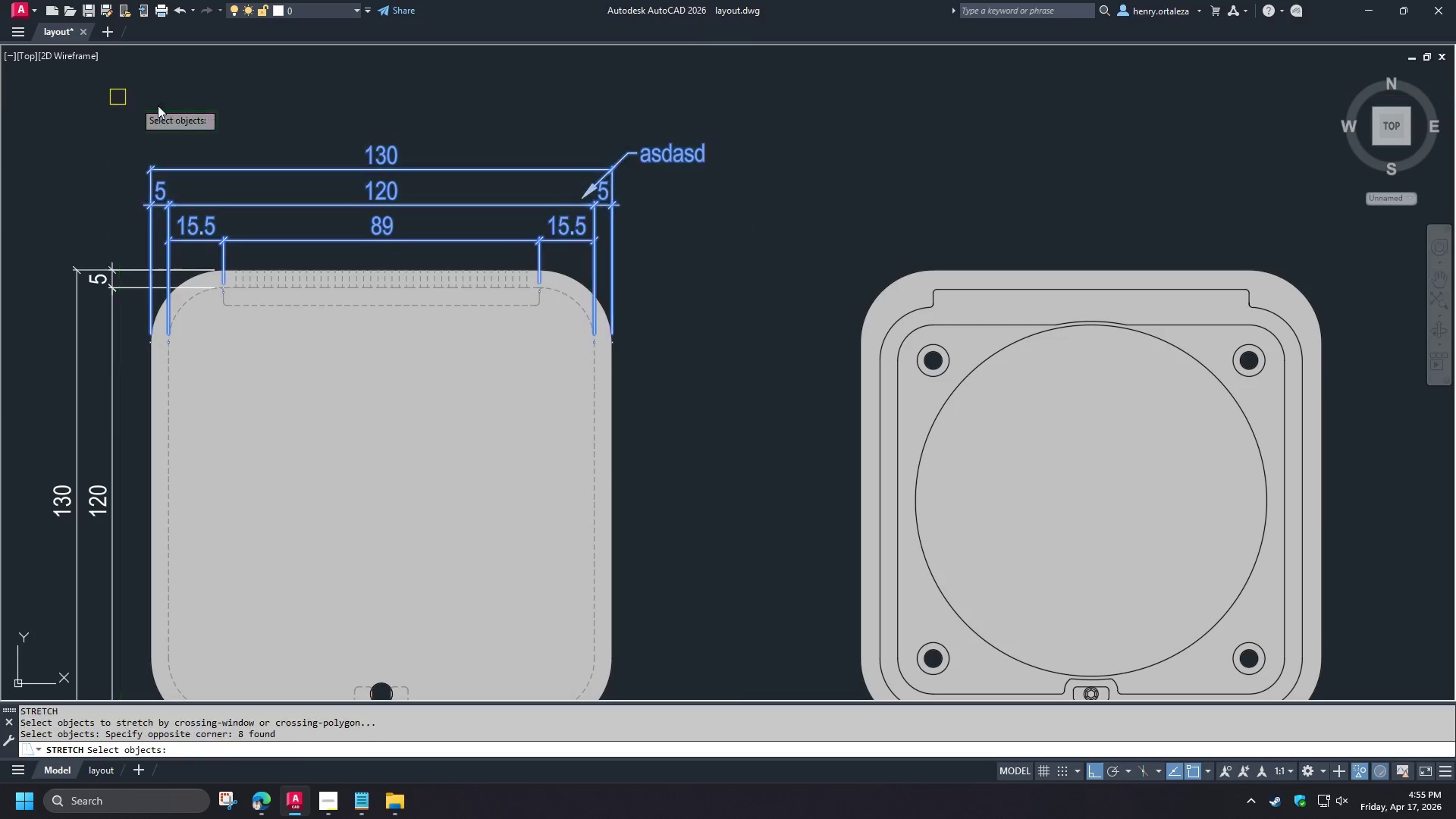 
key(Space)
 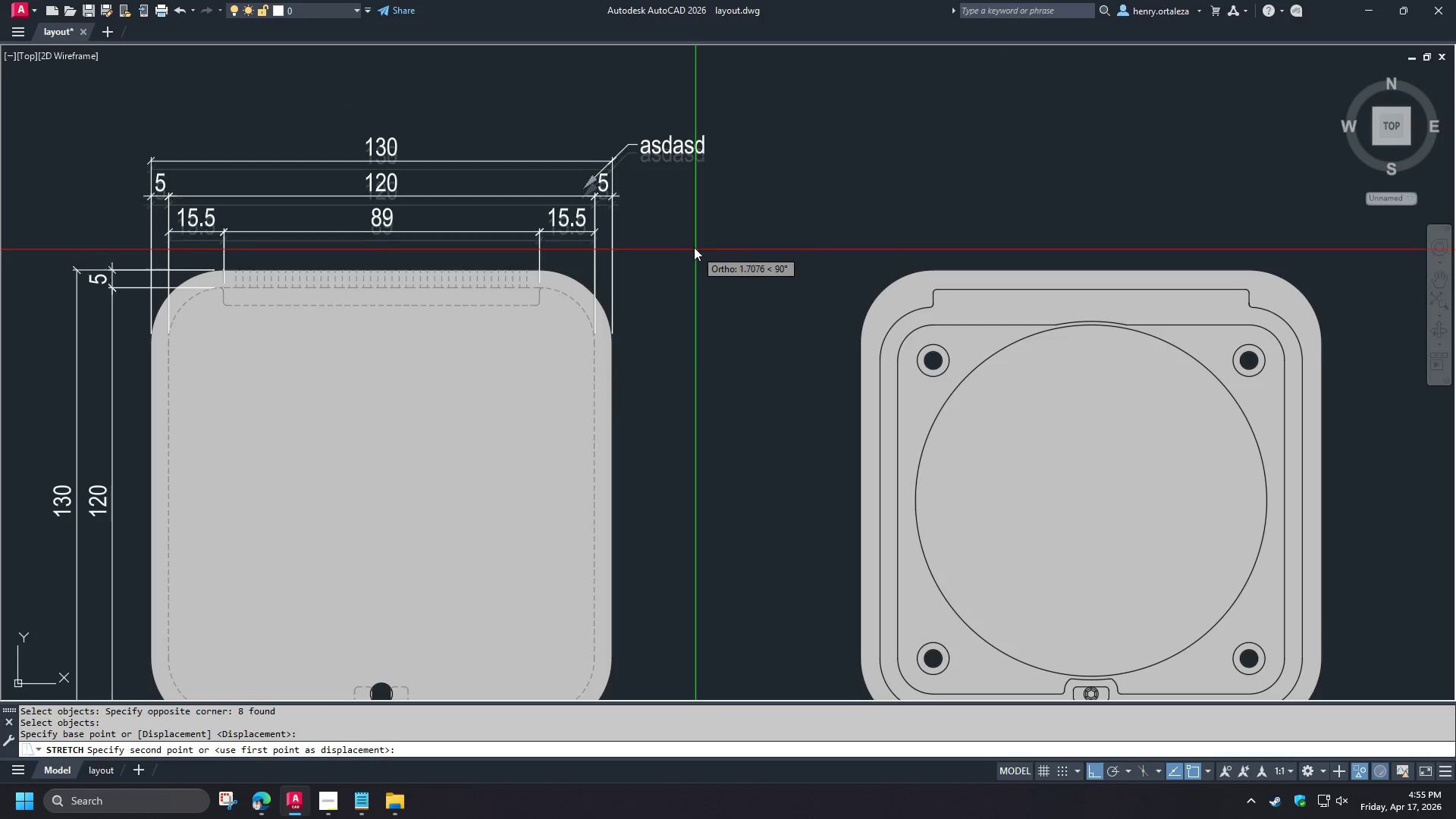 
double_click([694, 246])
 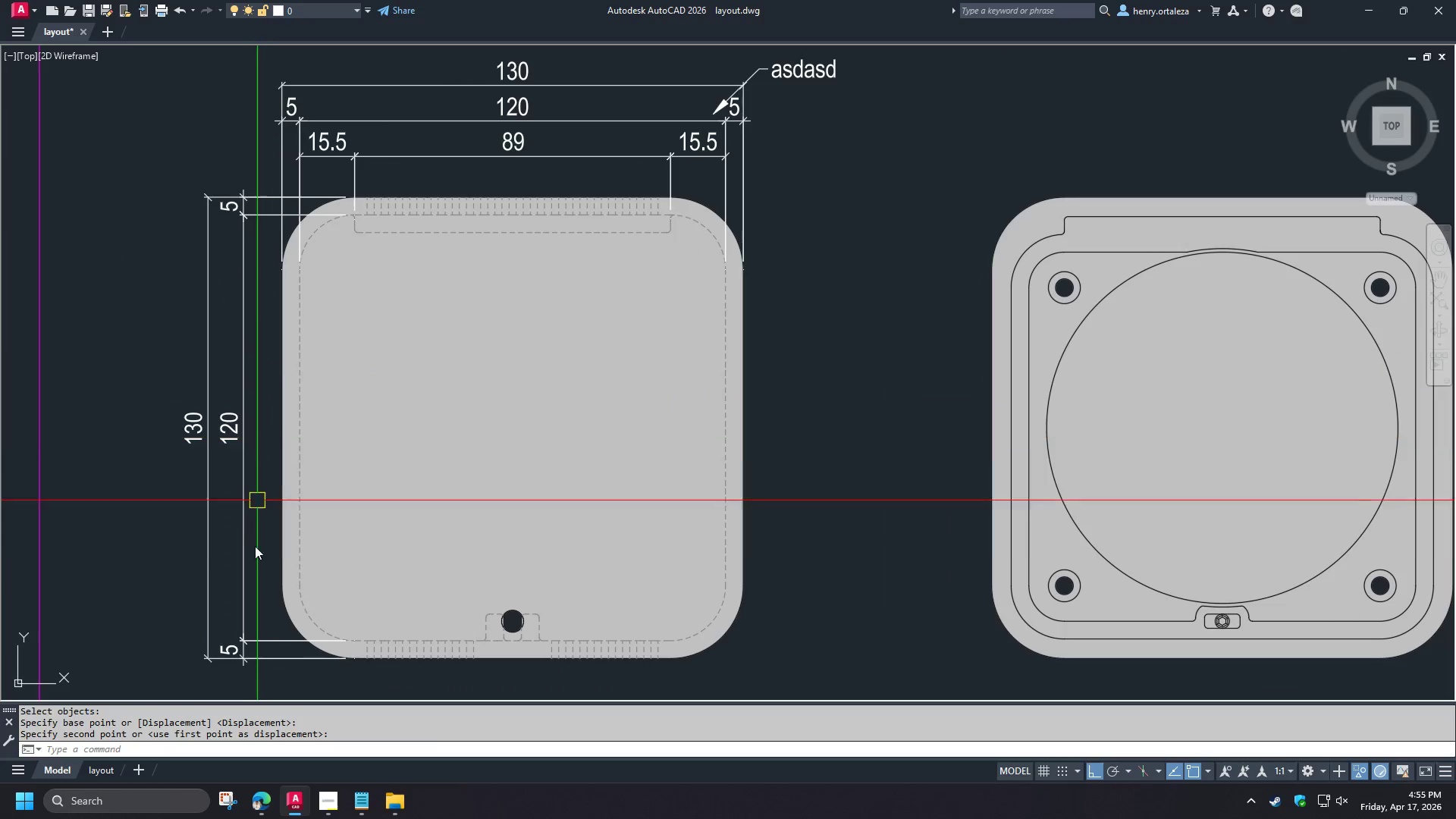 
scroll: coordinate [271, 530], scroll_direction: down, amount: 1.0
 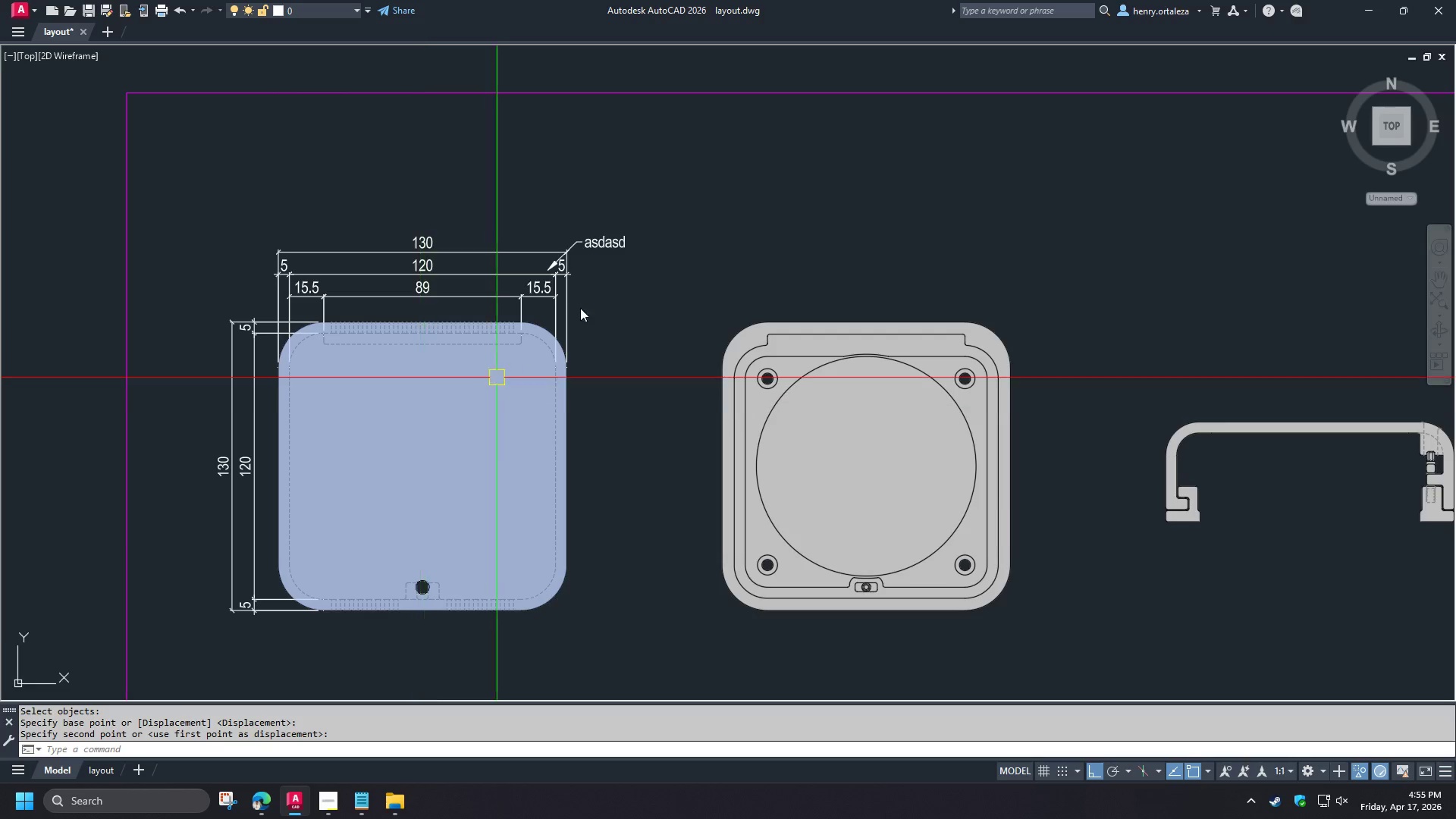 
scroll: coordinate [607, 234], scroll_direction: up, amount: 2.0
 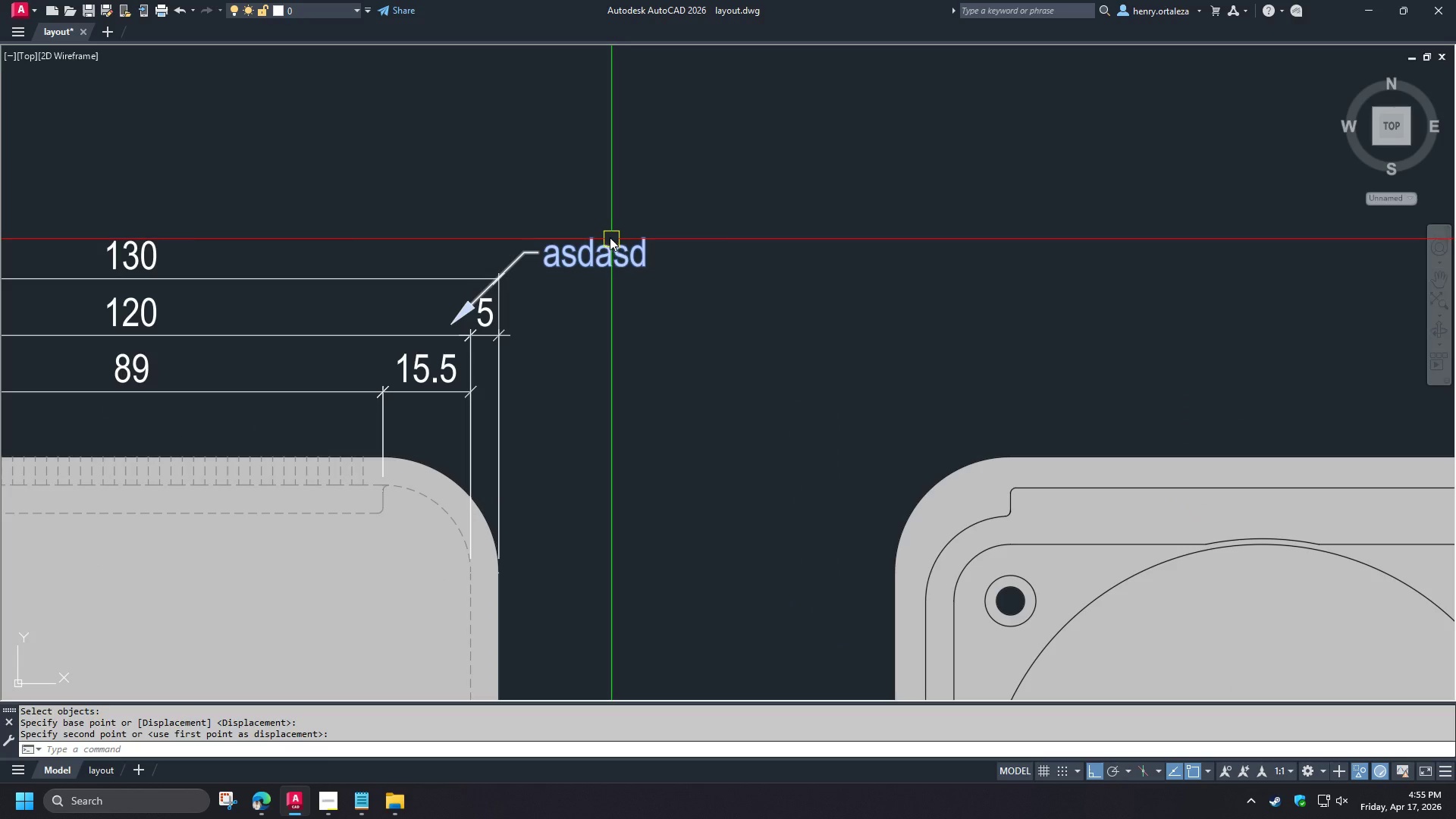 
scroll: coordinate [610, 265], scroll_direction: down, amount: 2.0
 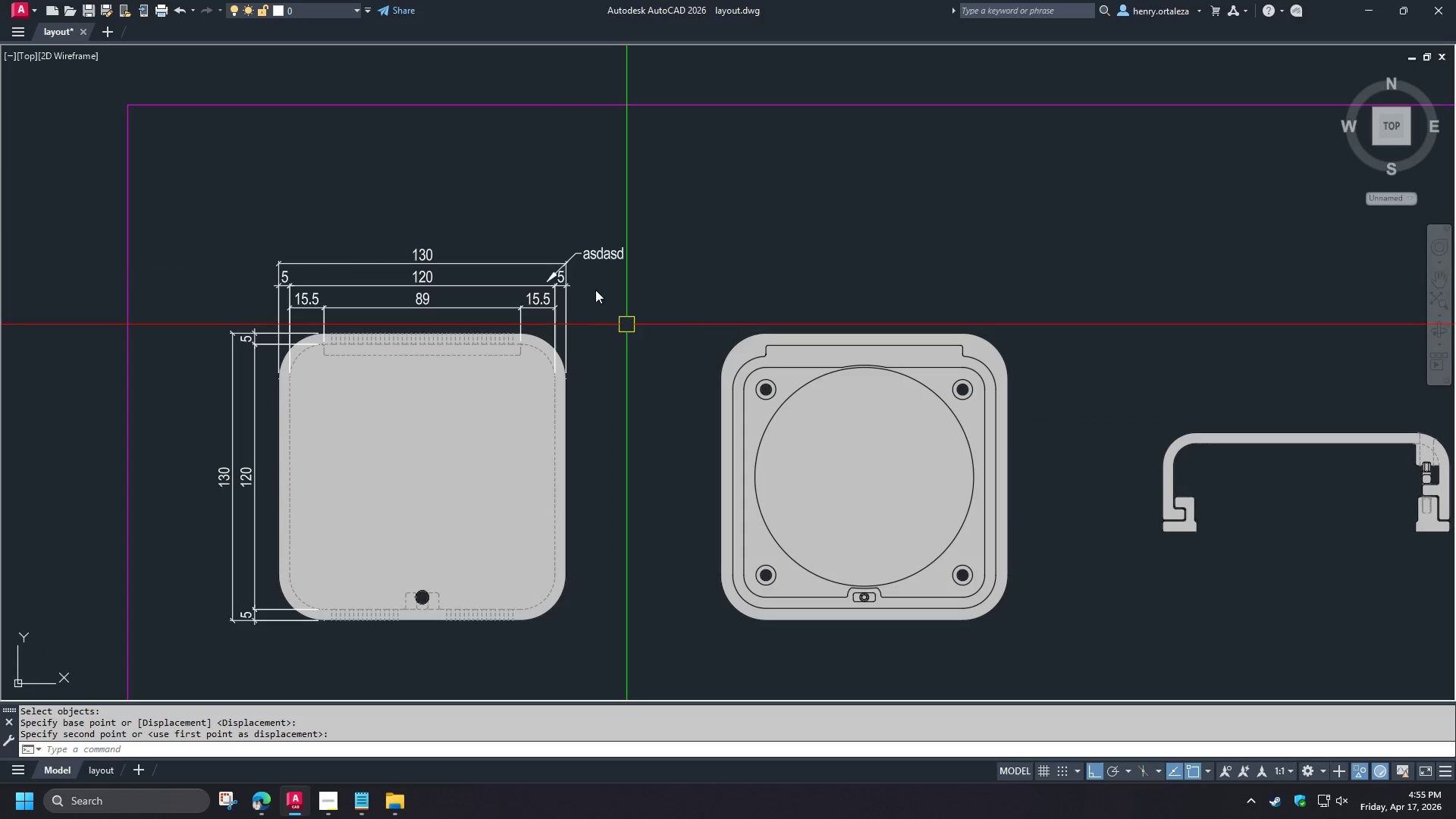 
left_click([594, 260])
 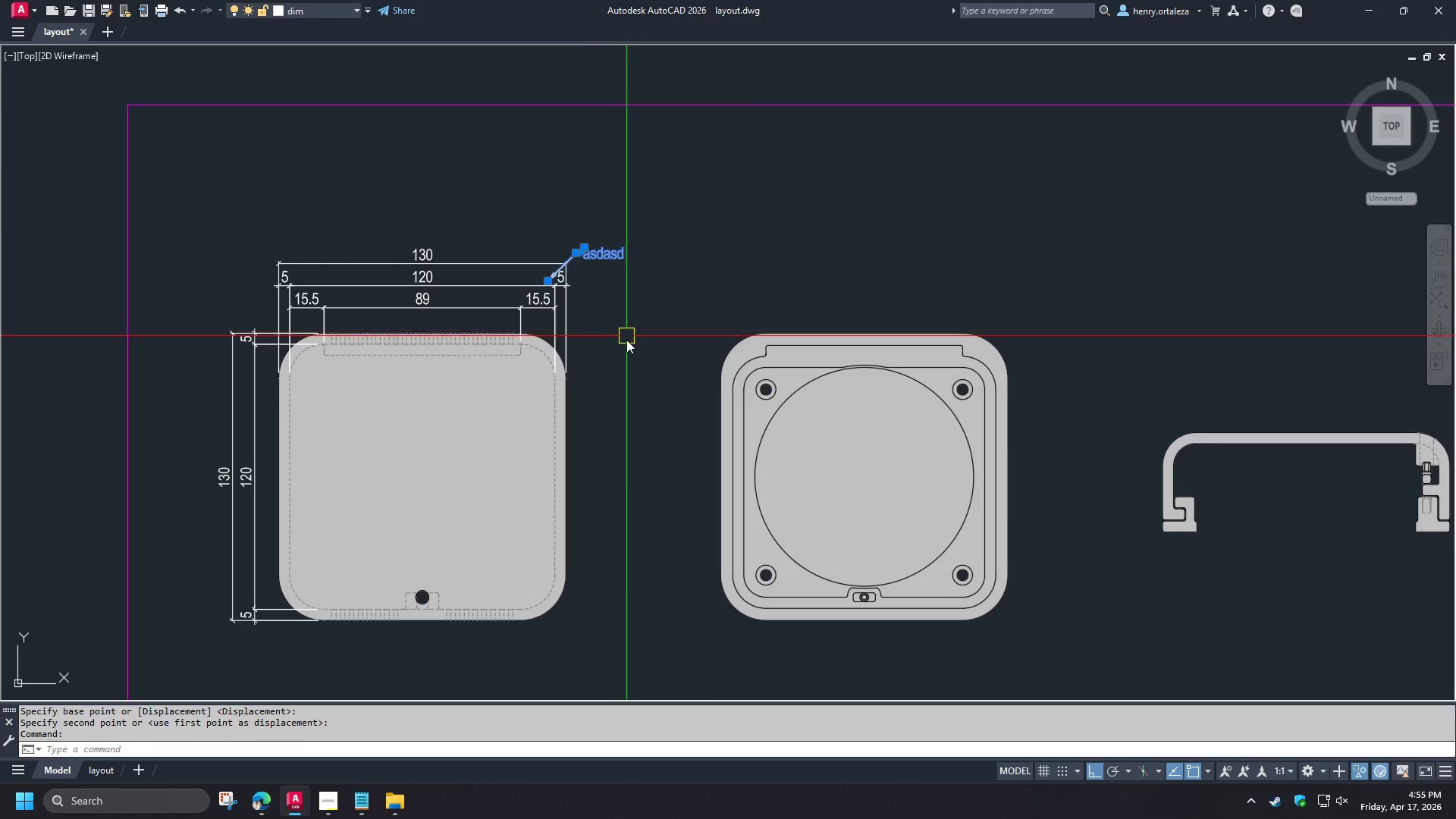 
key(M)
 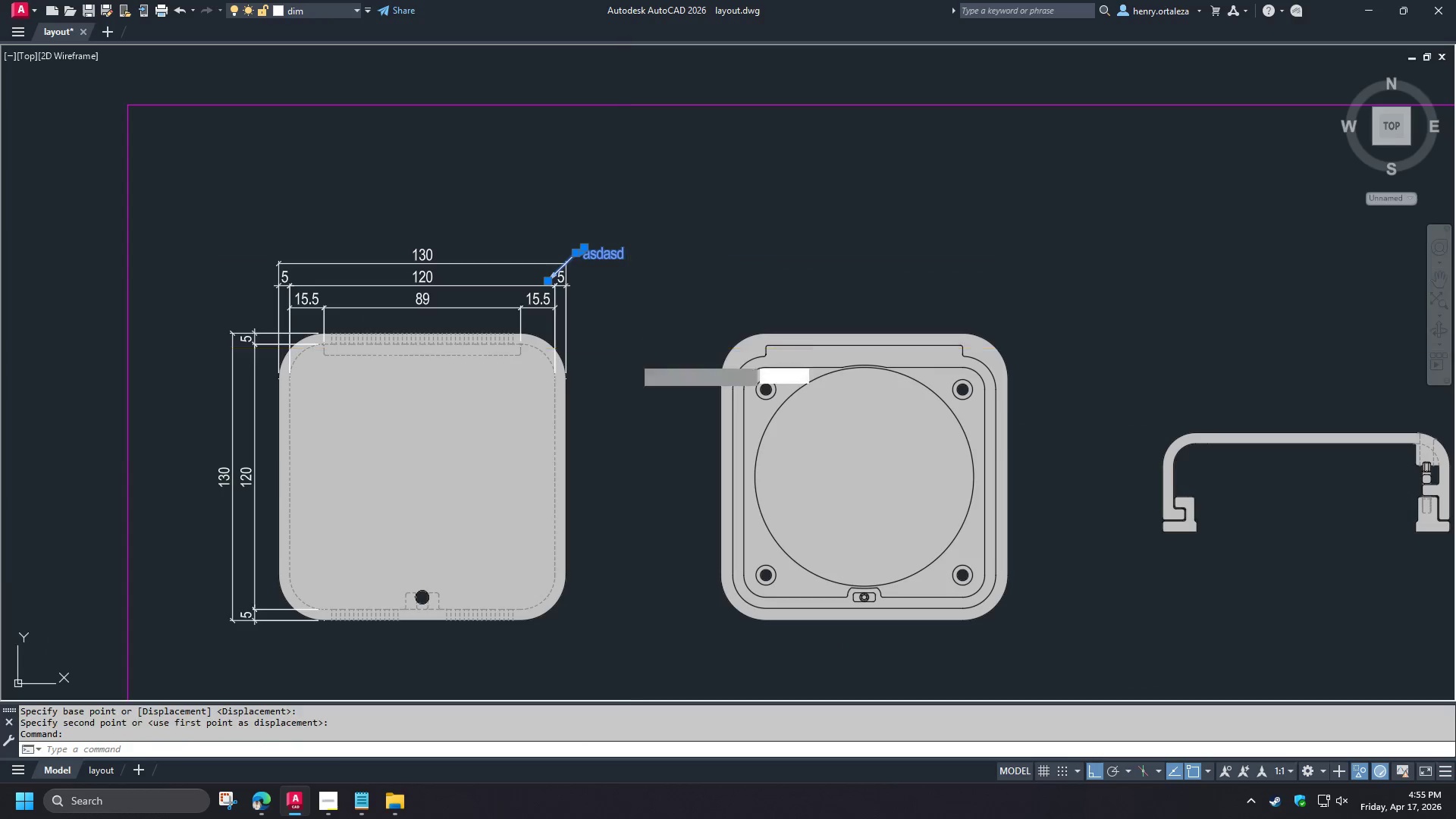 
key(Space)
 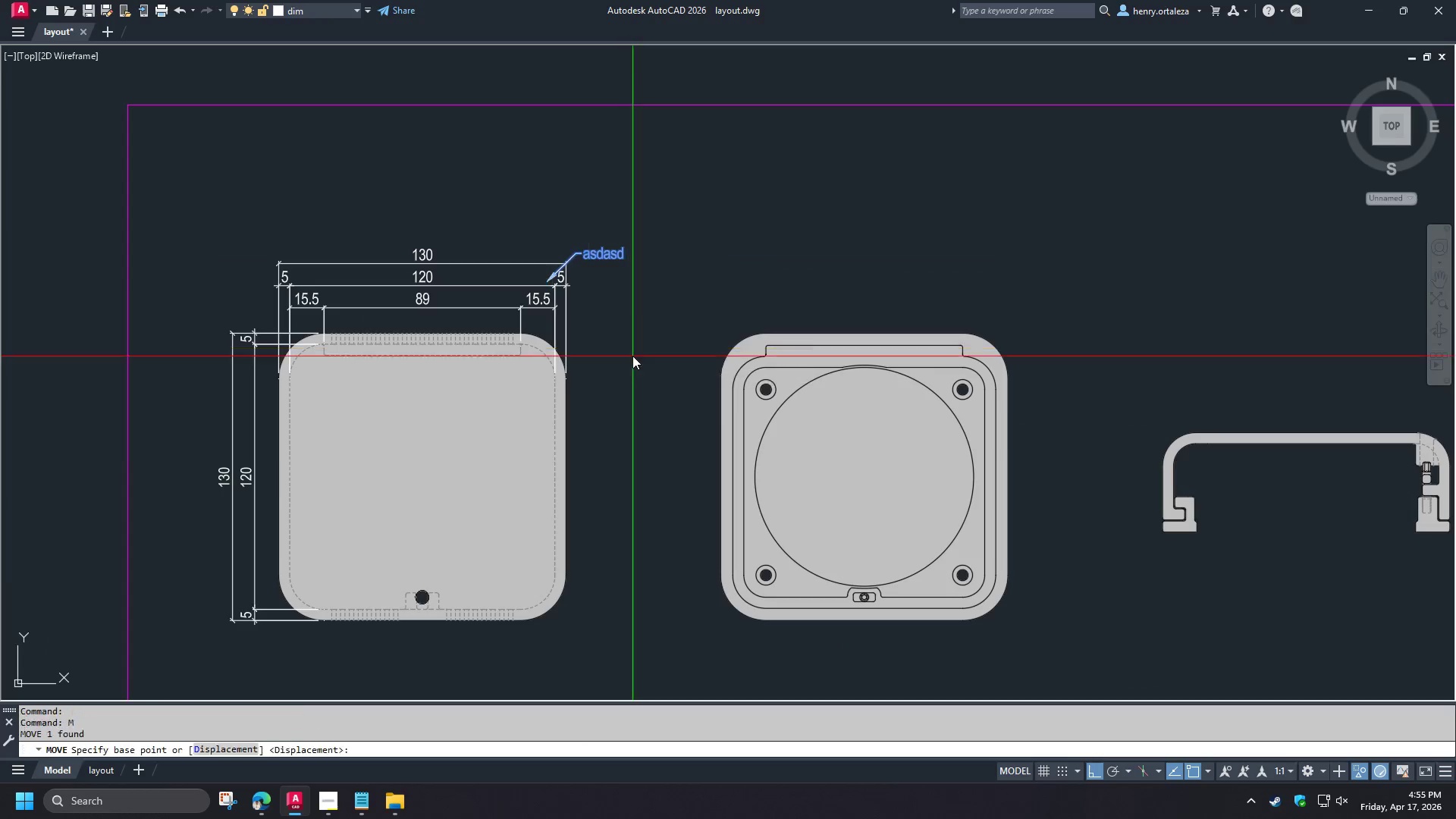 
left_click_drag(start_coordinate=[632, 356], to_coordinate=[632, 352])
 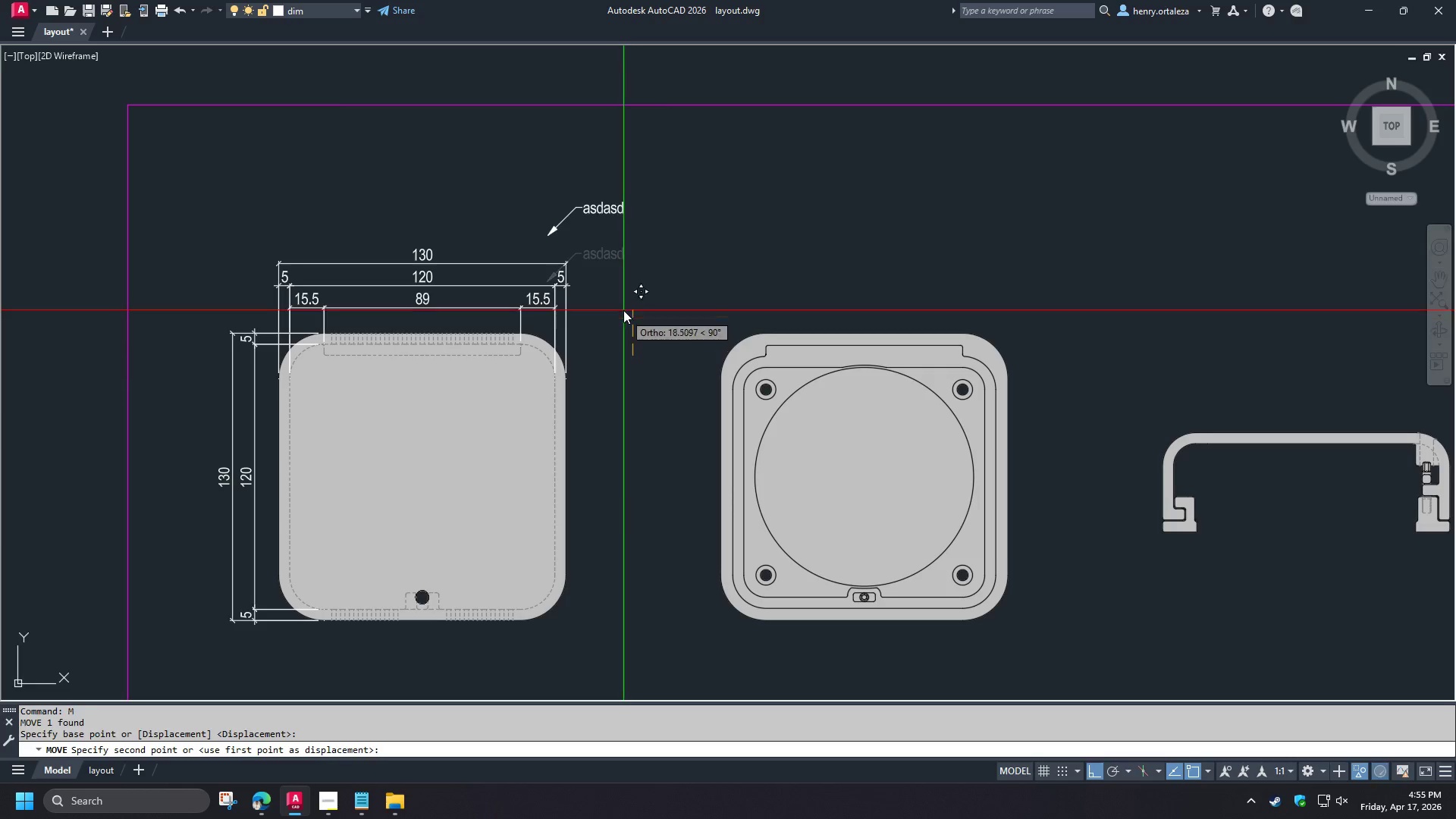 
double_click([623, 310])
 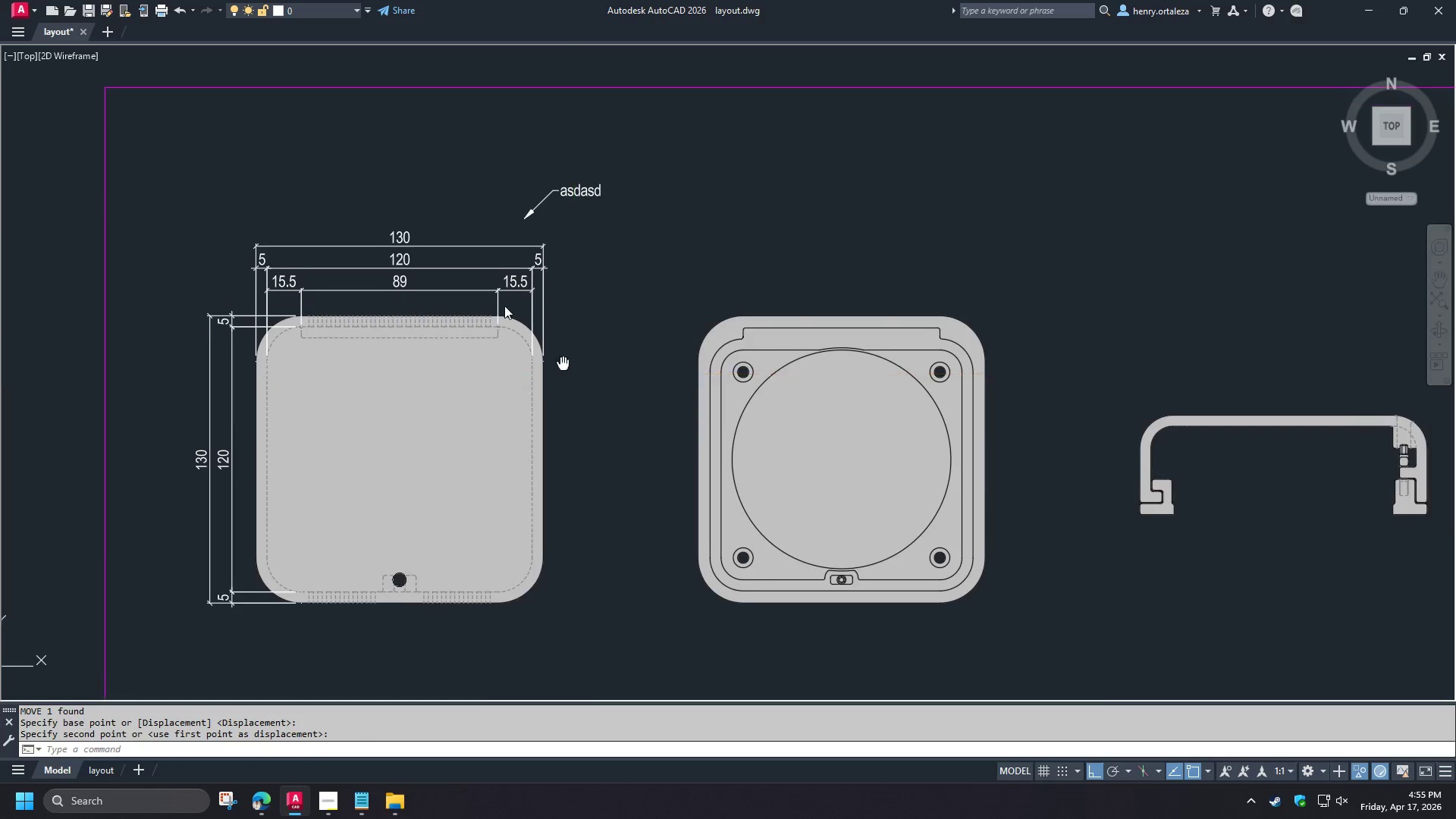 
type(dr)
 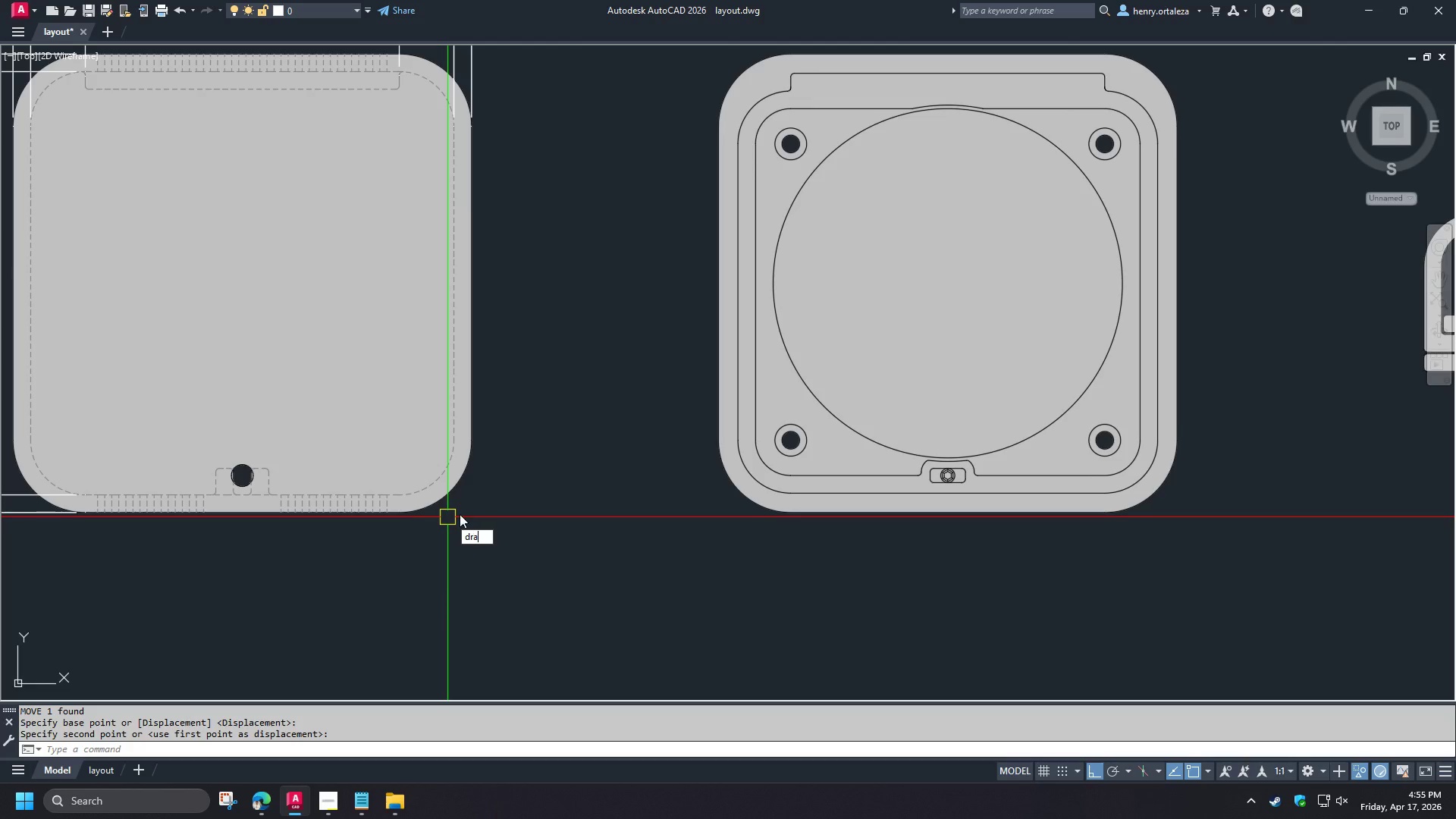 
scroll: coordinate [441, 519], scroll_direction: up, amount: 1.0
 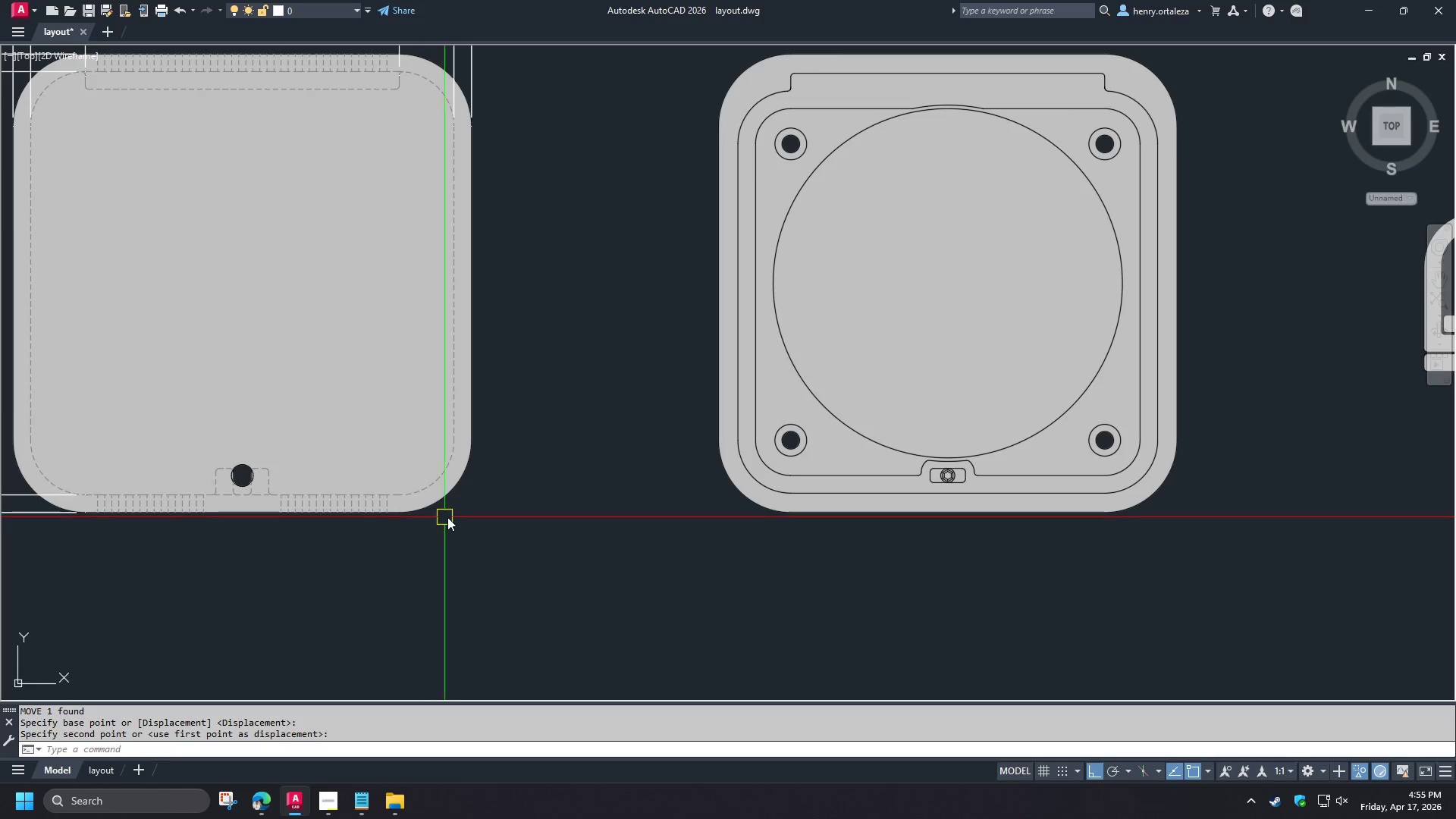 
key(A)
 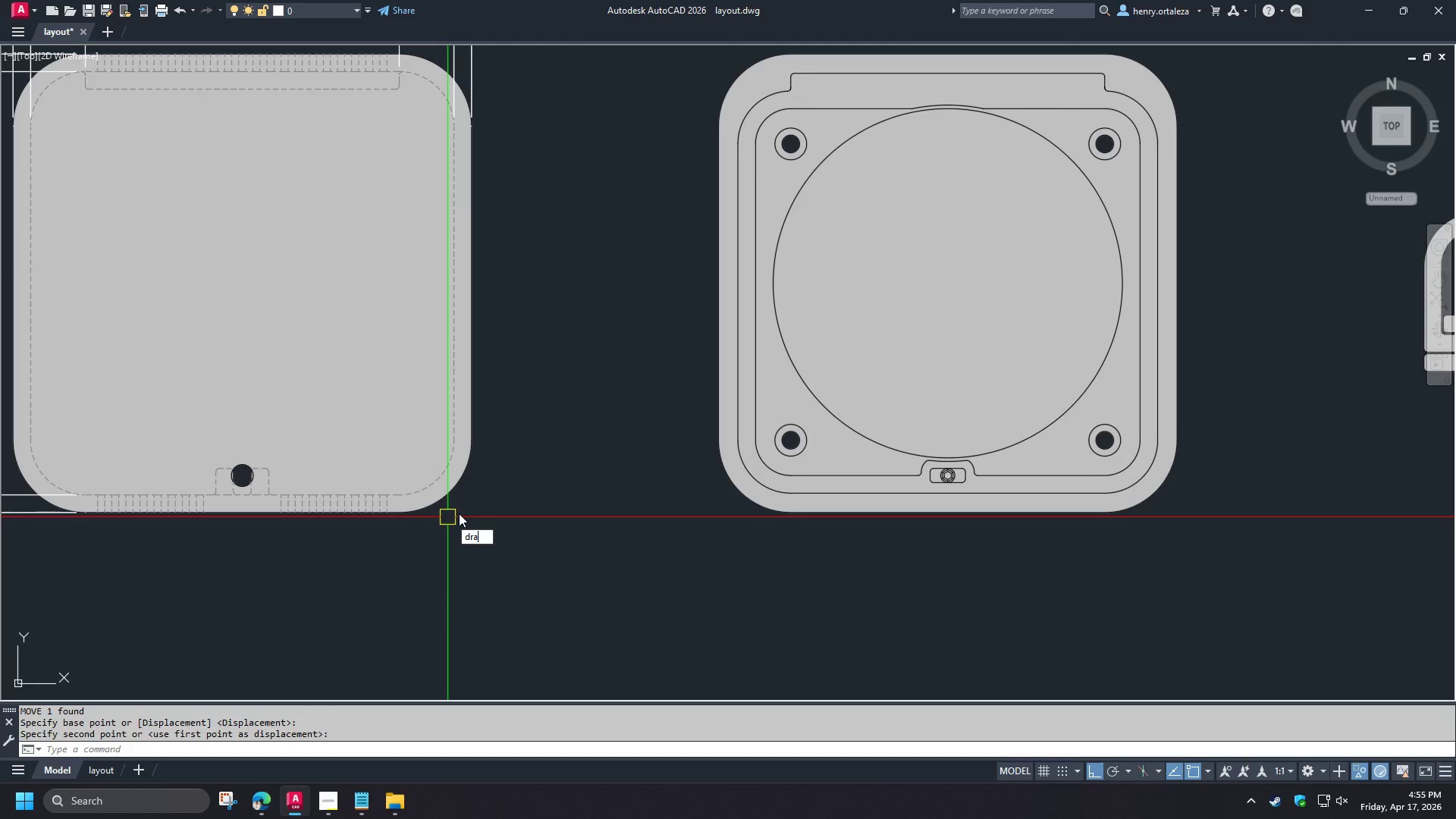 
key(Space)
 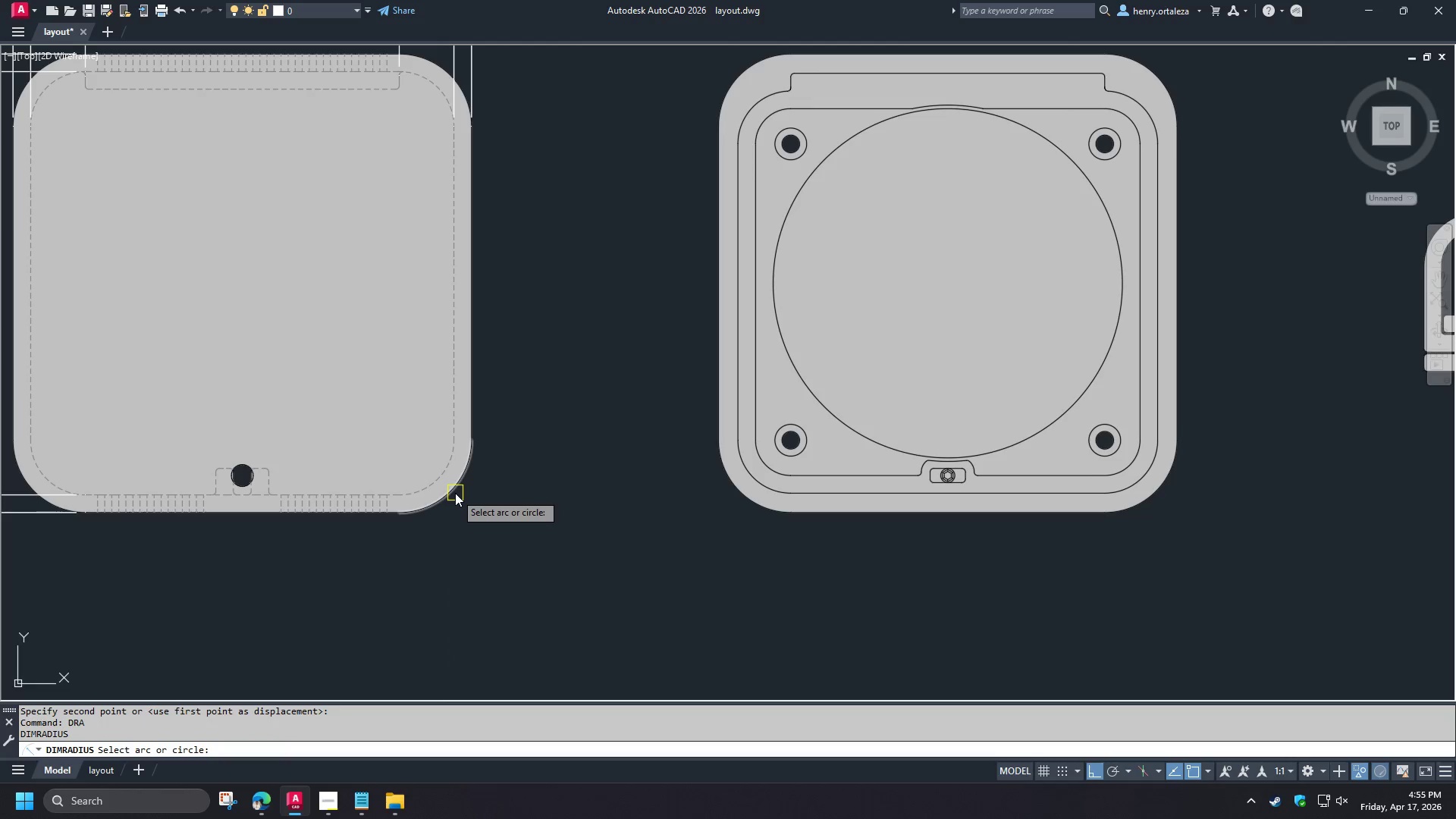 
left_click([455, 493])
 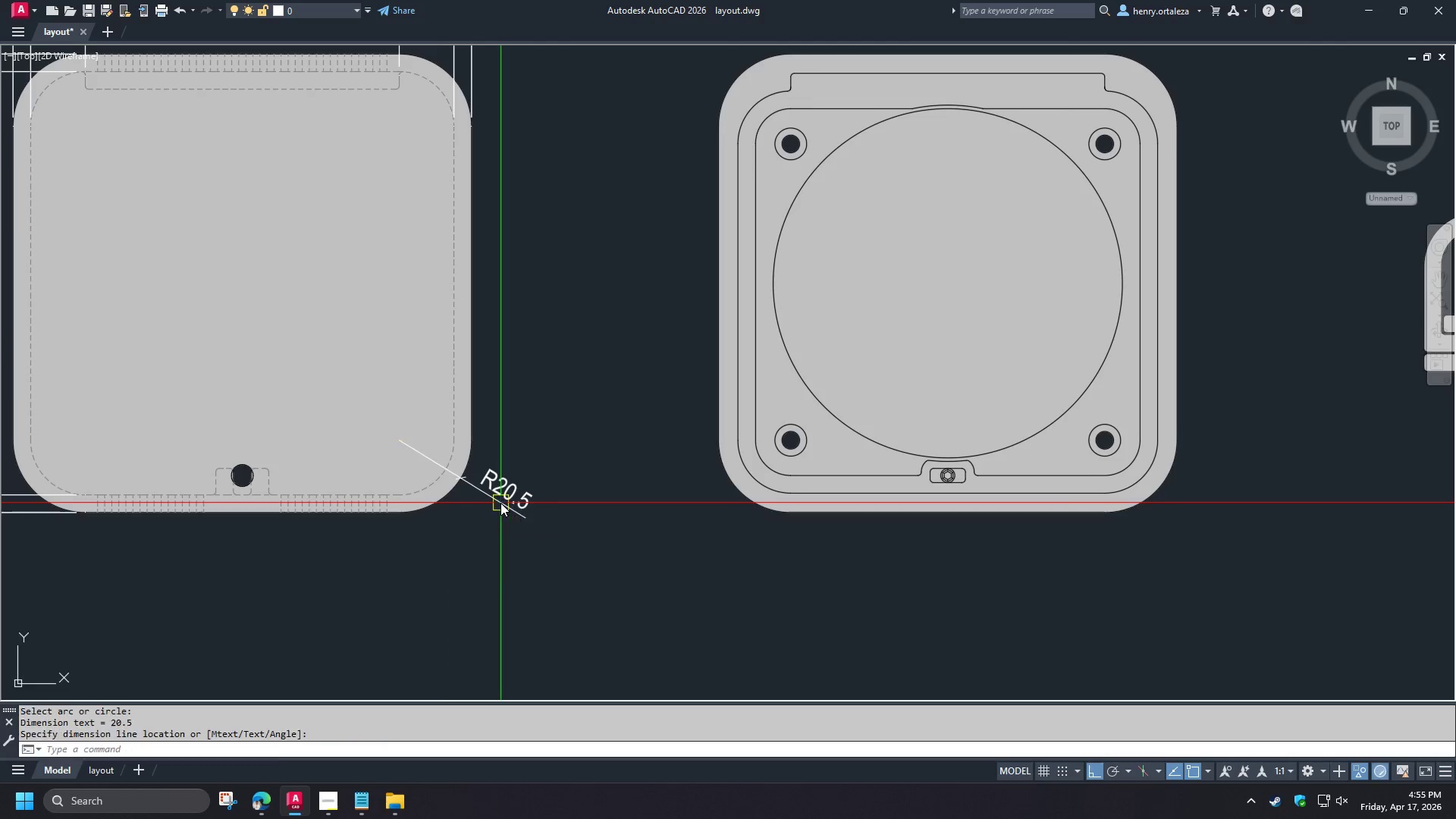 
double_click([496, 492])
 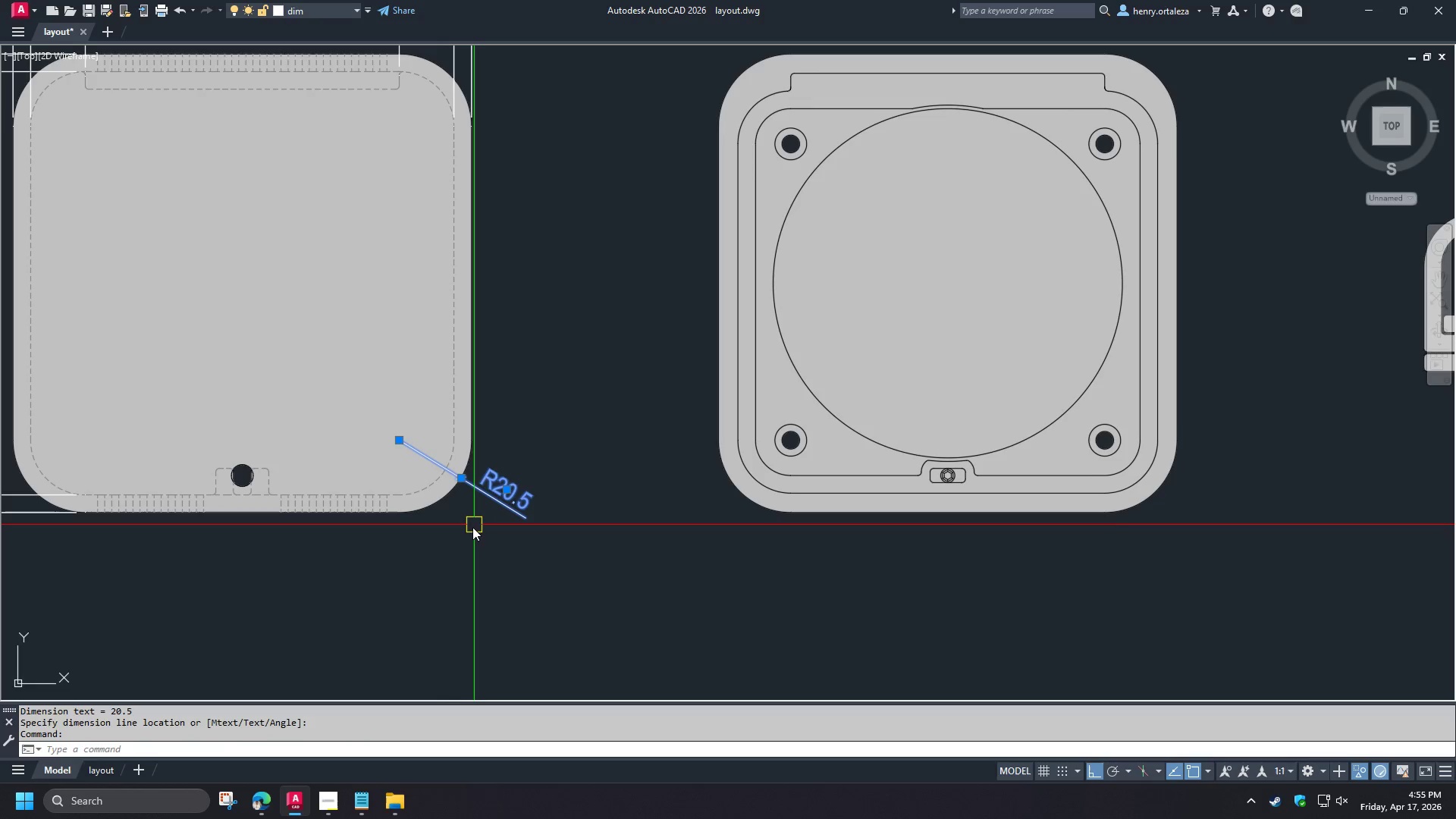 
key(Control+ControlLeft)
 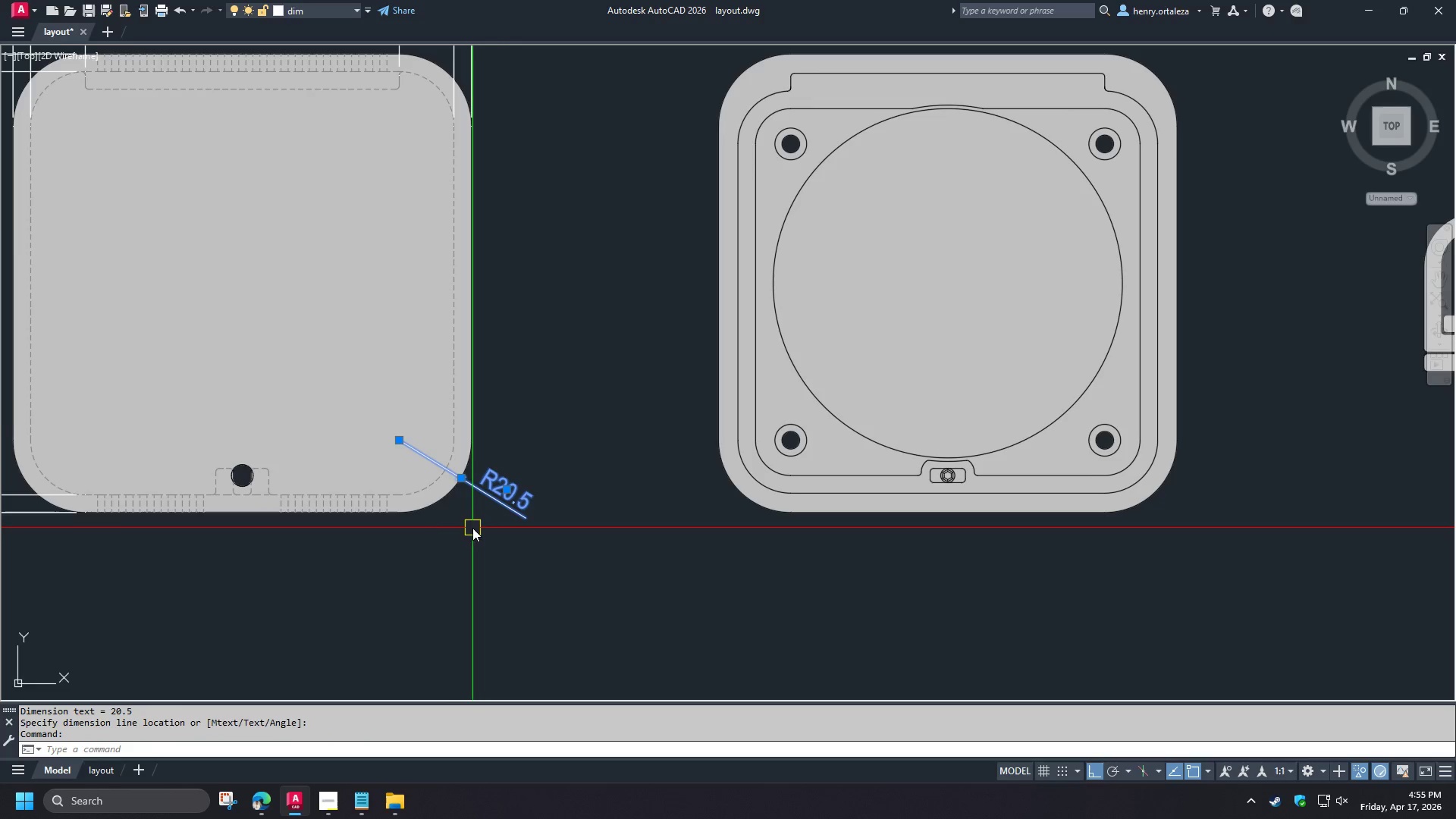 
key(Control+1)
 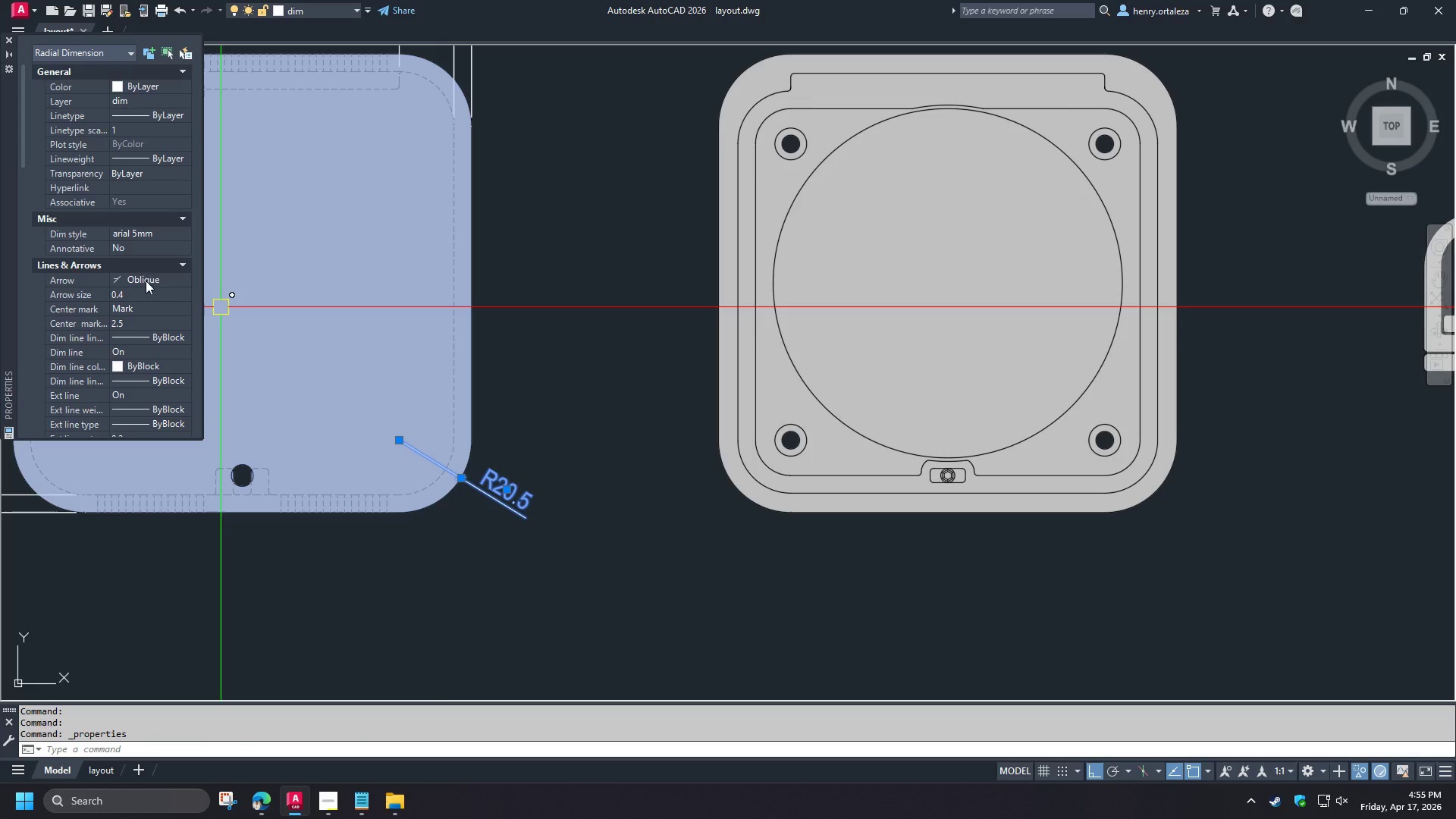 
double_click([147, 281])
 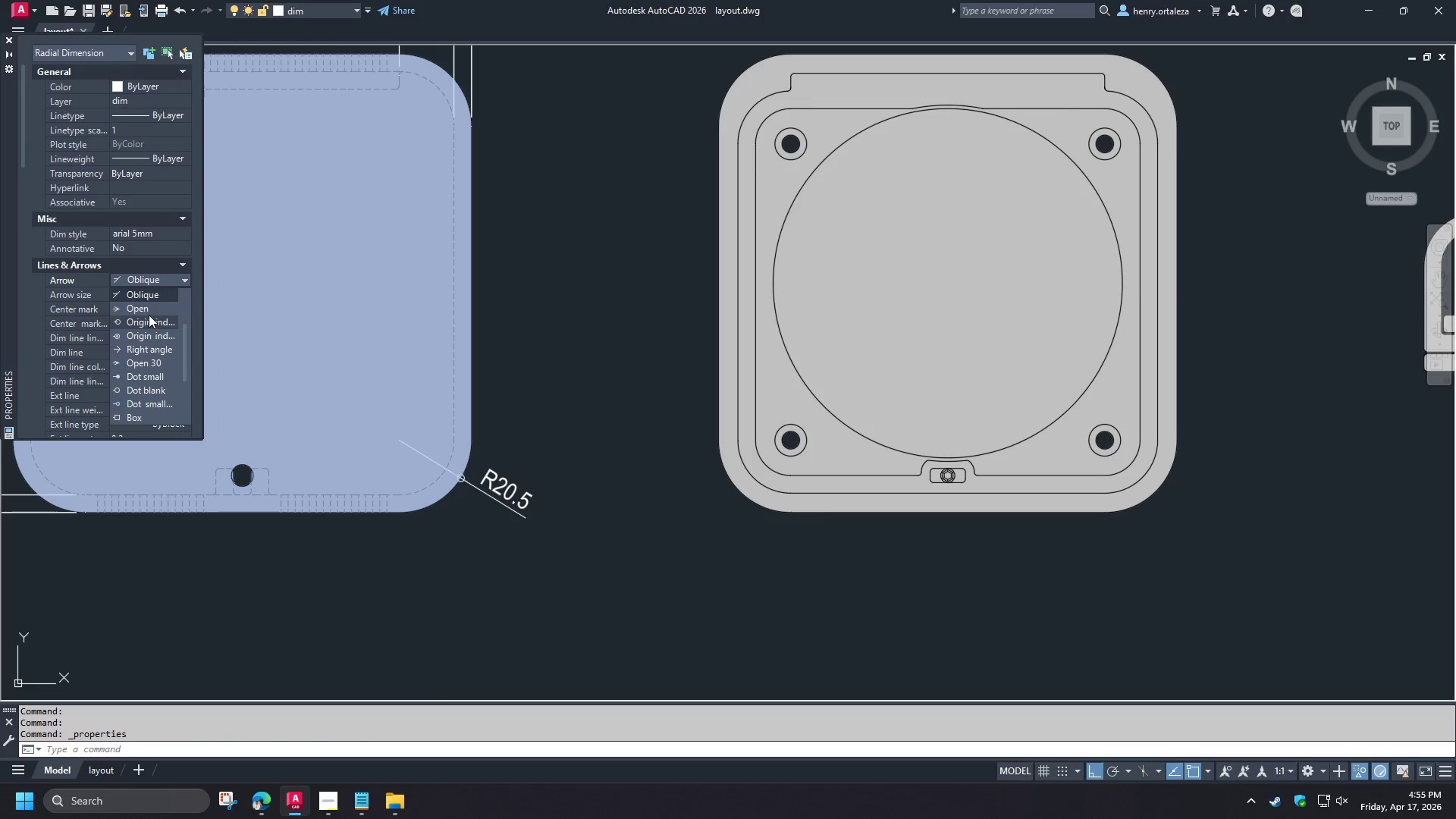 
left_click([138, 289])
 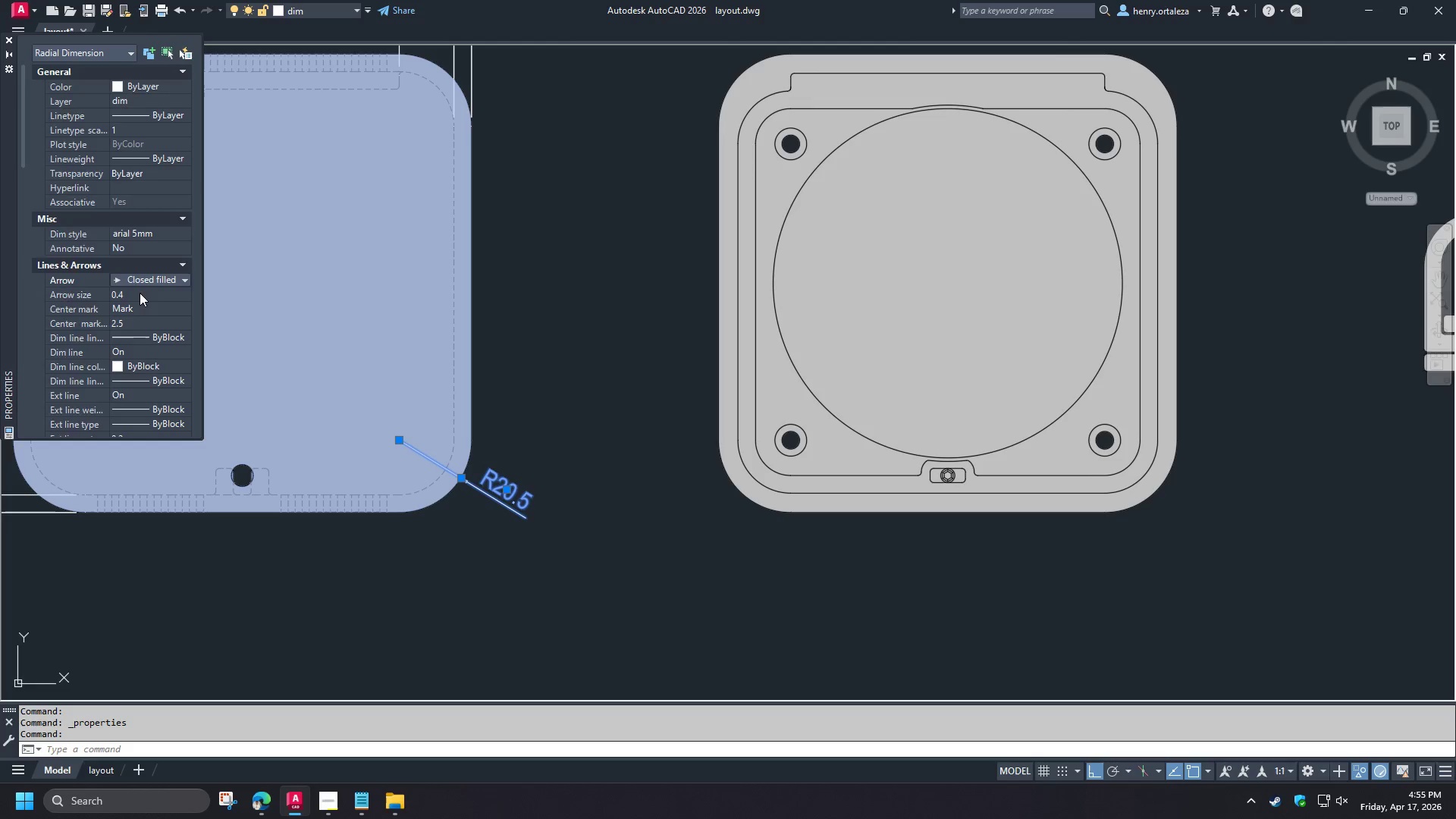 
scroll: coordinate [143, 302], scroll_direction: up, amount: 4.0
 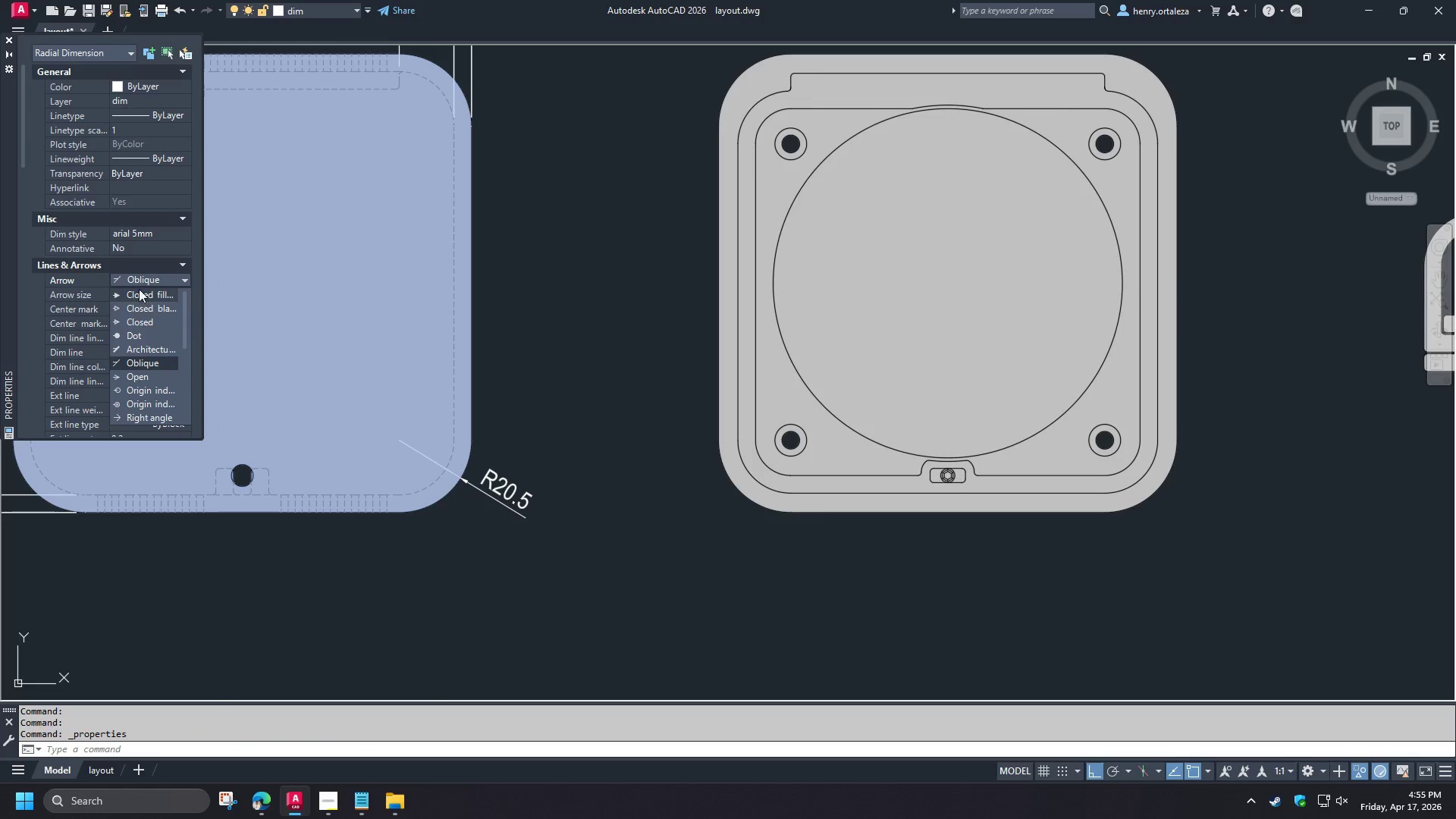 
double_click([139, 293])
 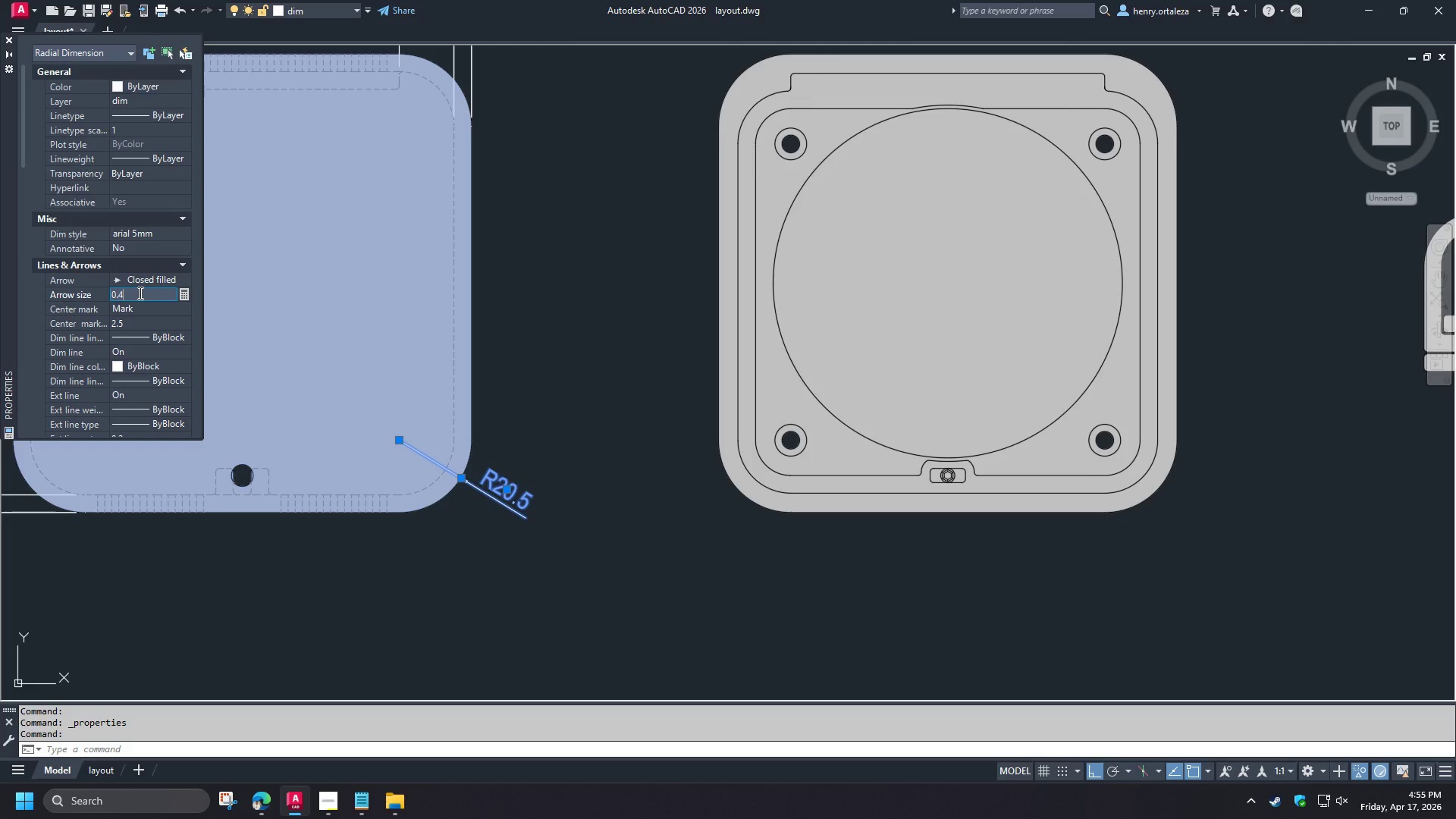 
triple_click([139, 293])
 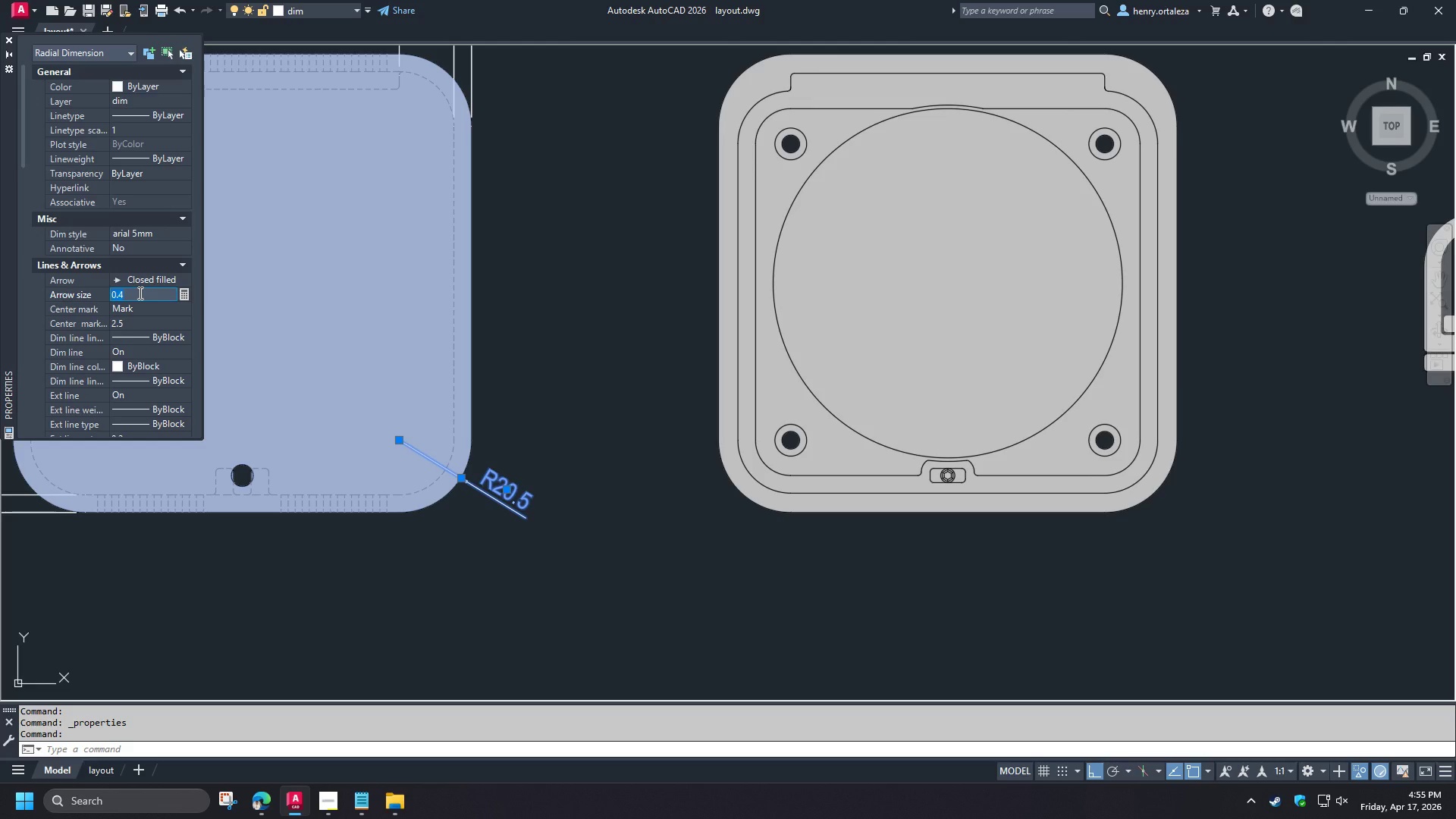 
key(Numpad1)
 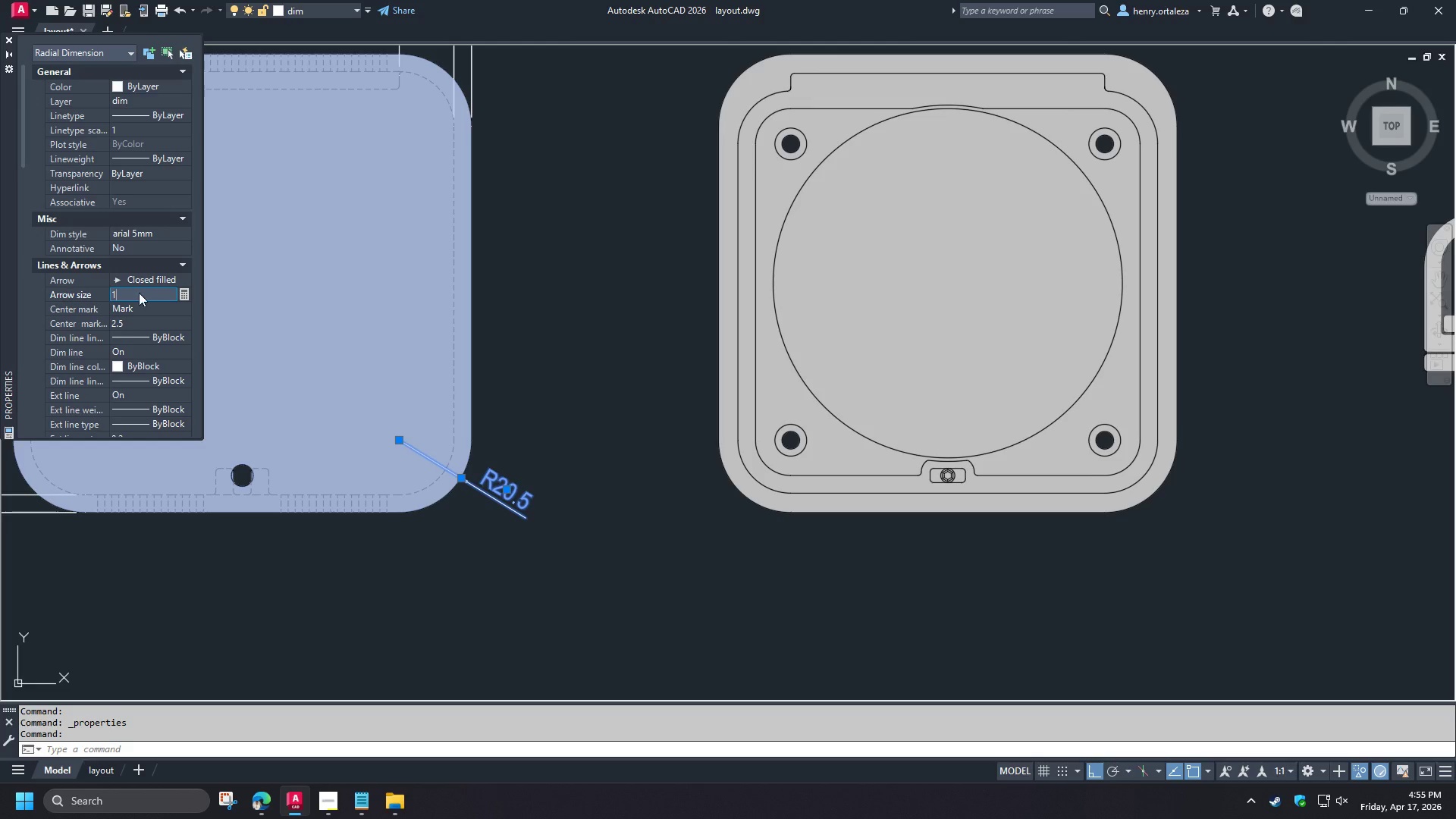 
key(NumpadEnter)
 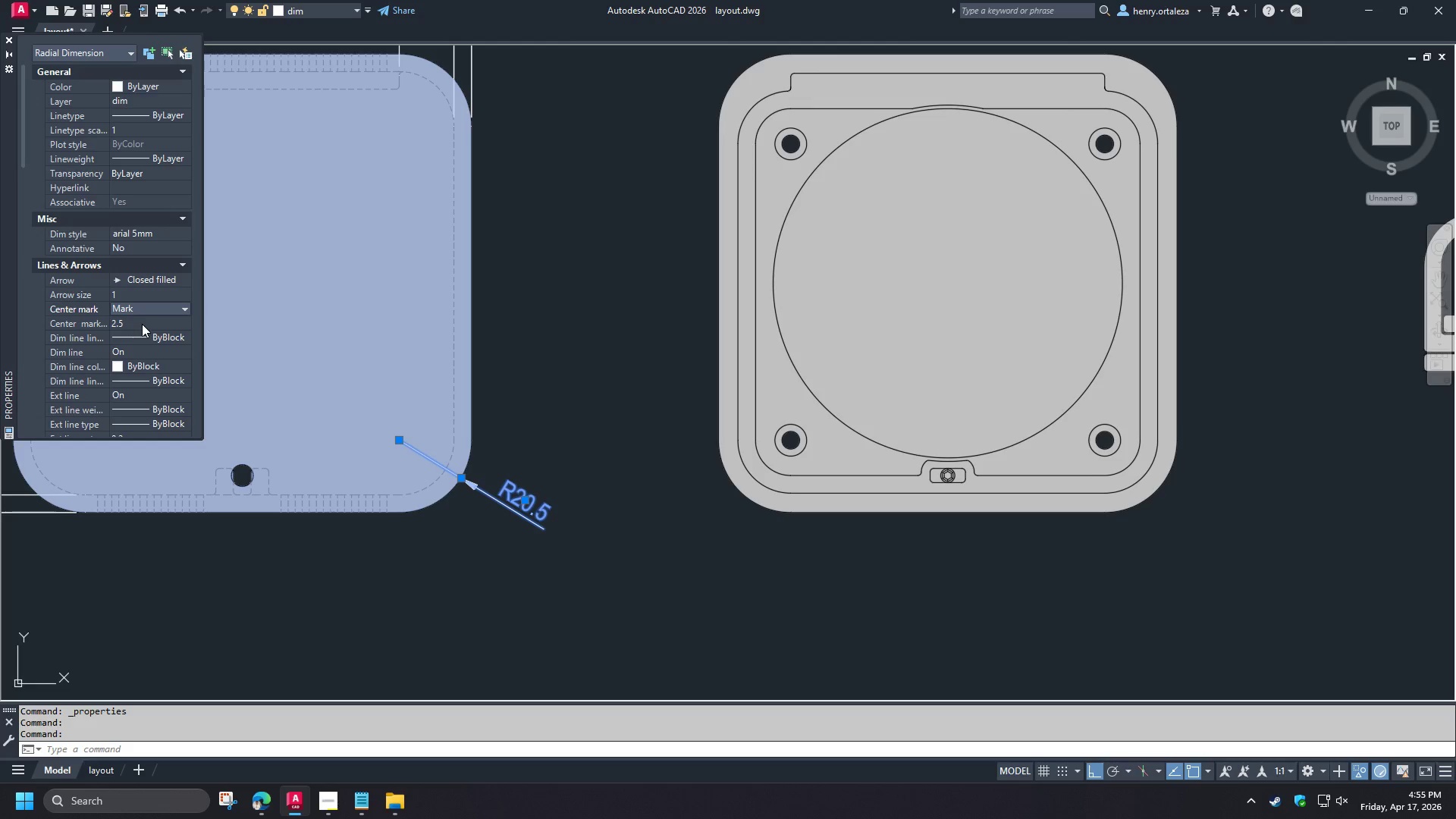 
double_click([142, 324])
 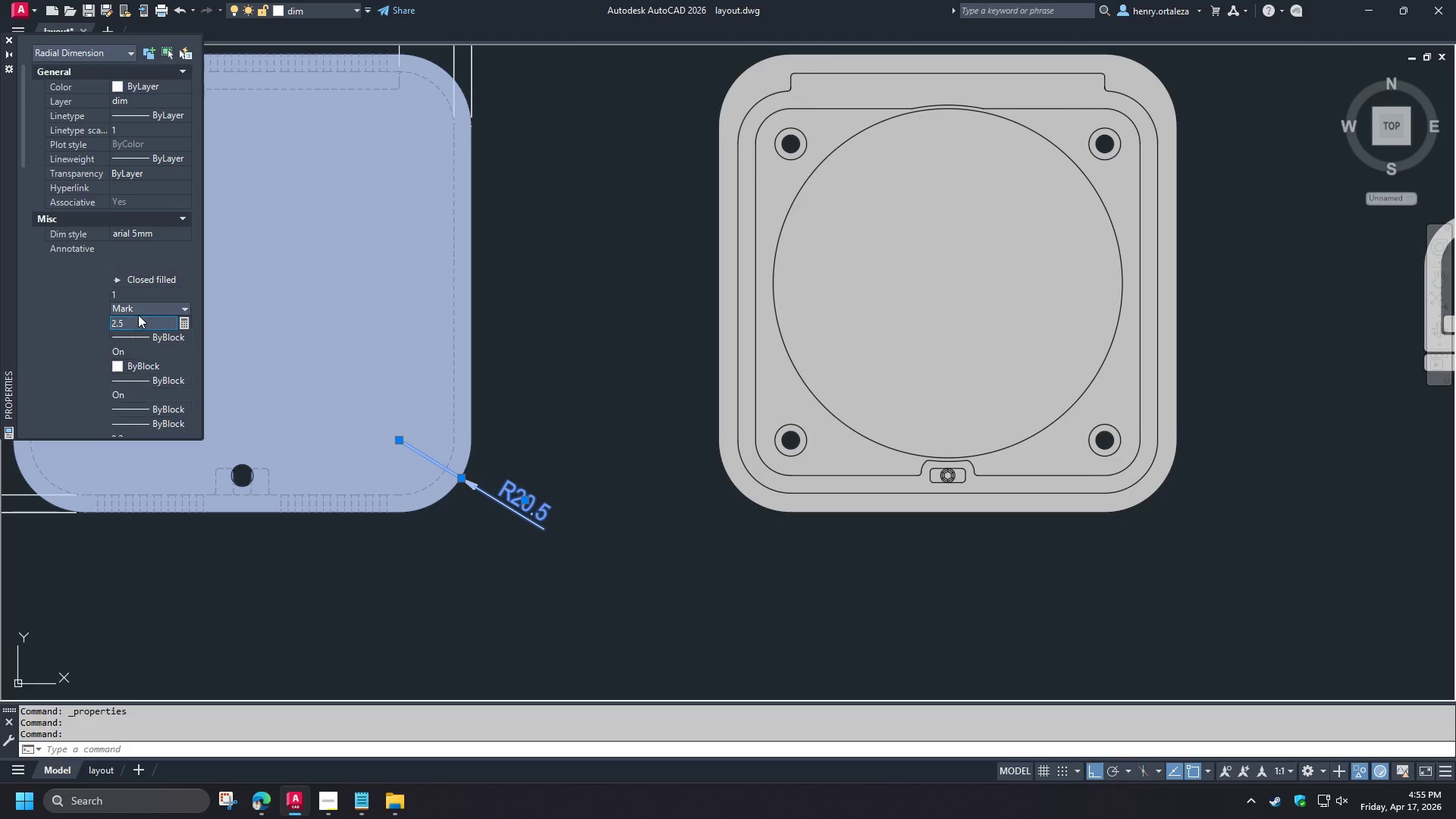 
double_click([138, 315])
 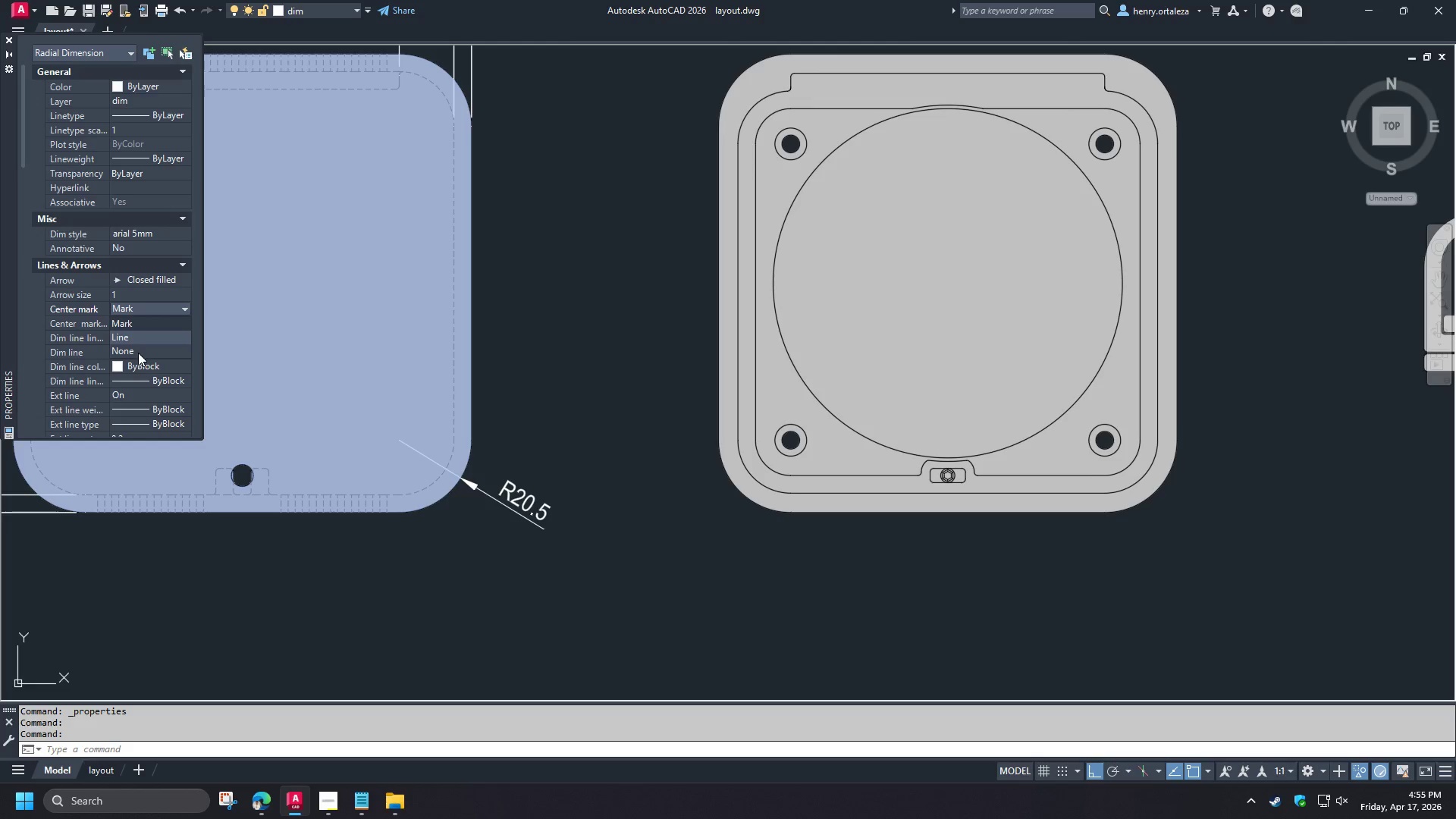 
left_click([138, 353])
 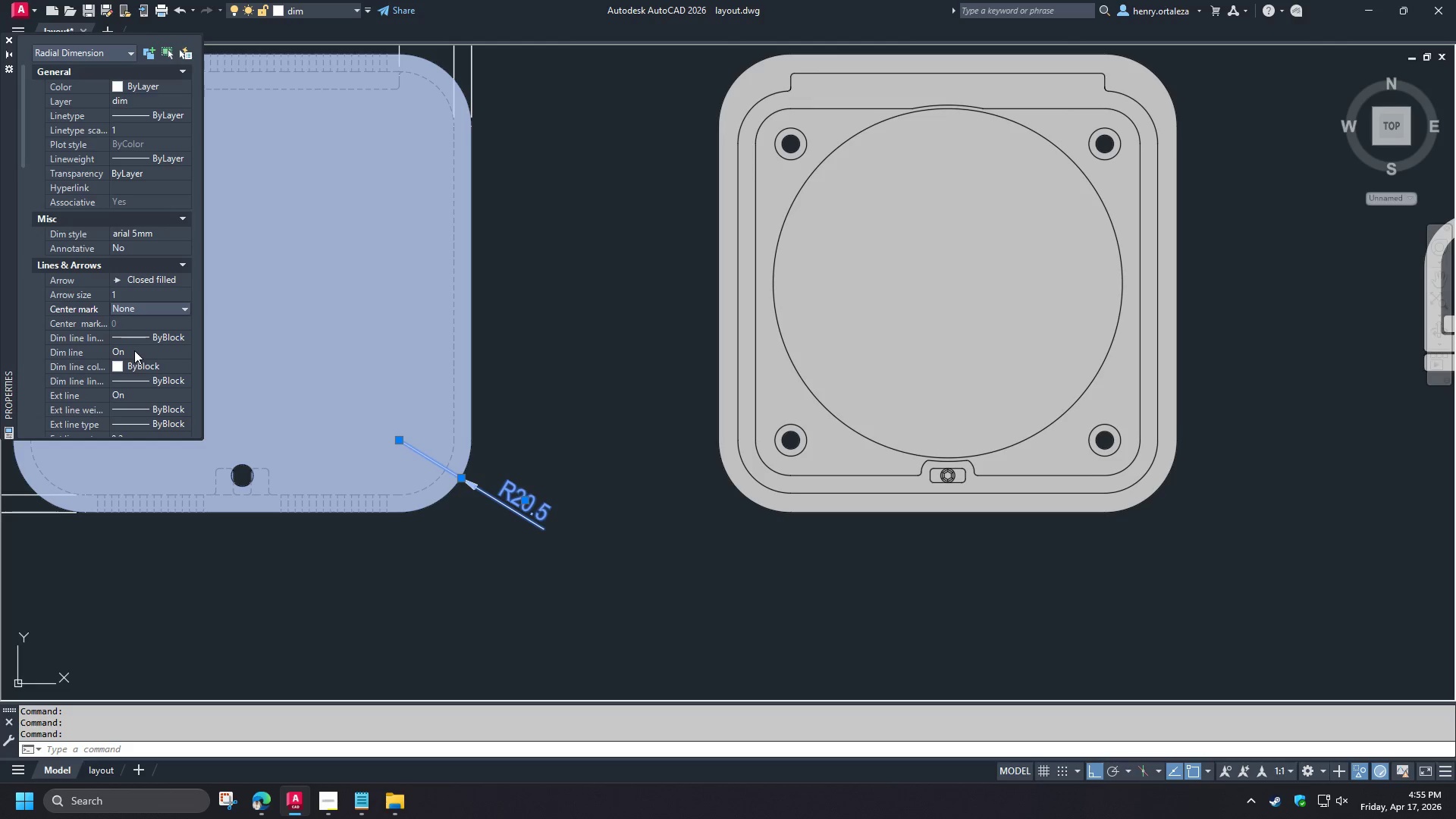 
scroll: coordinate [77, 347], scroll_direction: down, amount: 3.0
 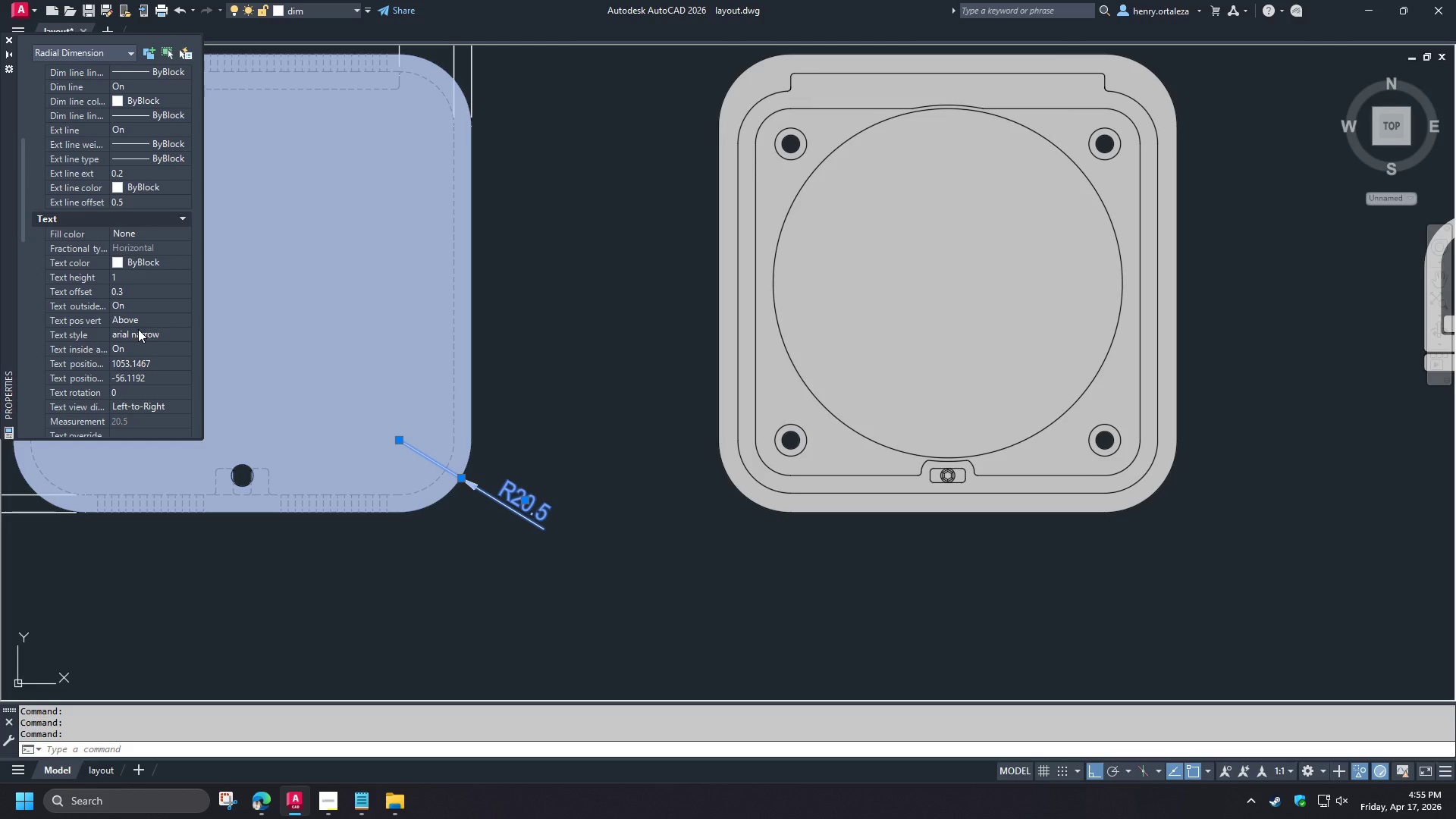 
wait(6.71)
 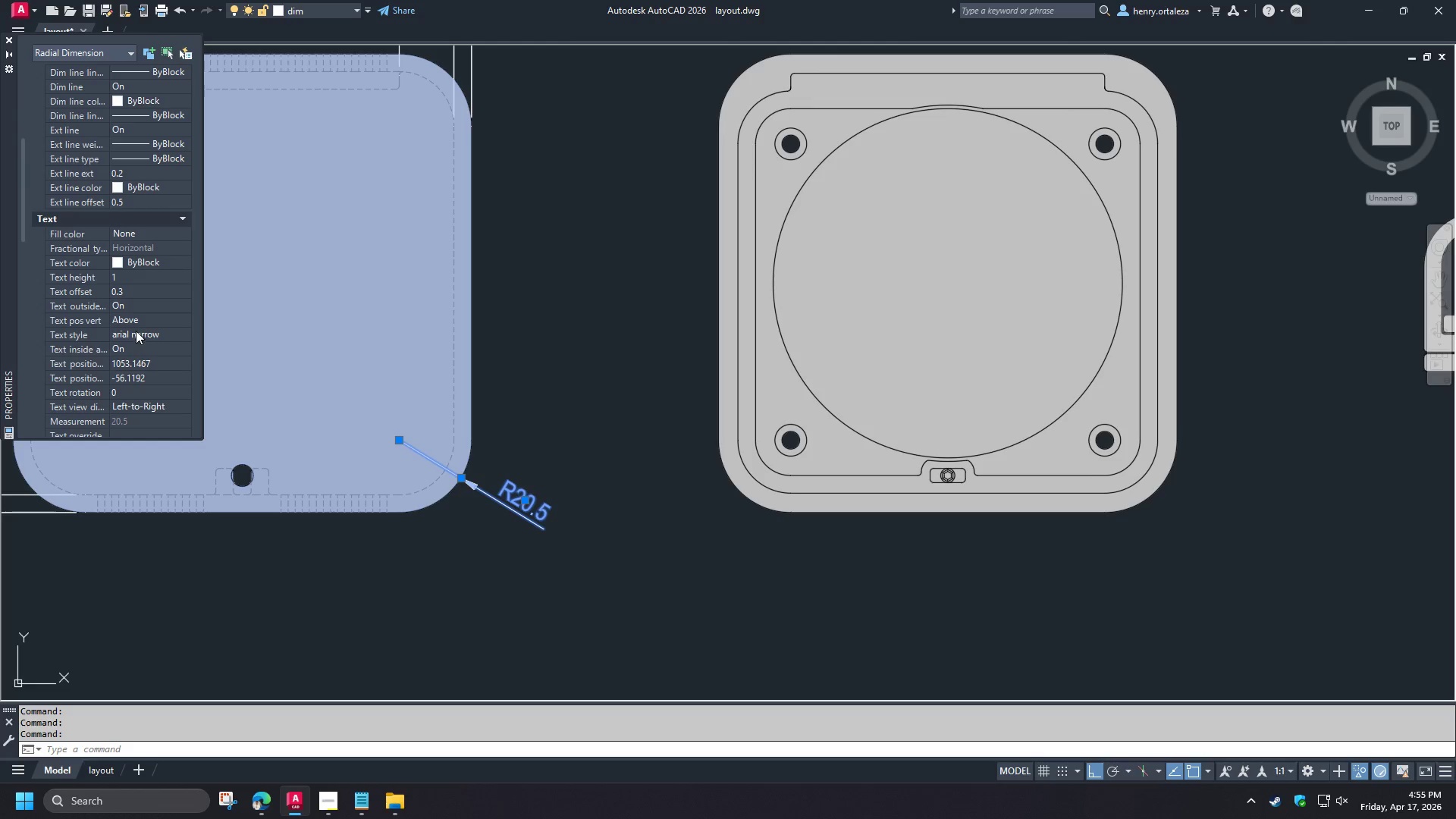 
scroll: coordinate [143, 332], scroll_direction: down, amount: 2.0
 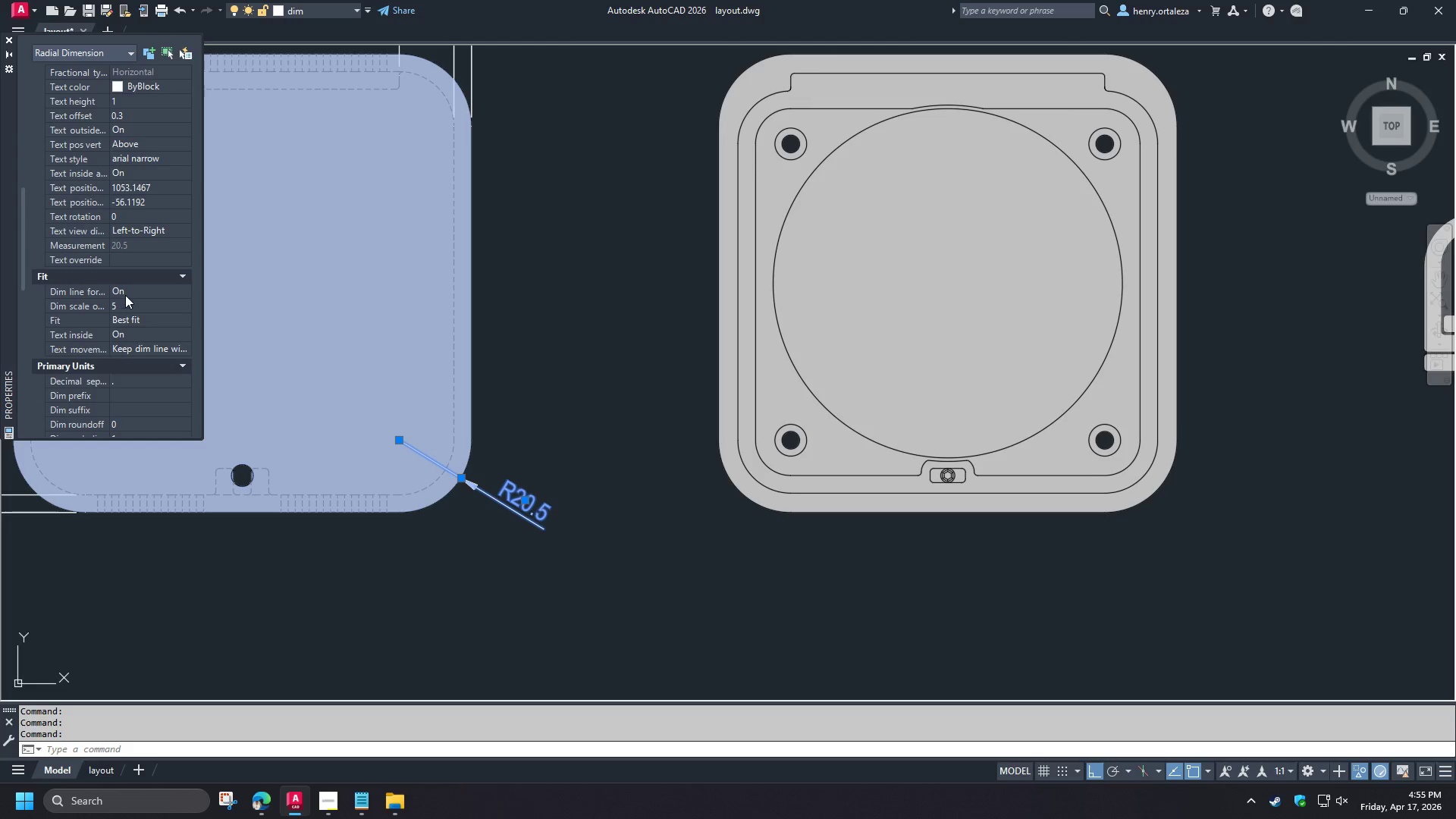 
double_click([125, 295])
 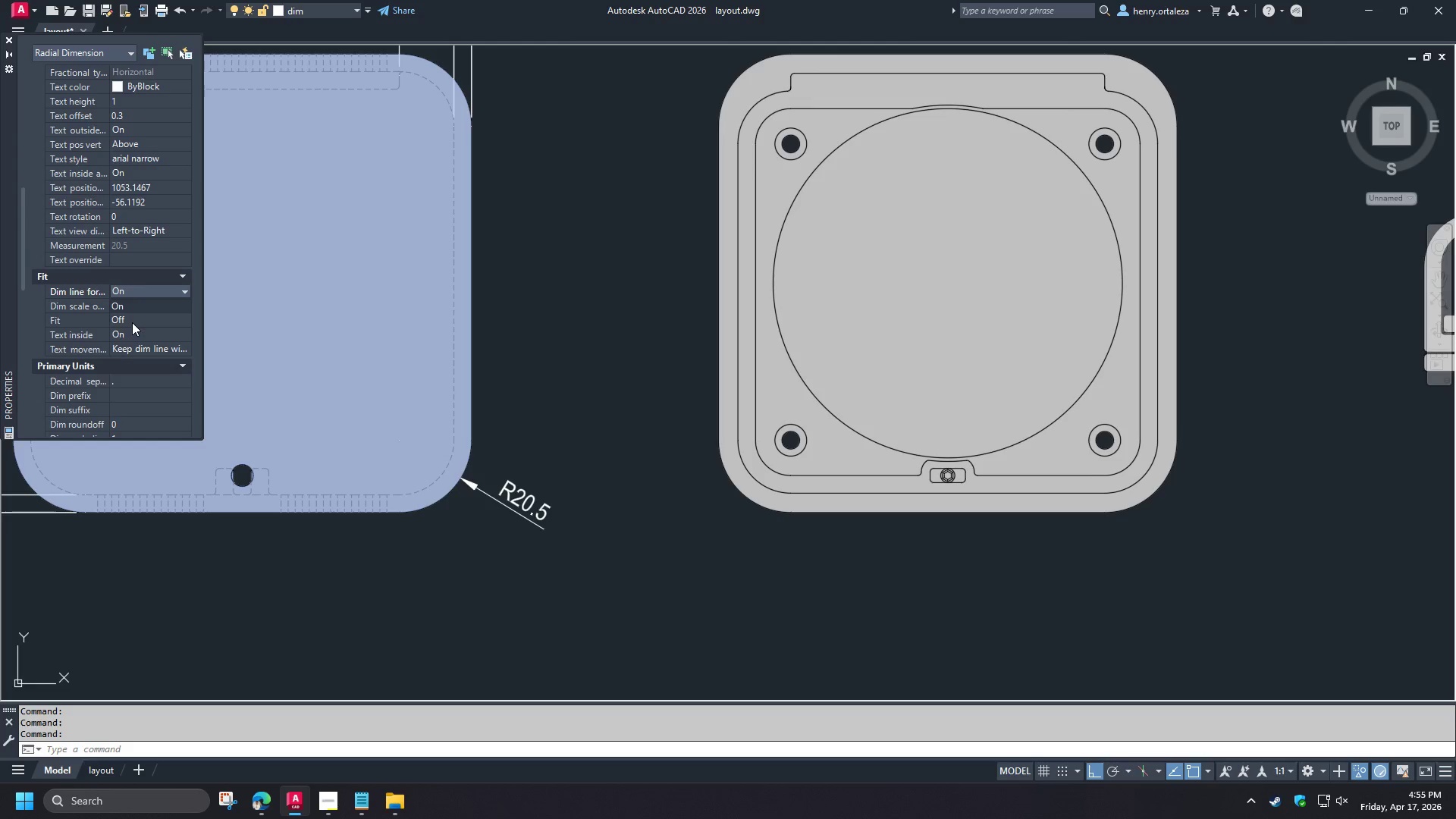 
left_click([132, 322])
 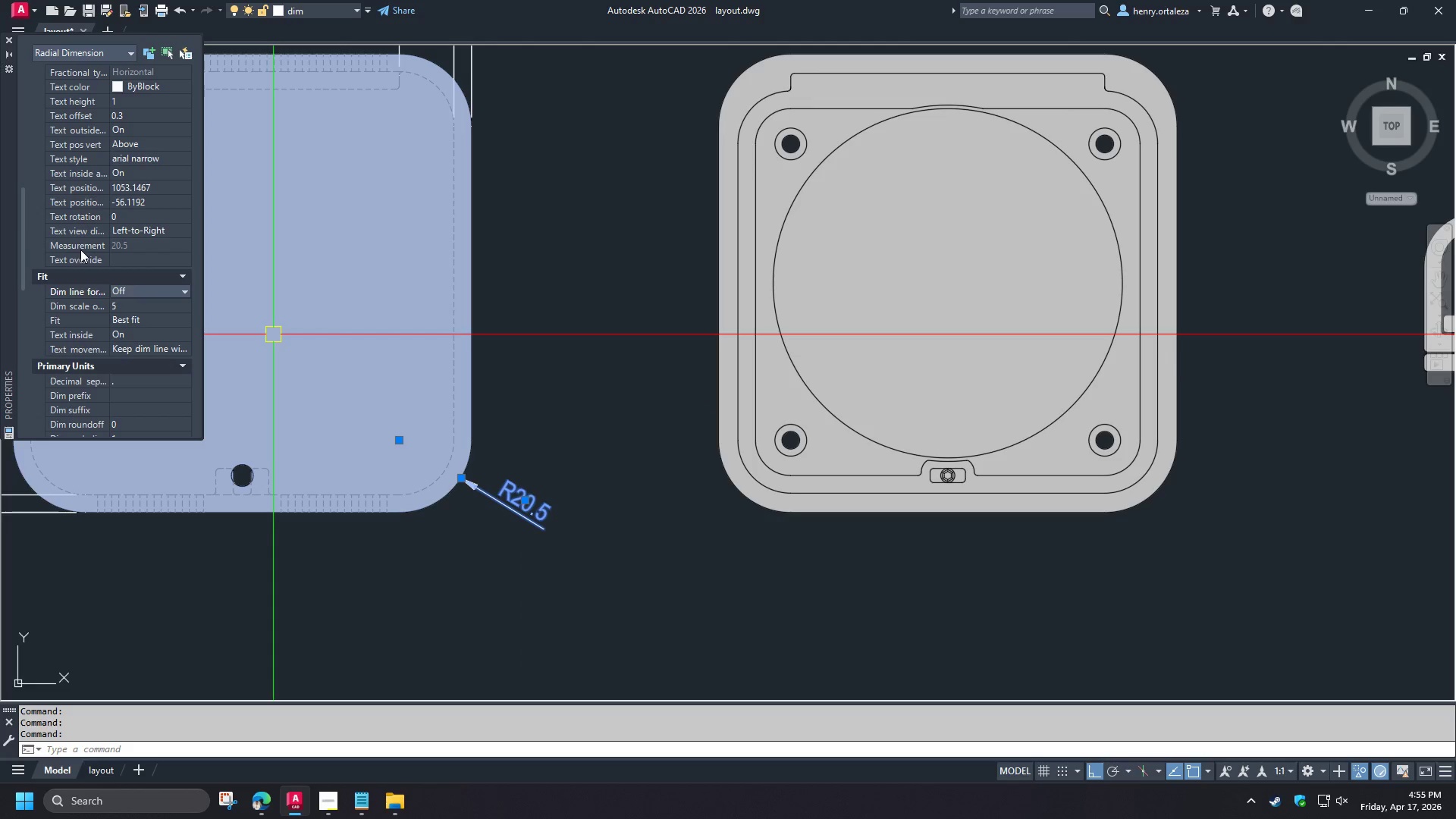 
wait(6.7)
 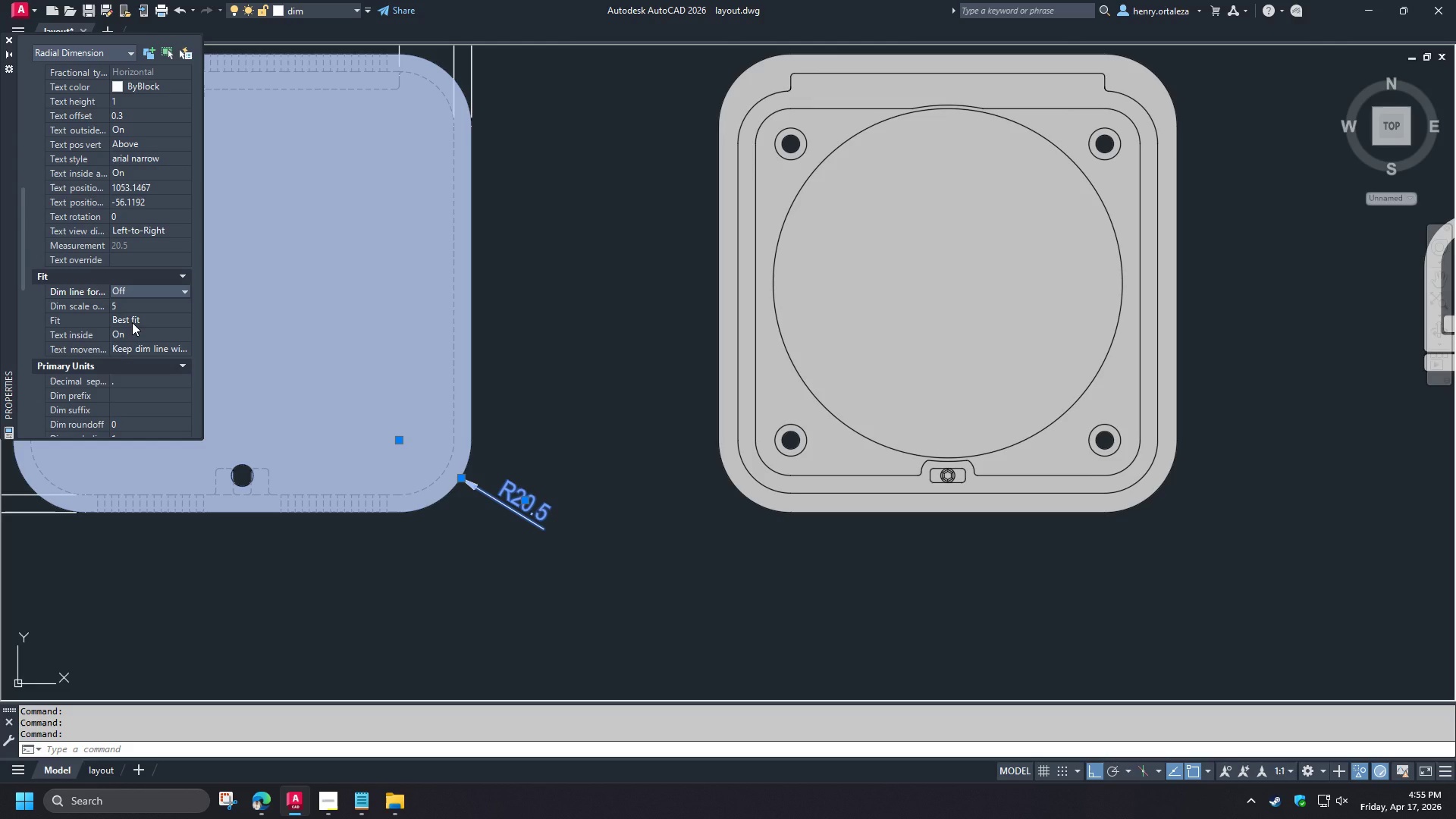 
scroll: coordinate [115, 320], scroll_direction: up, amount: 4.0
 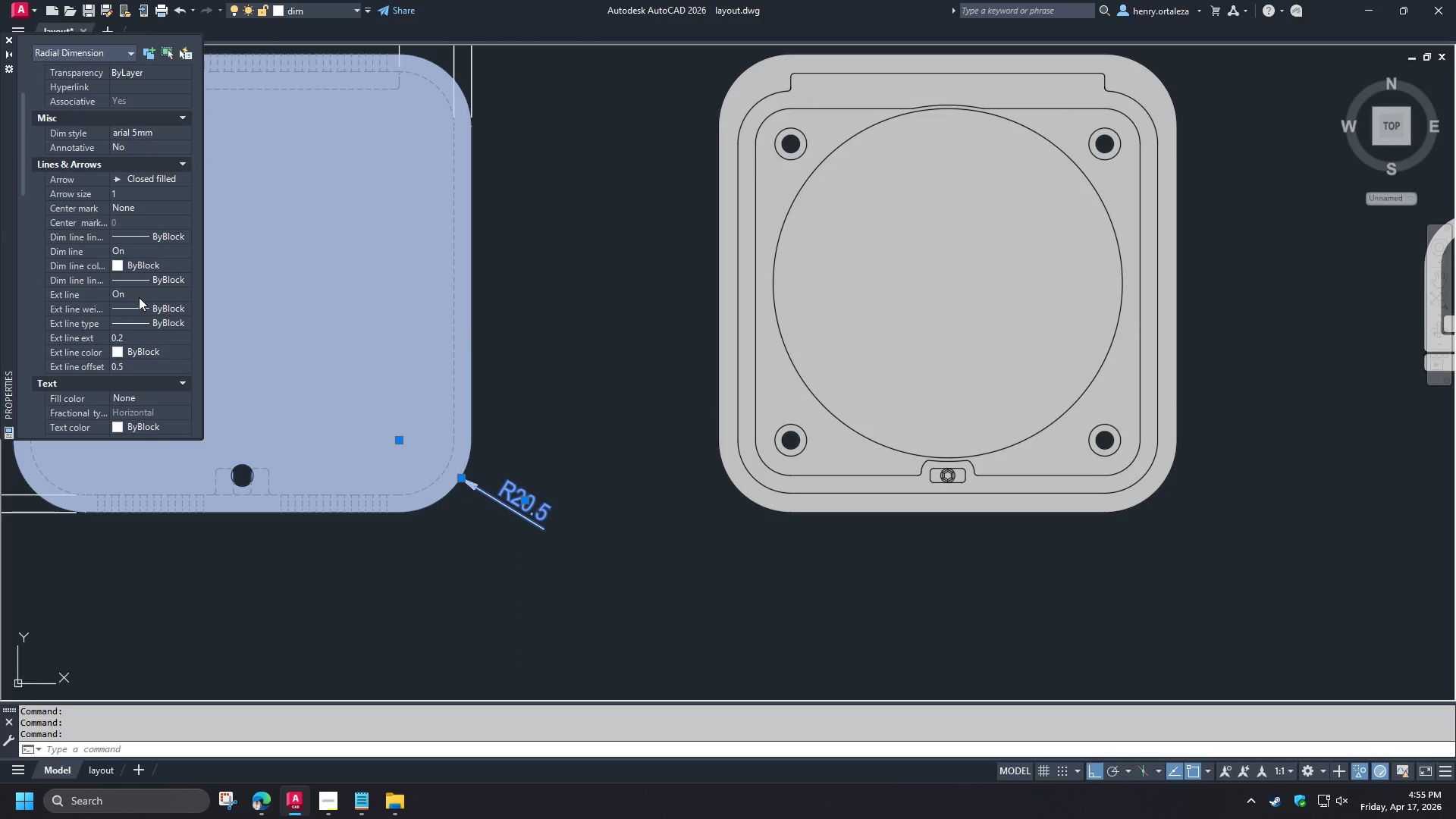 
double_click([139, 296])
 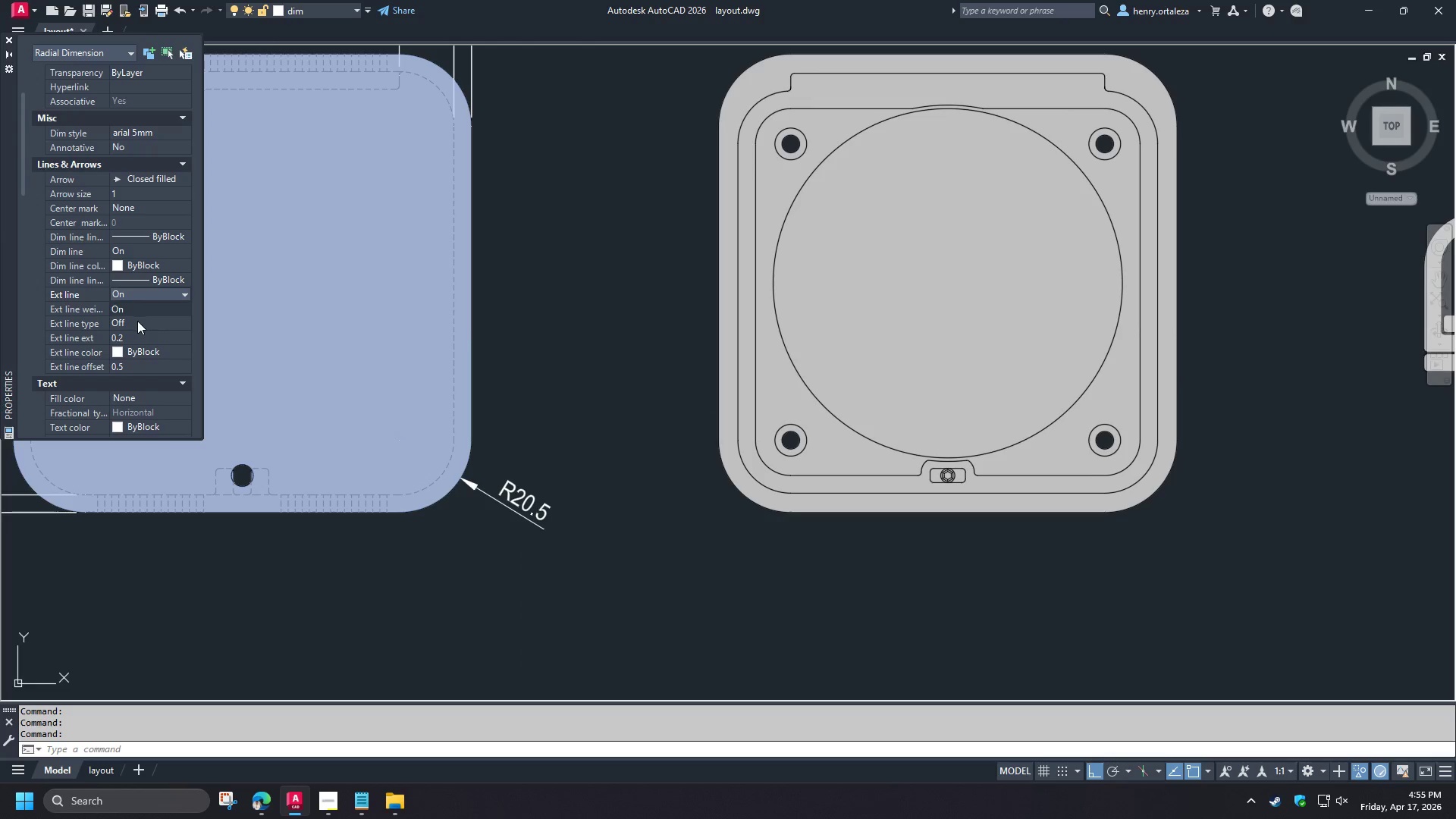 
left_click([138, 321])
 